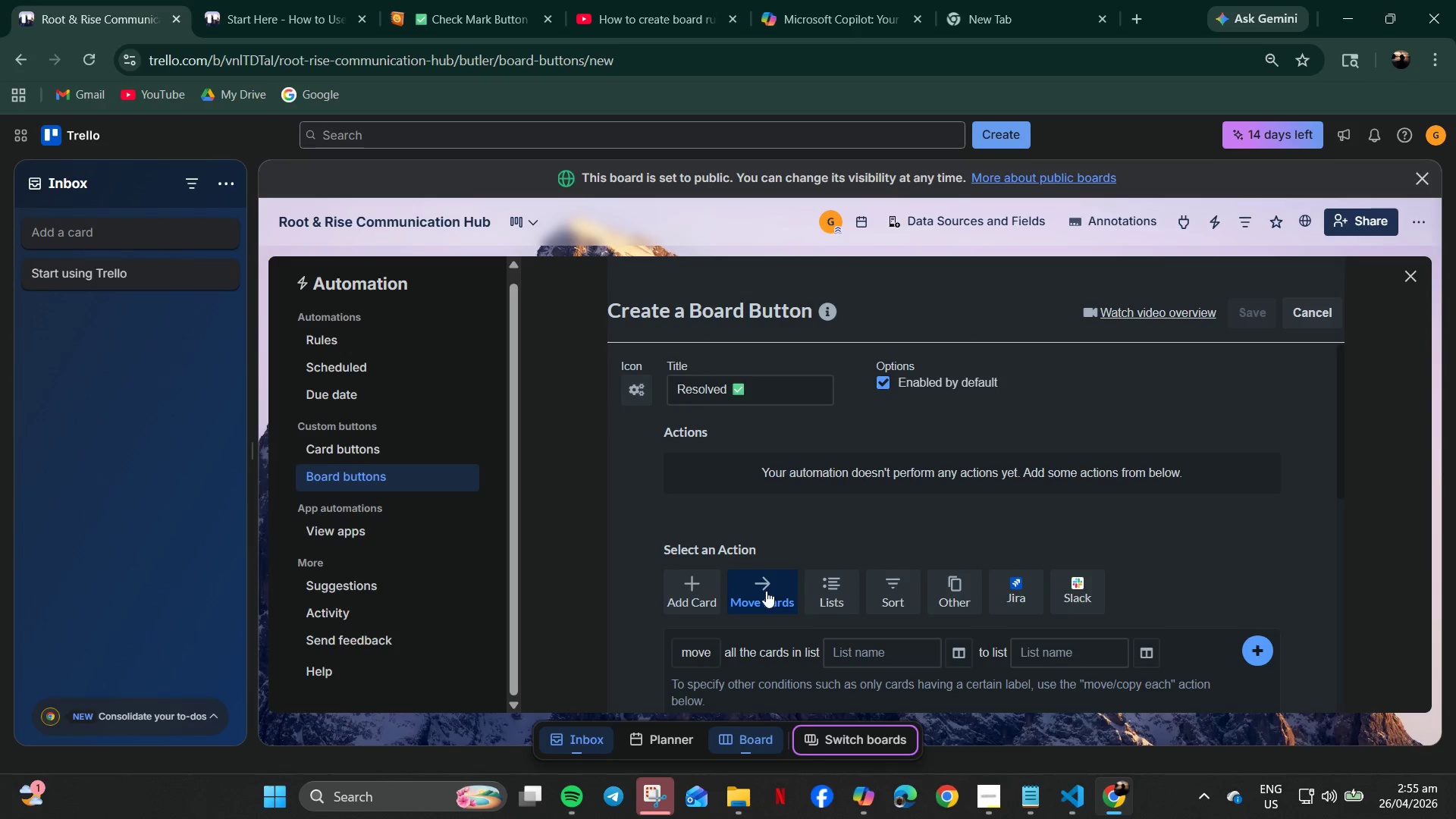 
scroll: coordinate [773, 647], scroll_direction: down, amount: 3.0
 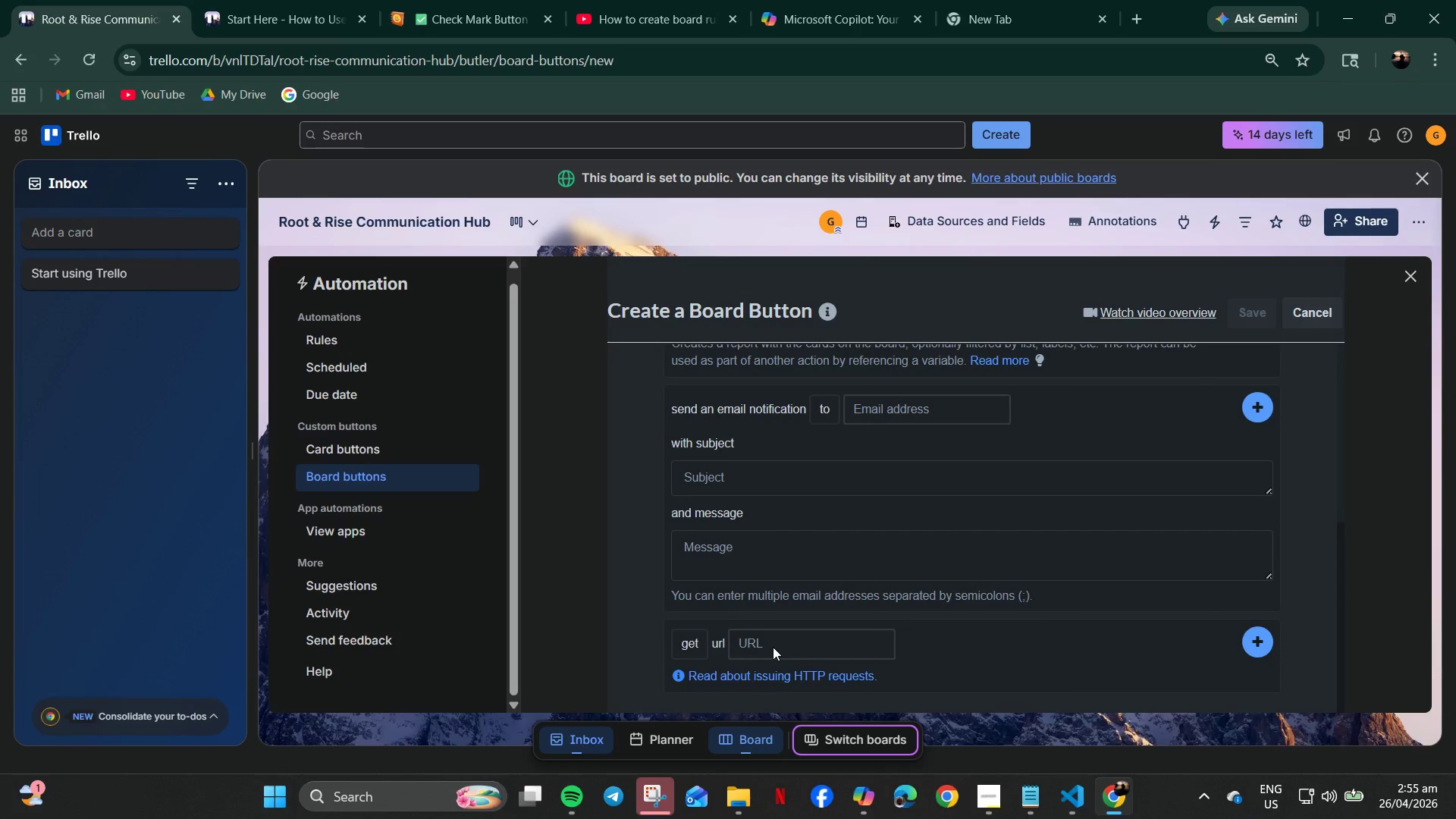 
scroll: coordinate [773, 647], scroll_direction: up, amount: 4.0
 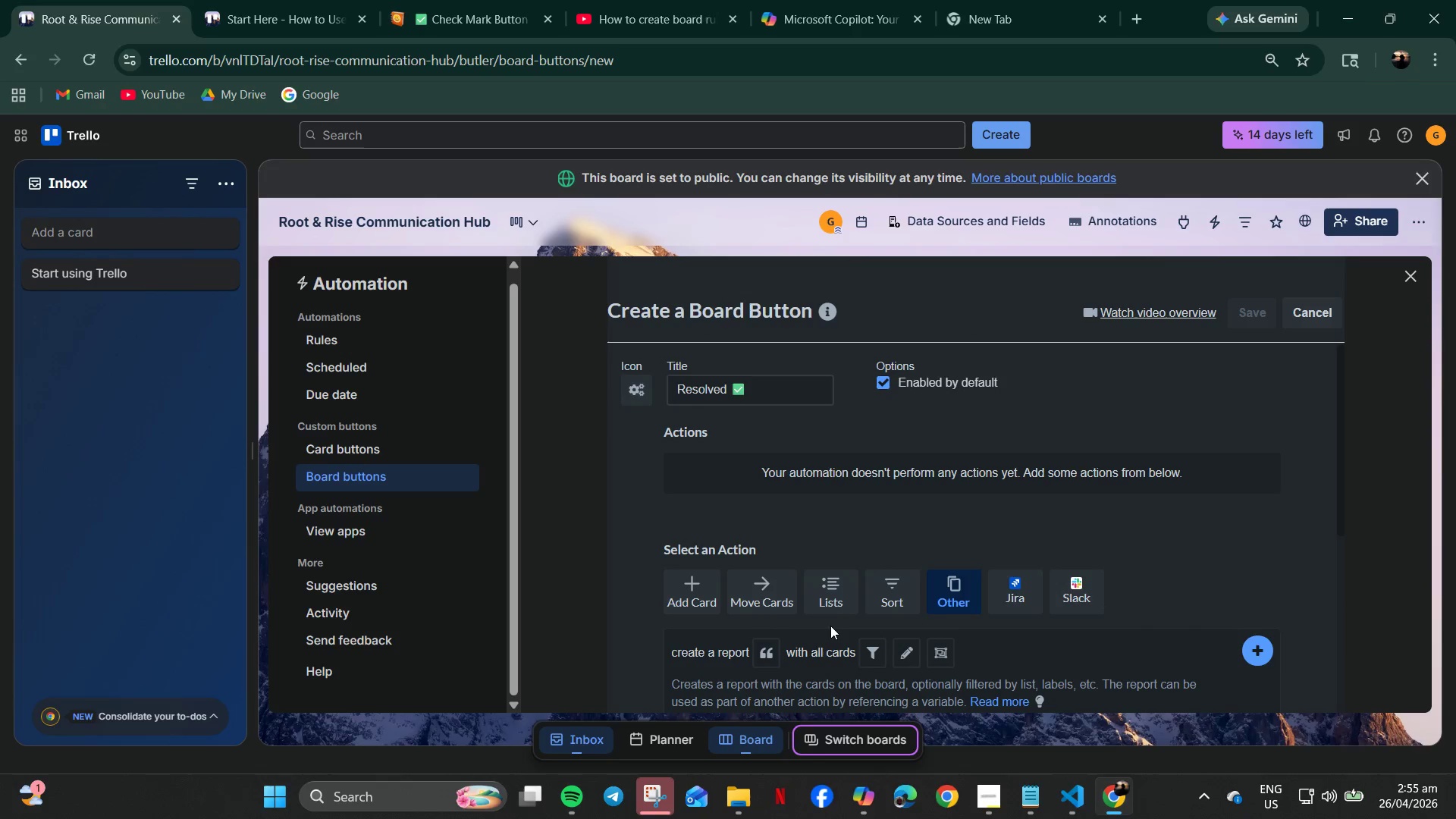 
key(Control+F)
 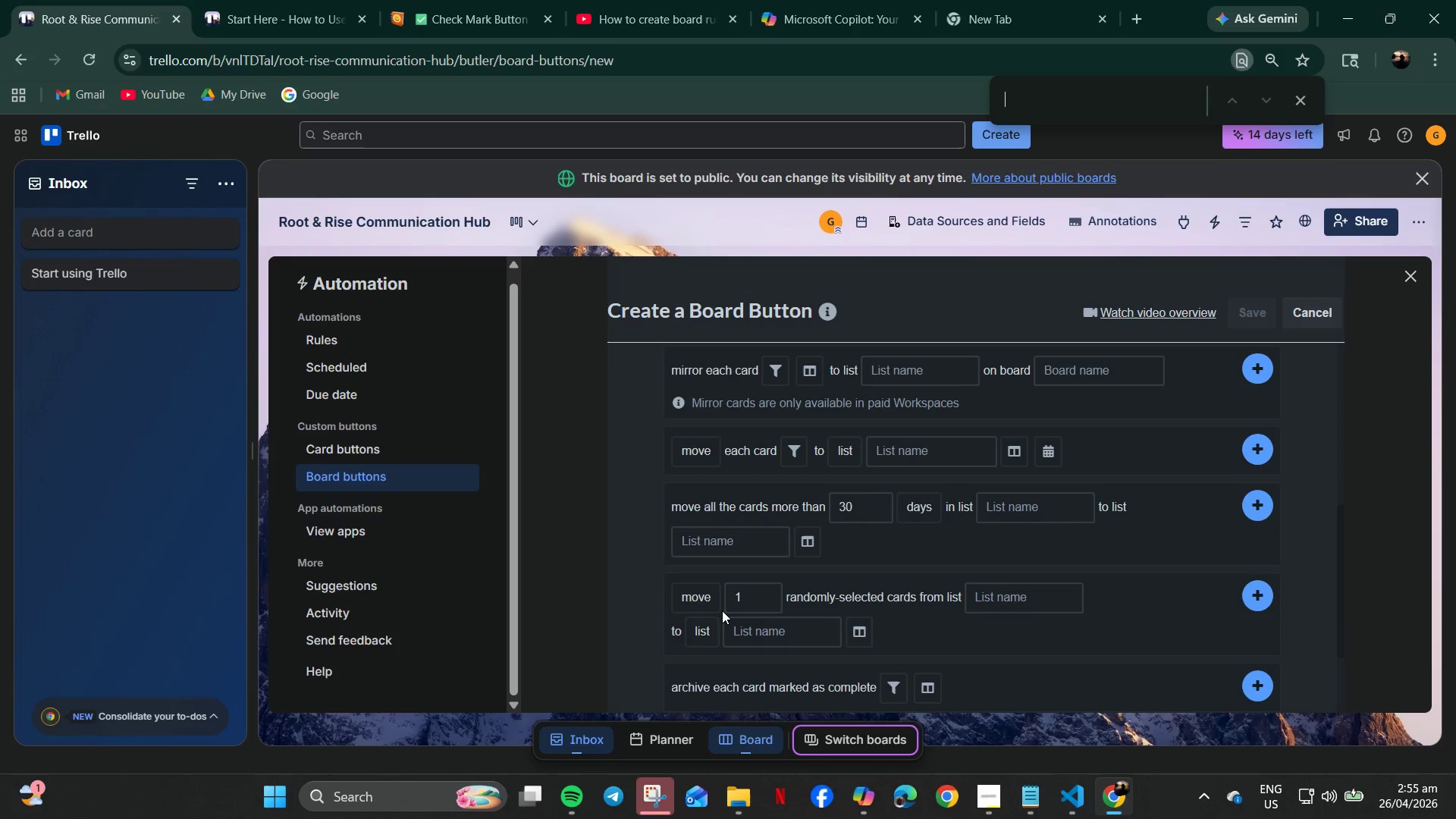 
key(F)
 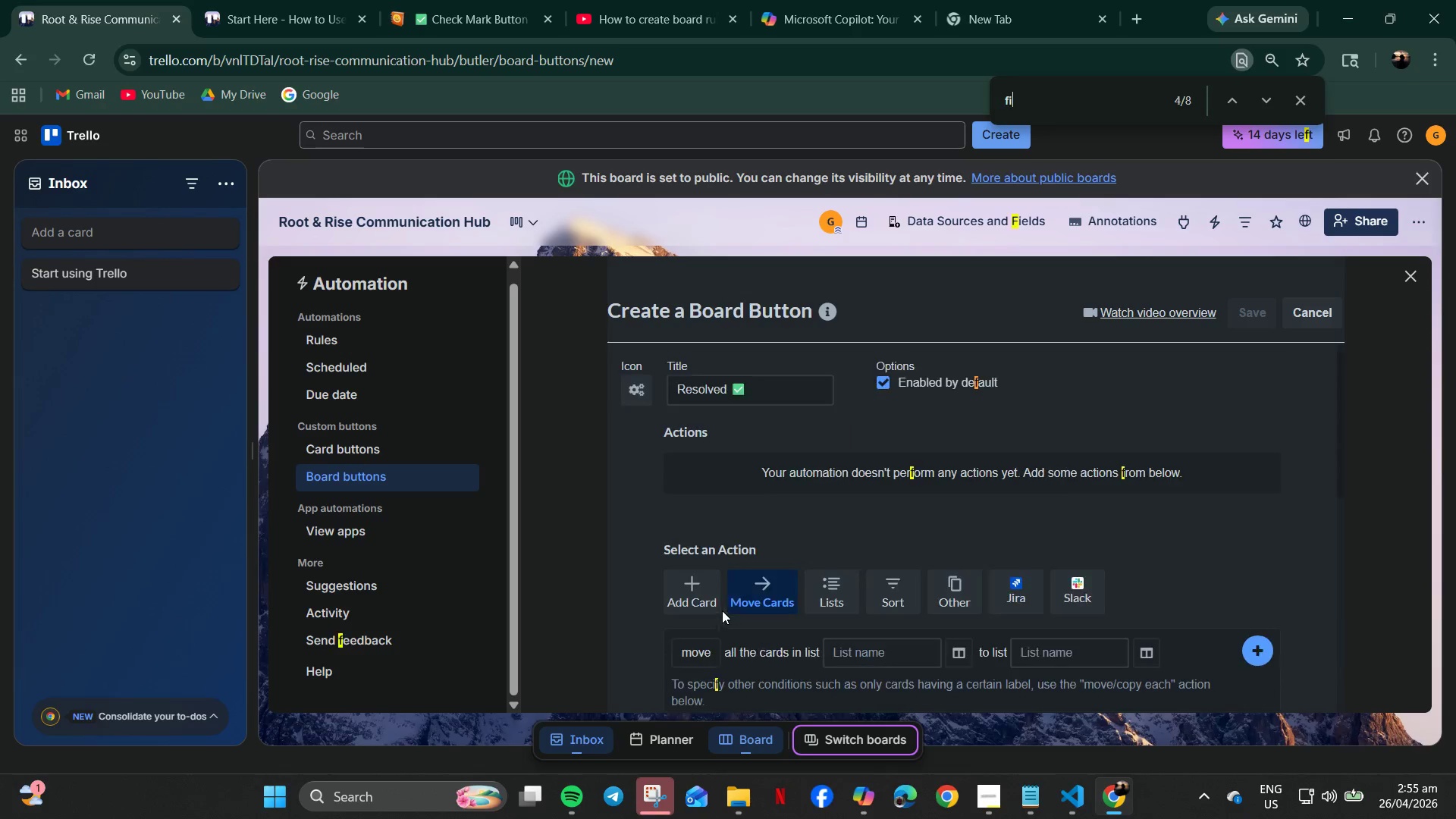 
type(ield)
 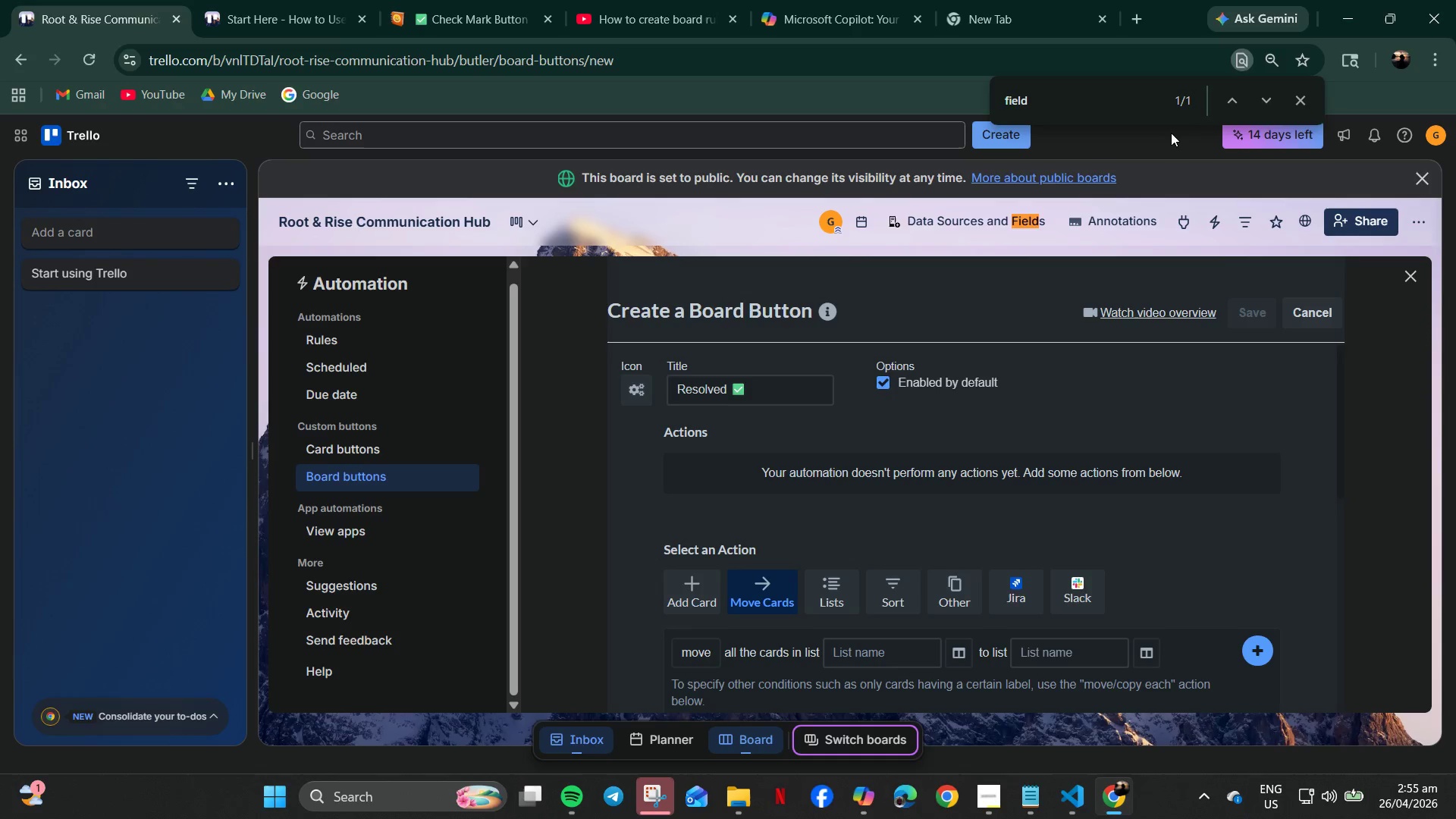 
scroll: coordinate [722, 610], scroll_direction: down, amount: 4.0
 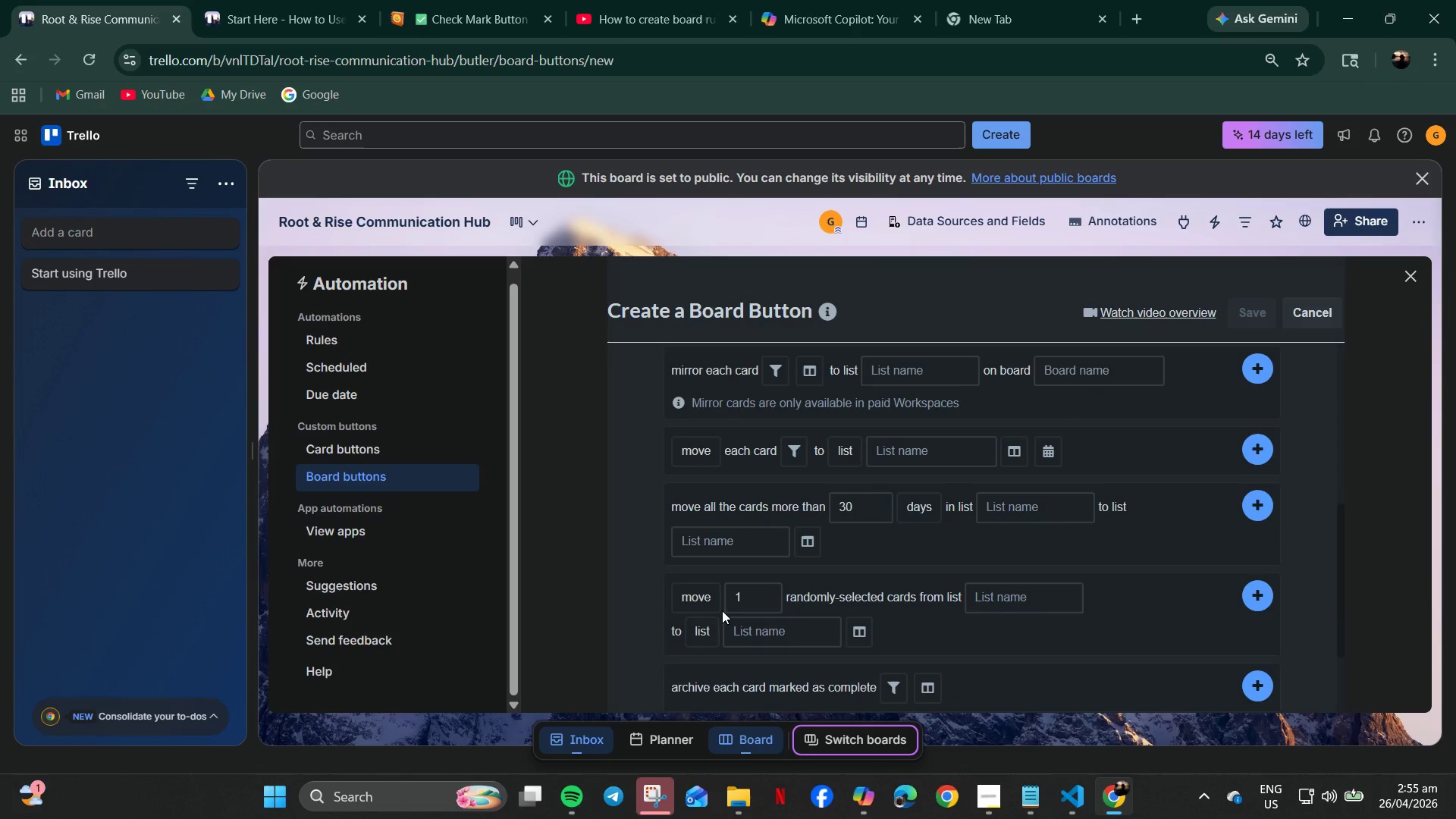 
left_click([1269, 105])
 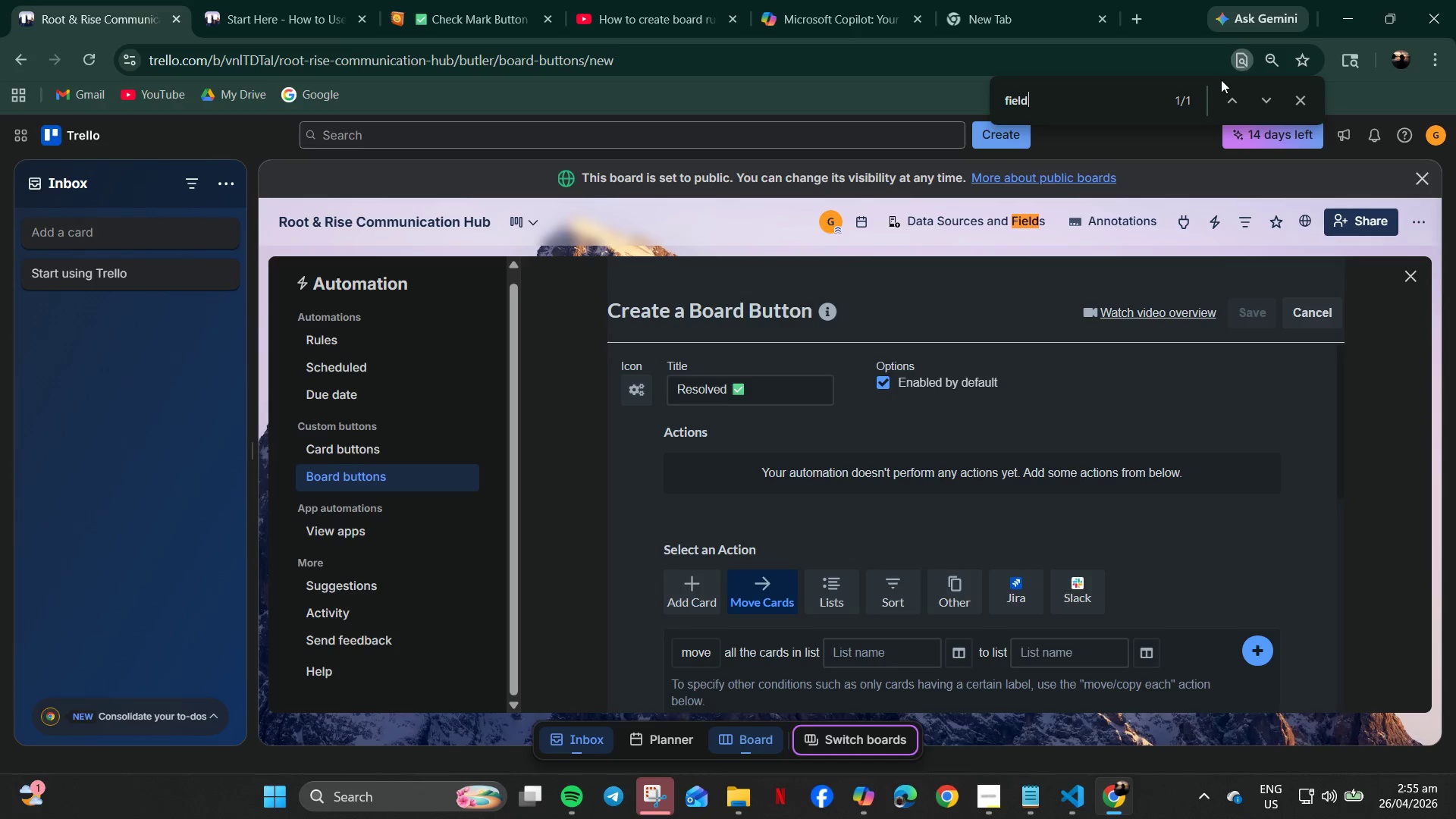 
left_click([1232, 102])
 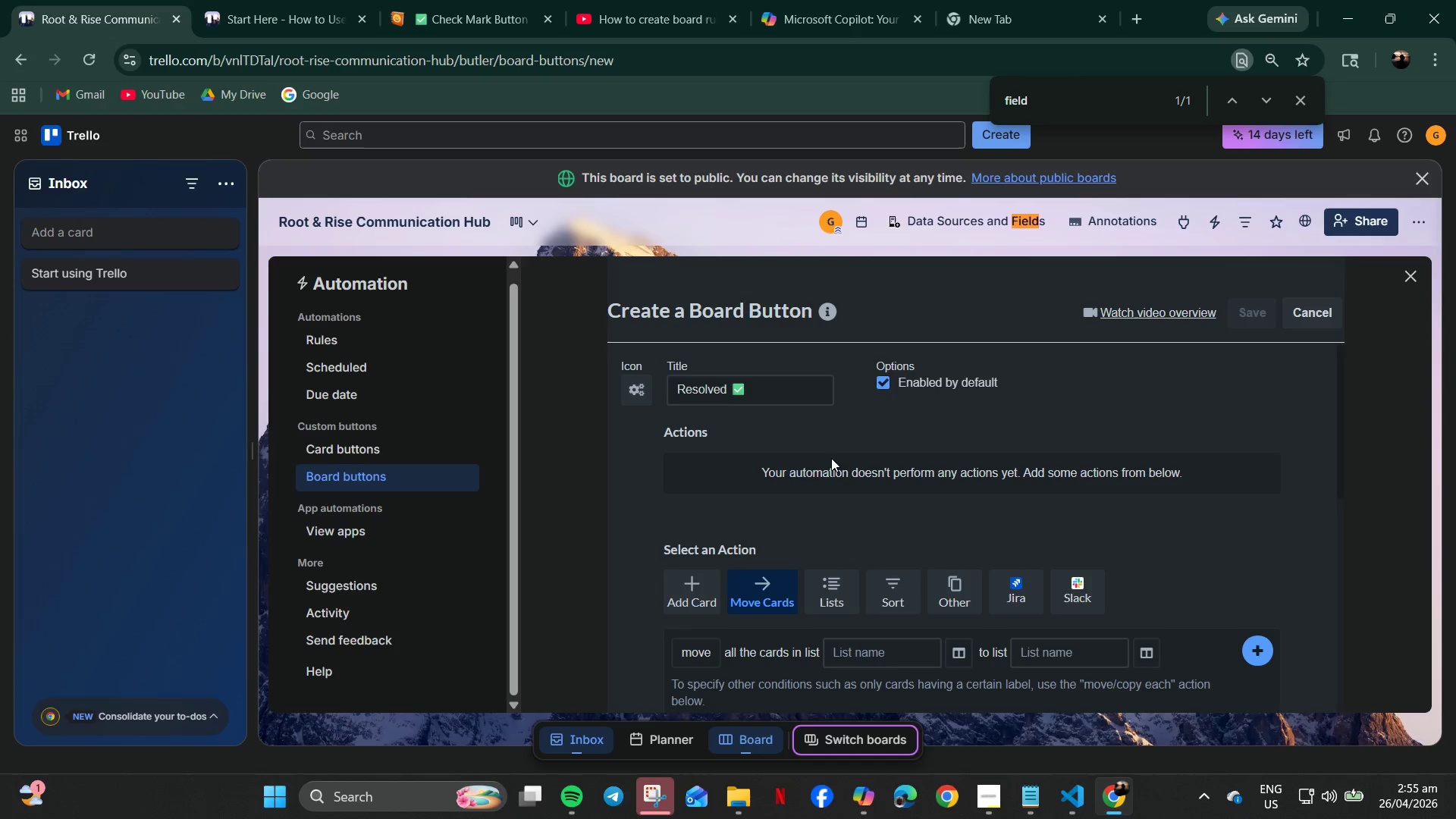 
left_click([832, 599])
 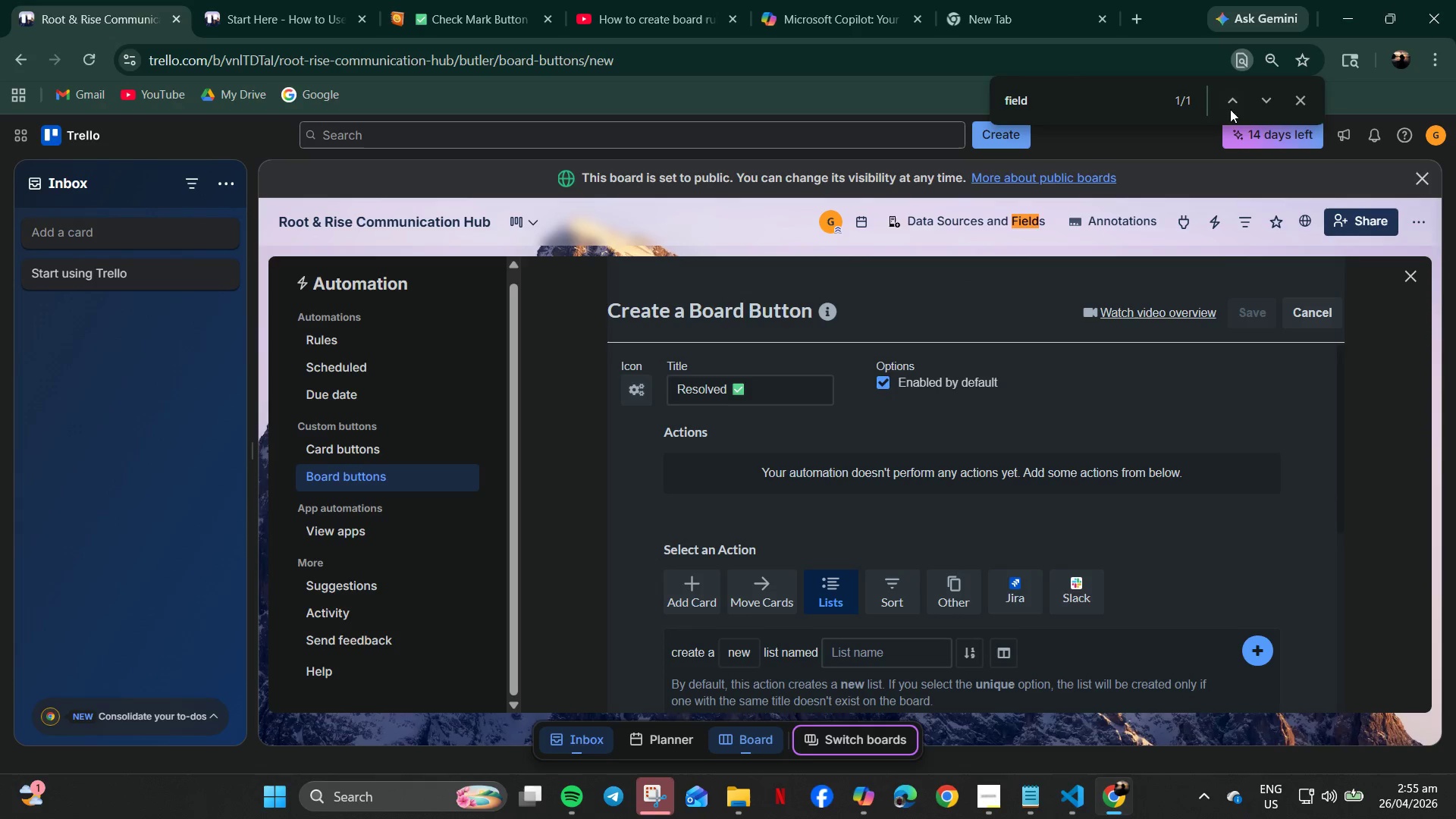 
left_click([1232, 98])
 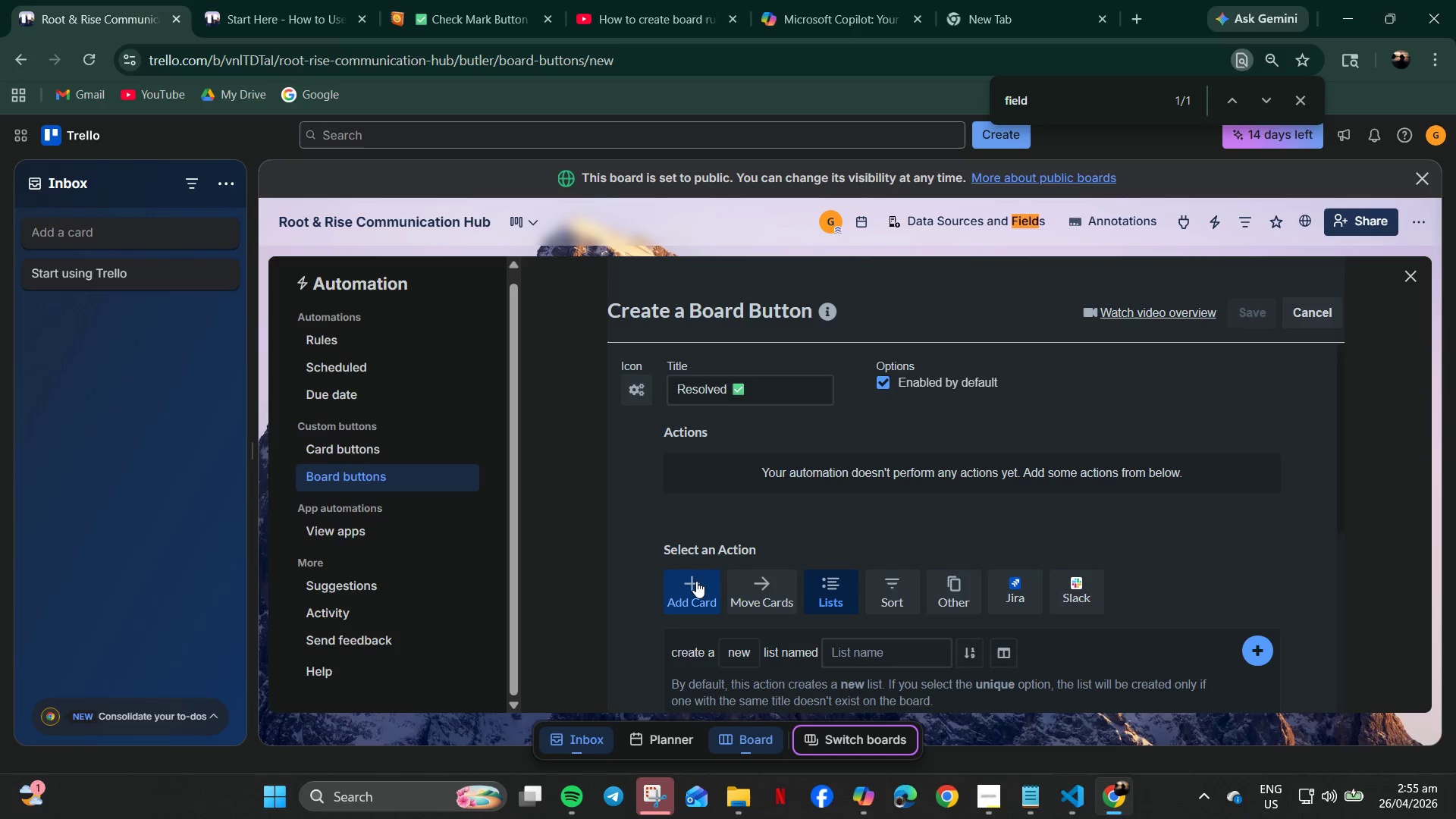 
left_click([696, 581])
 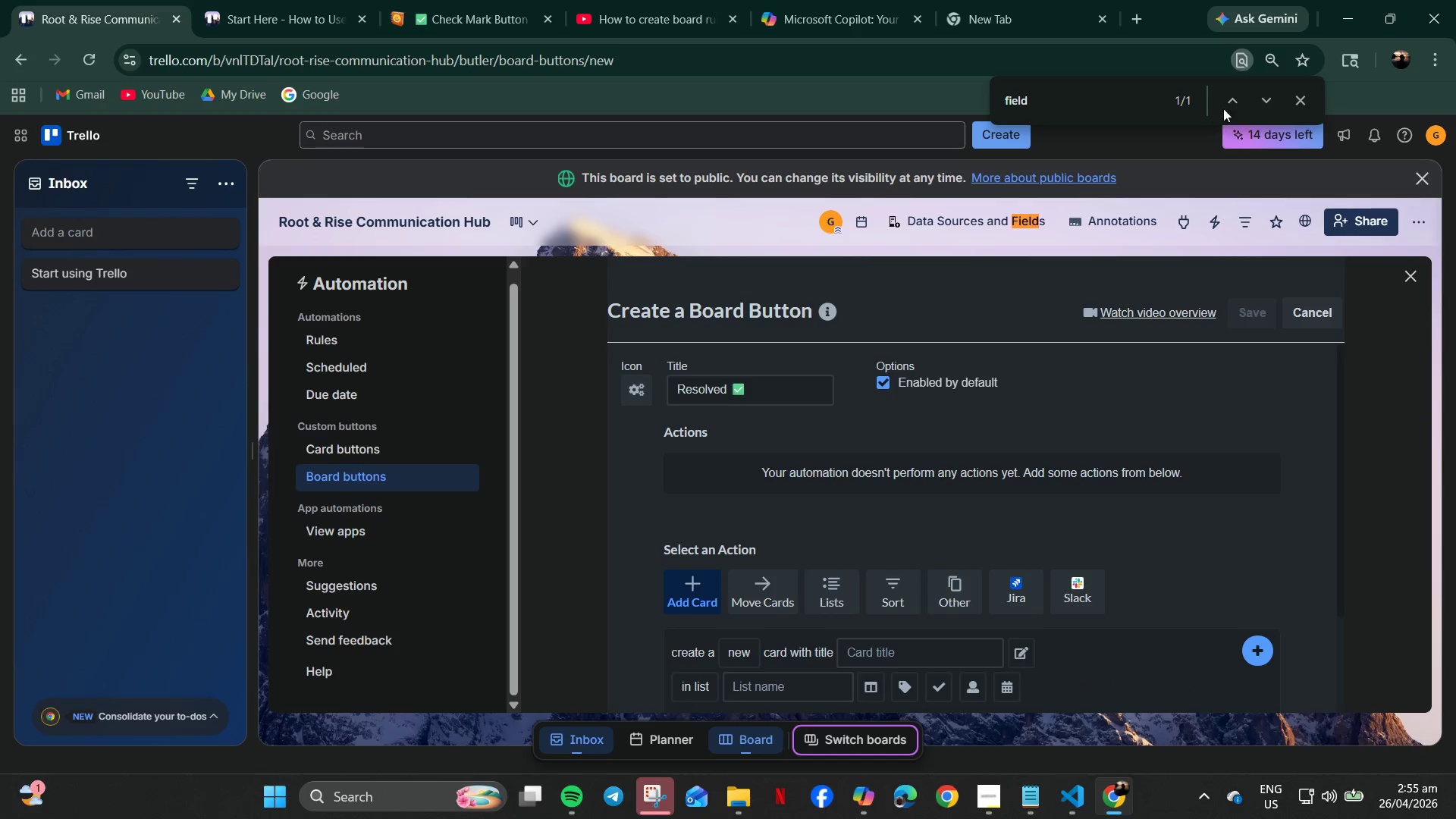 
double_click([1230, 100])
 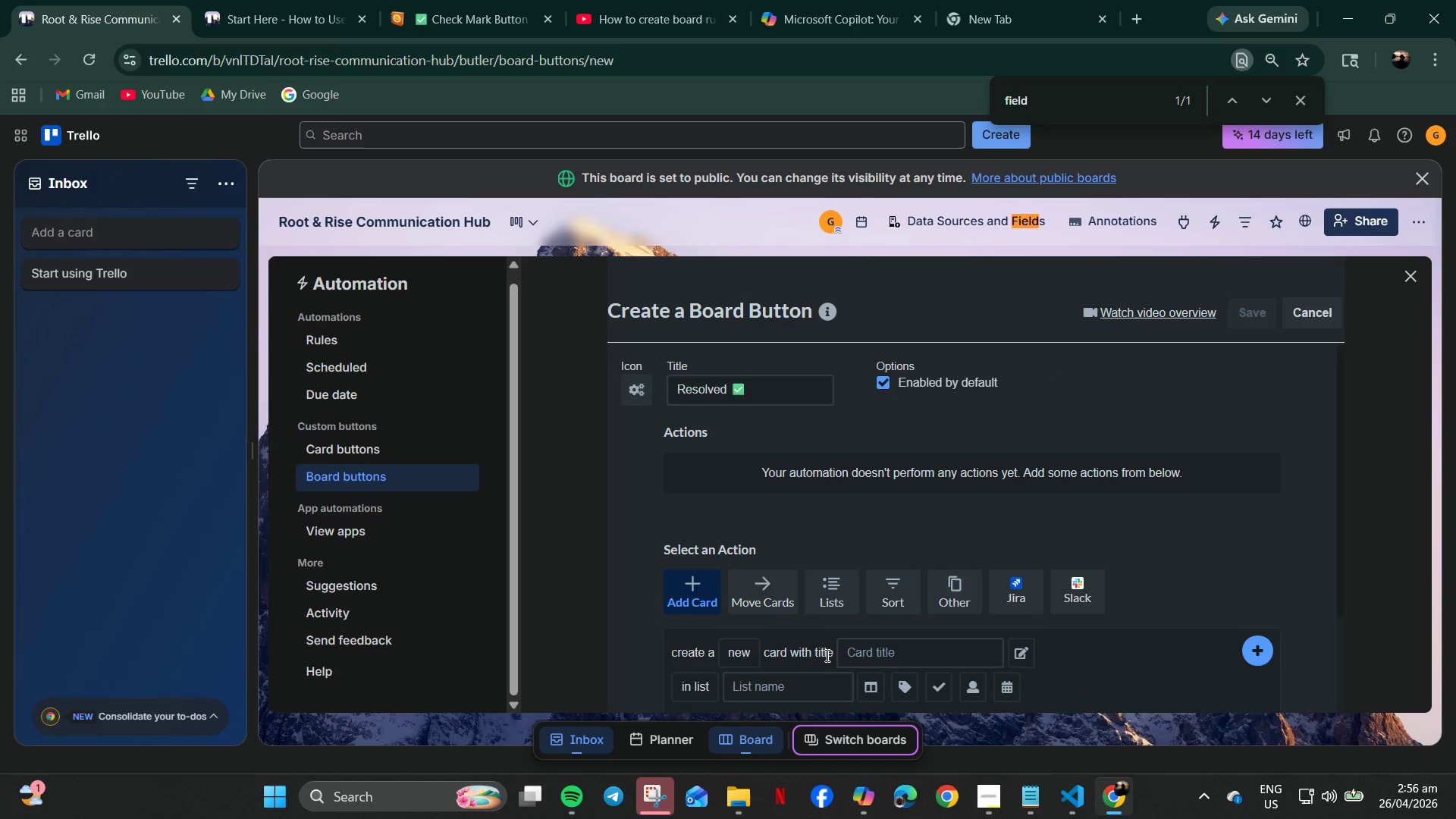 
left_click([899, 603])
 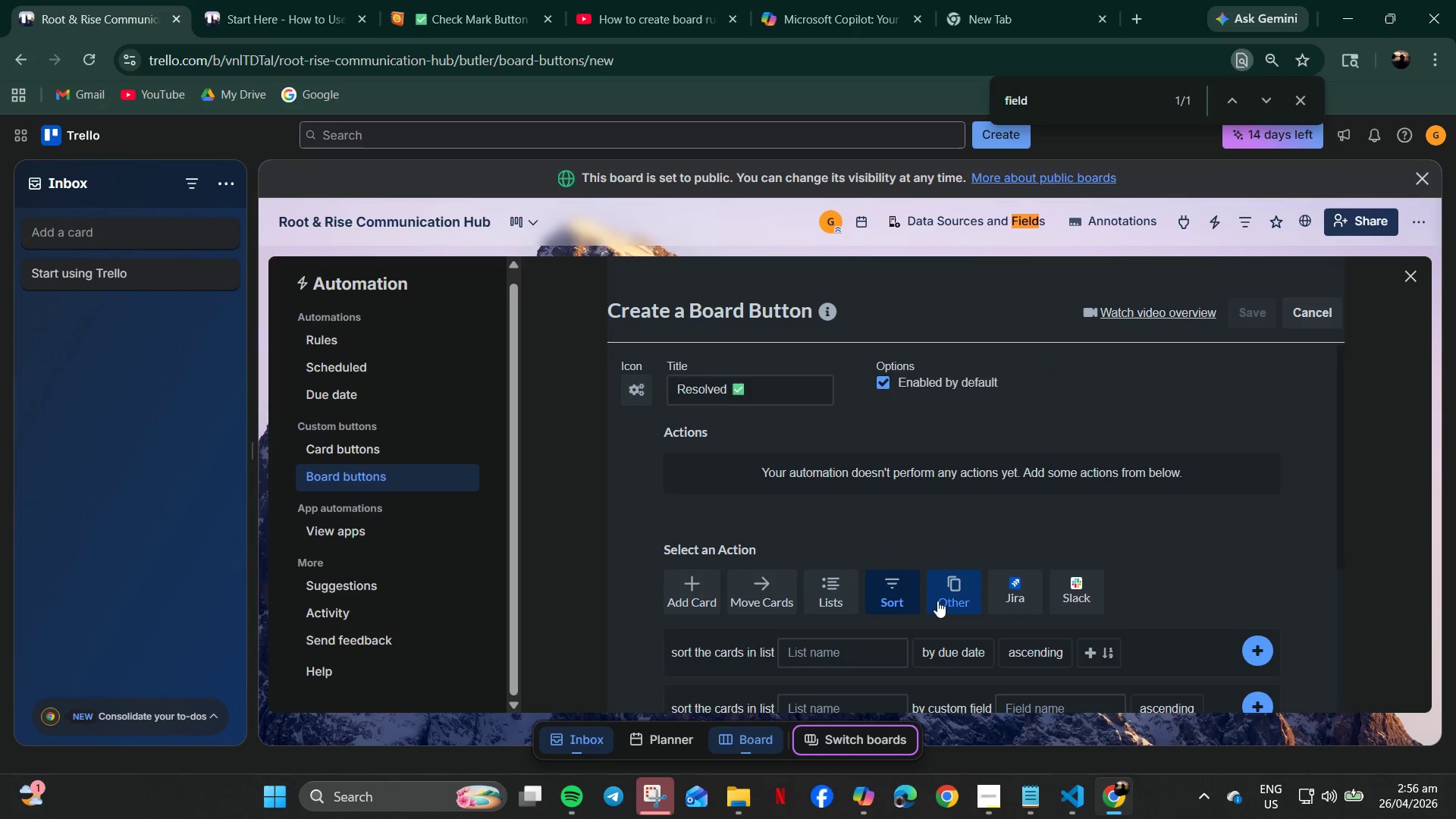 
left_click([937, 601])
 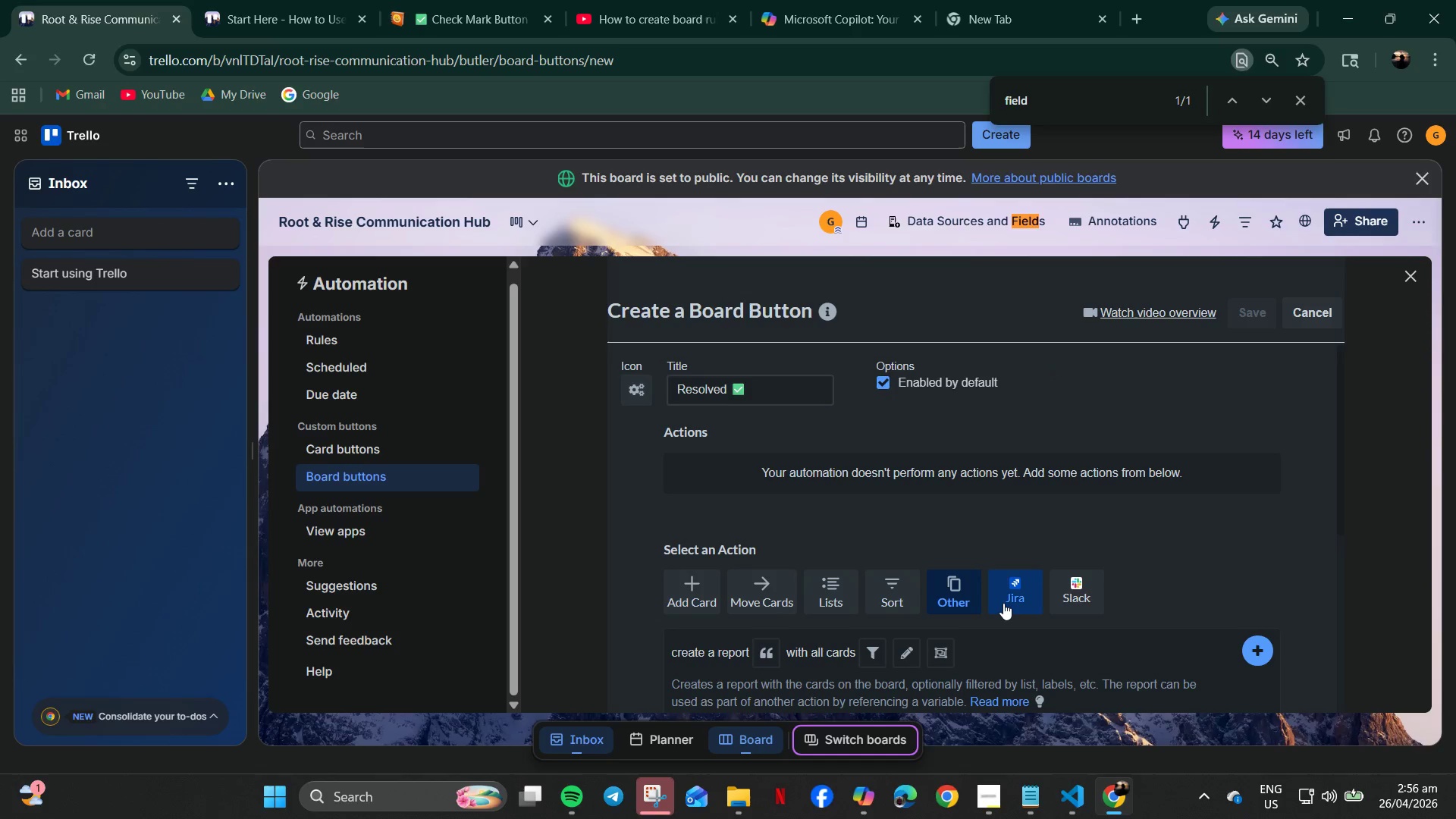 
left_click([1003, 603])
 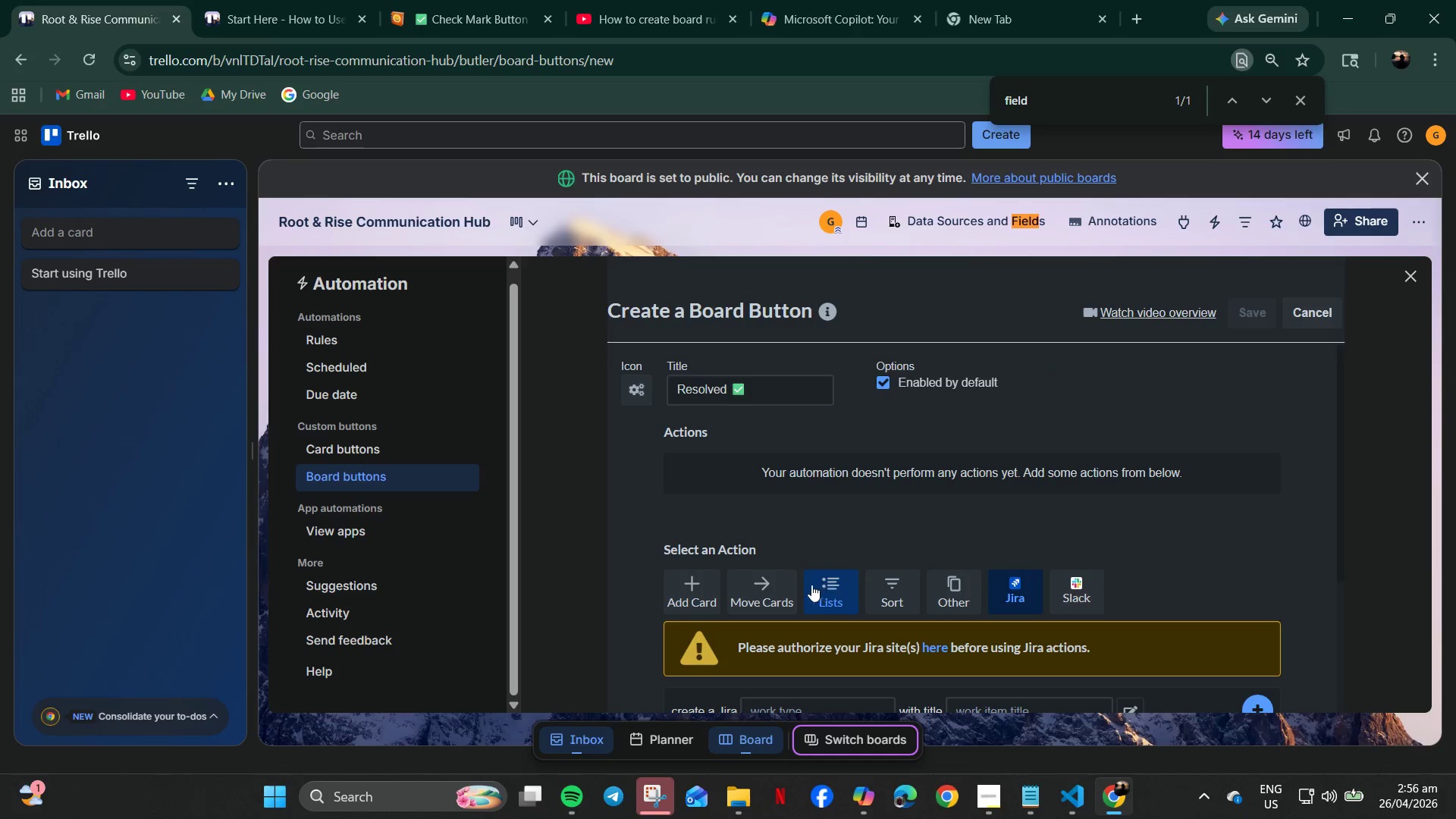 
left_click([742, 595])
 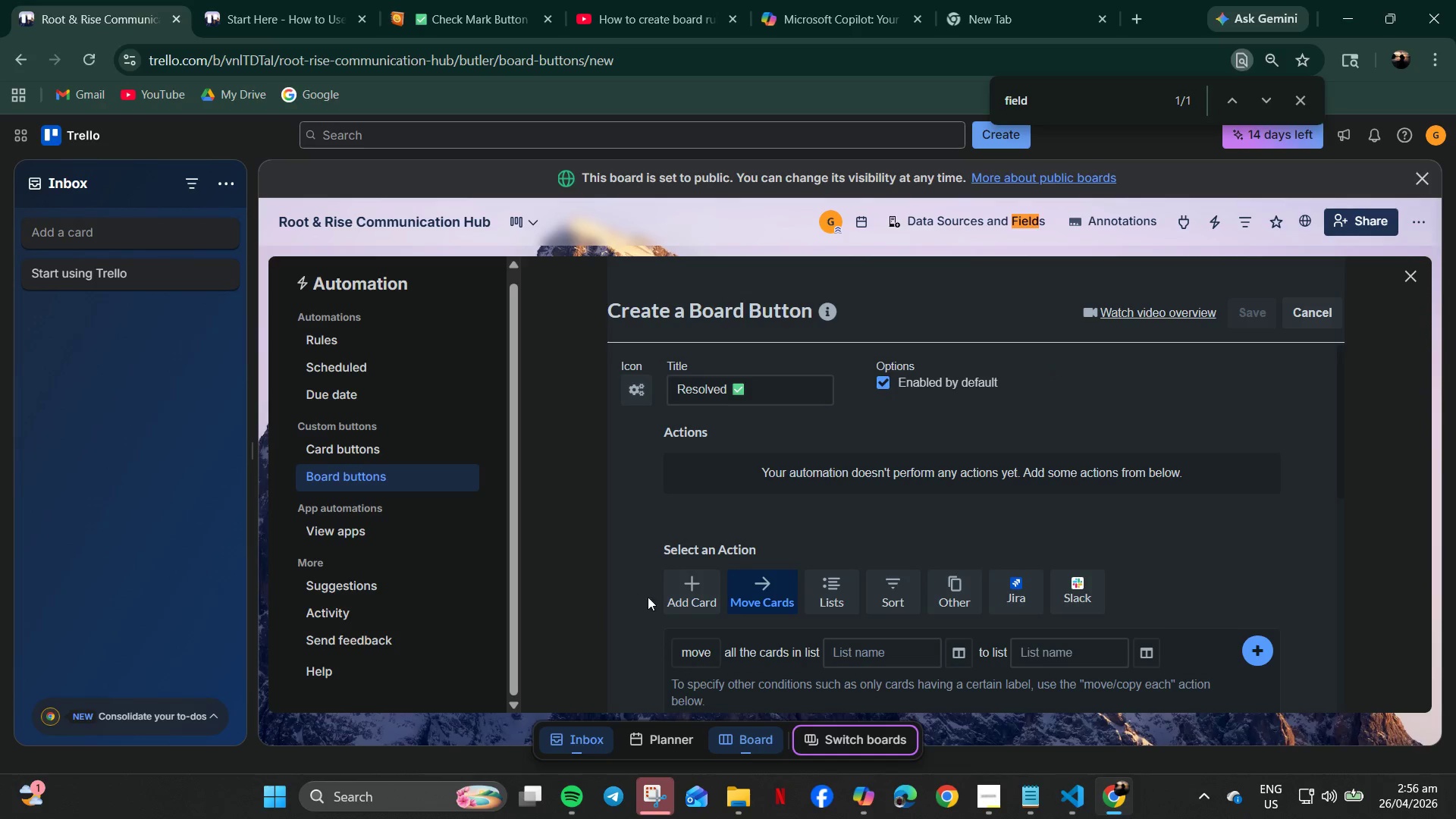 
left_click([701, 599])
 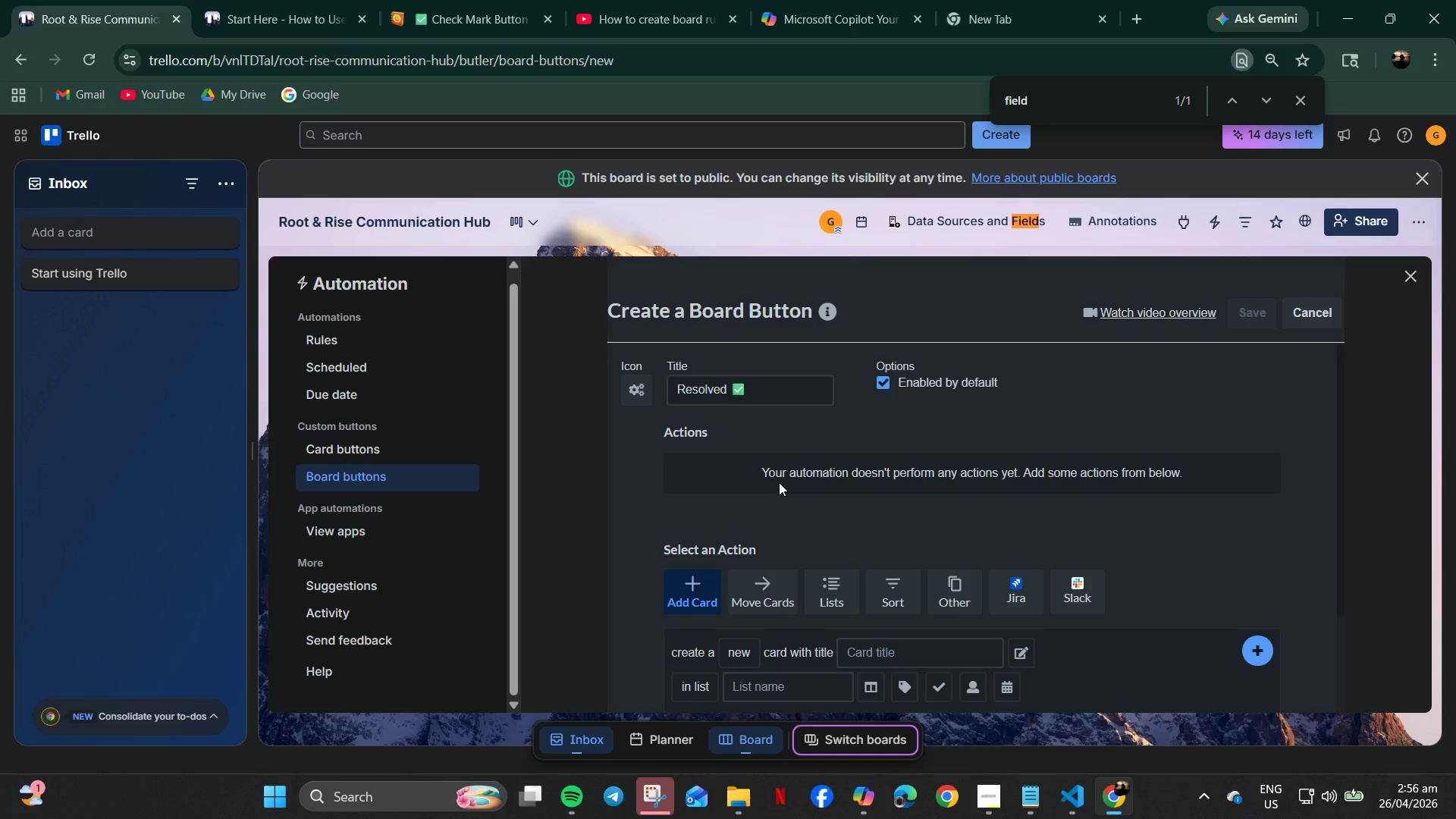 
scroll: coordinate [852, 544], scroll_direction: down, amount: 9.0
 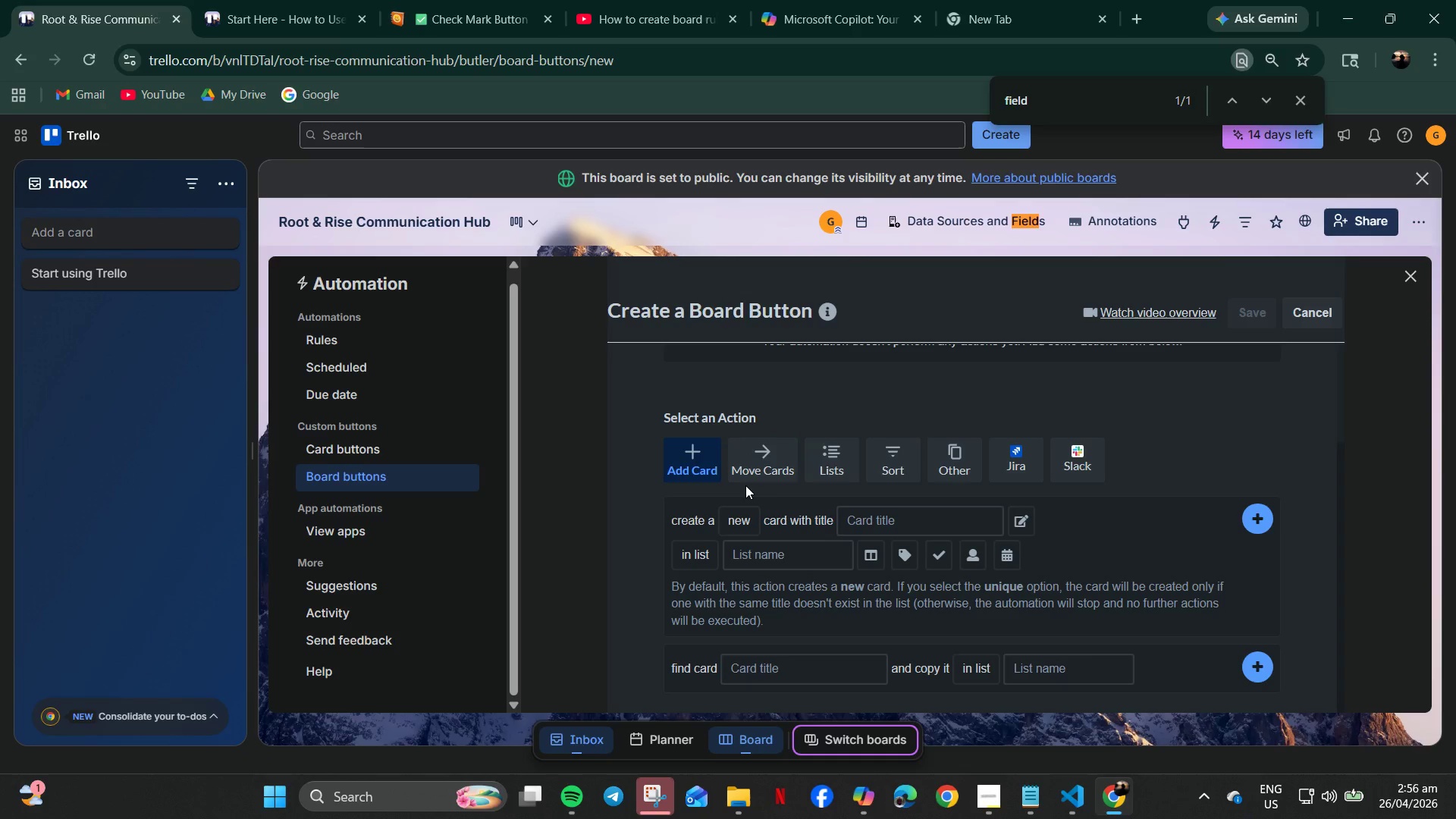 
wait(12.2)
 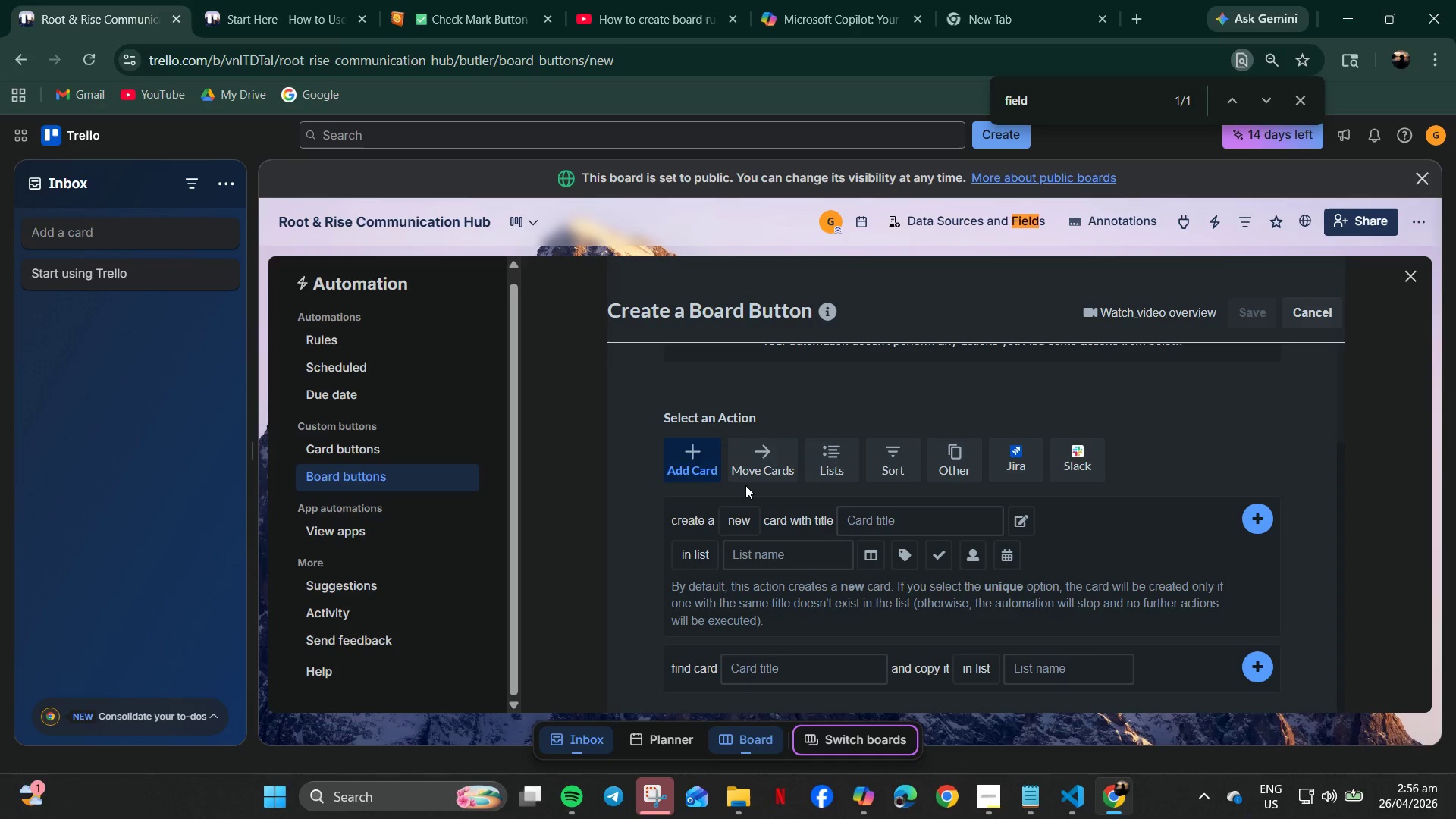 
scroll: coordinate [794, 529], scroll_direction: up, amount: 1.0
 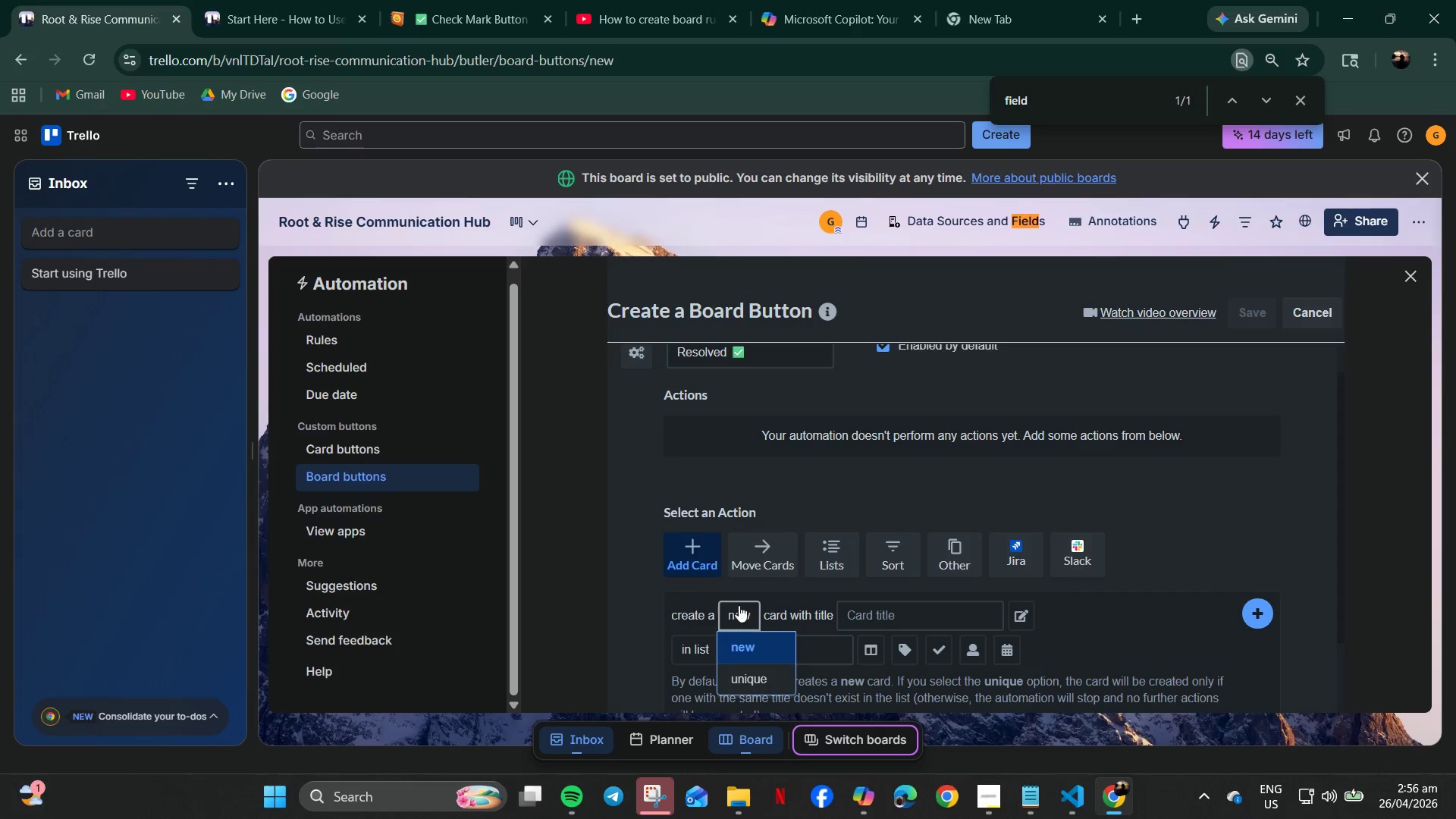 
left_click([871, 419])
 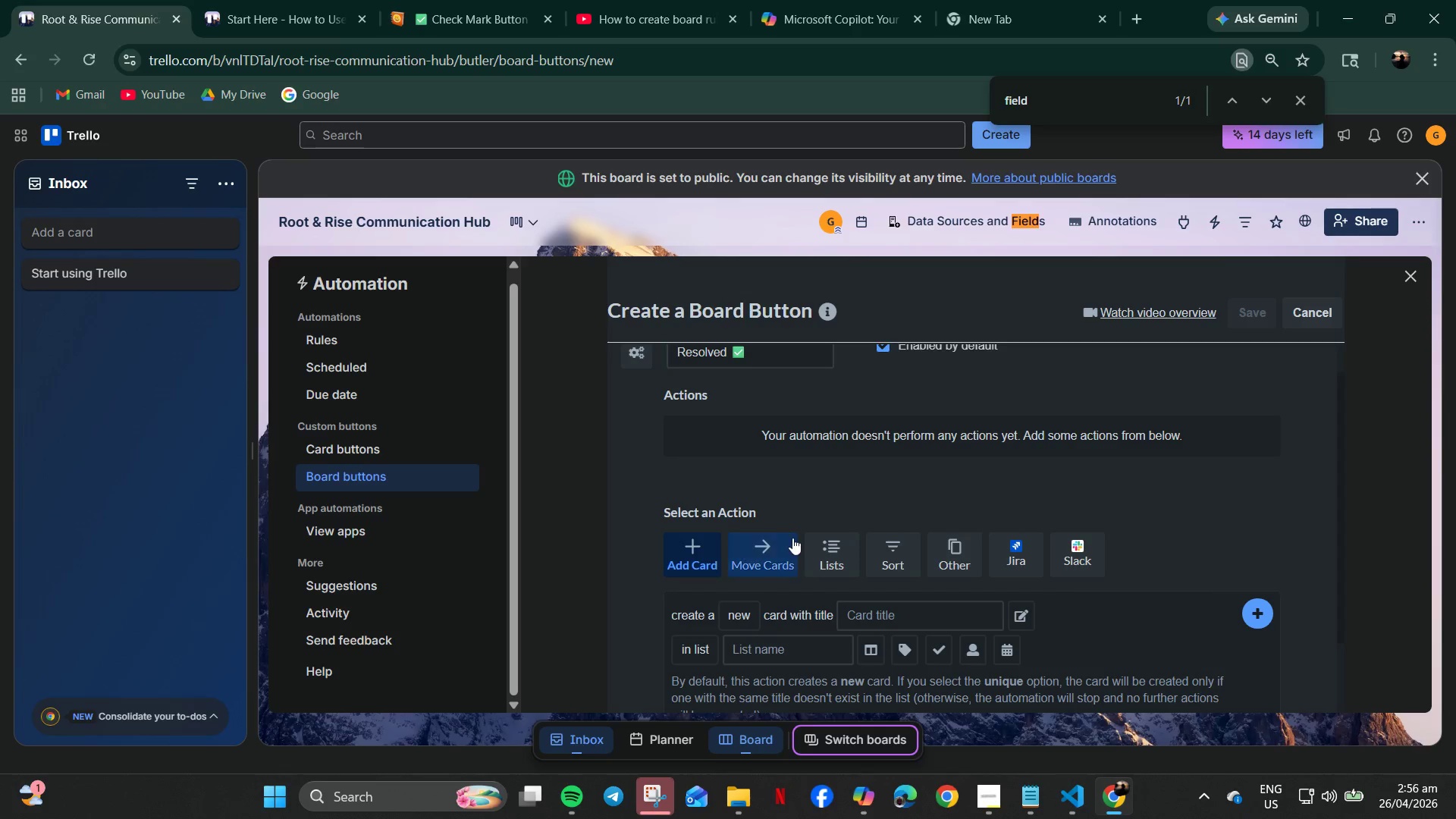 
key(Control+ControlLeft)
 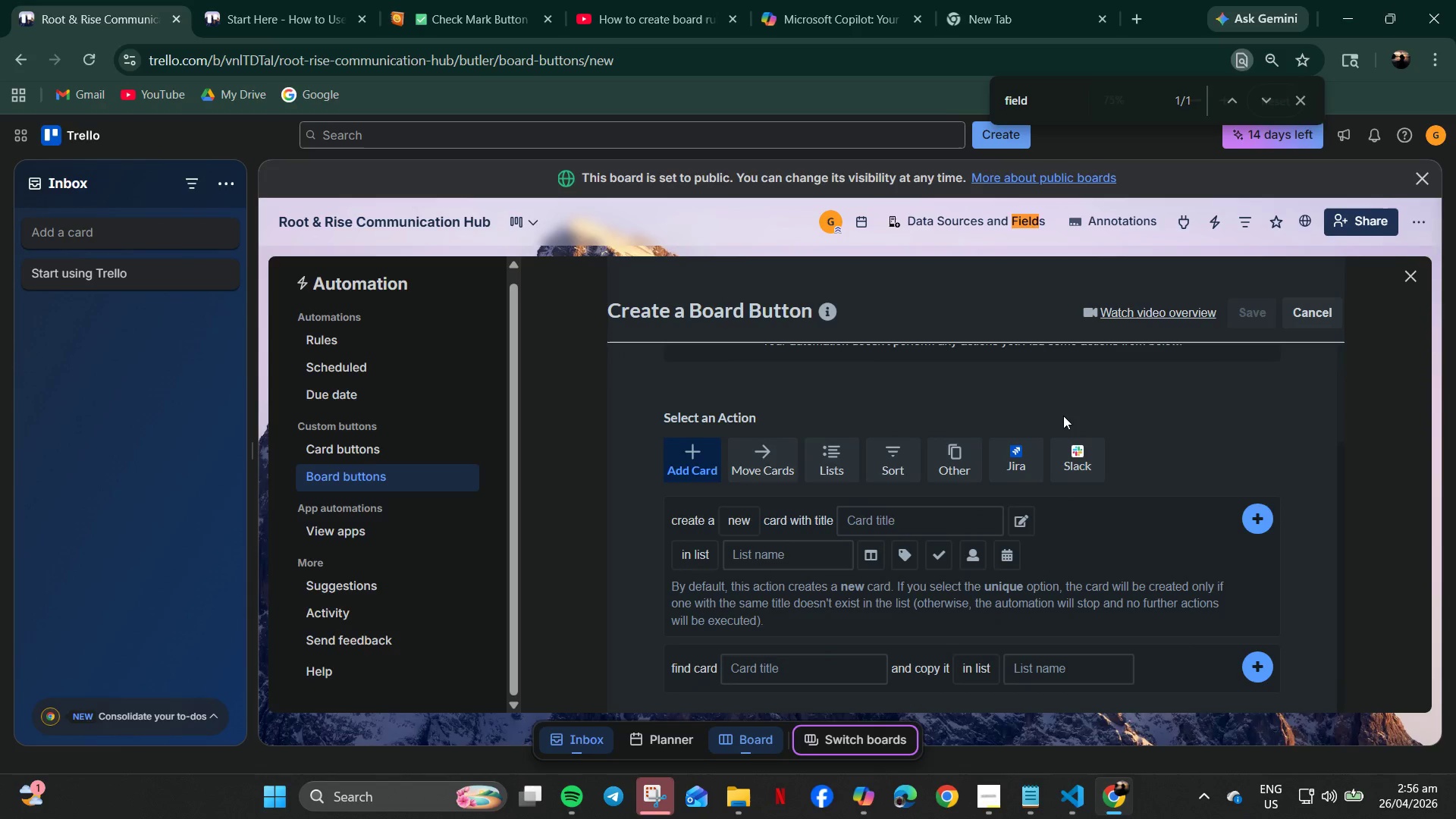 
hold_key(key=ControlLeft, duration=0.61)
 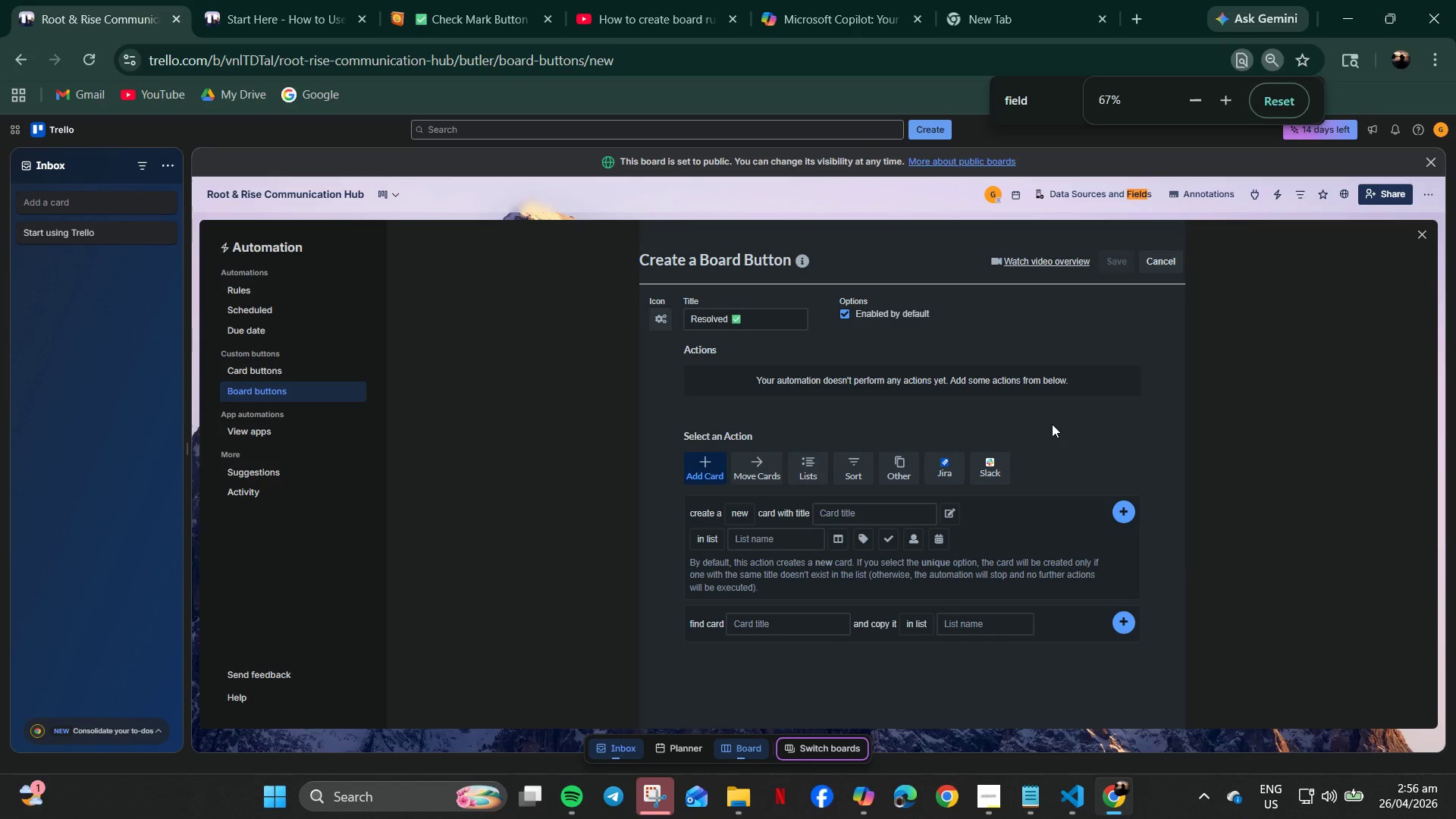 
hold_key(key=ControlLeft, duration=0.53)
 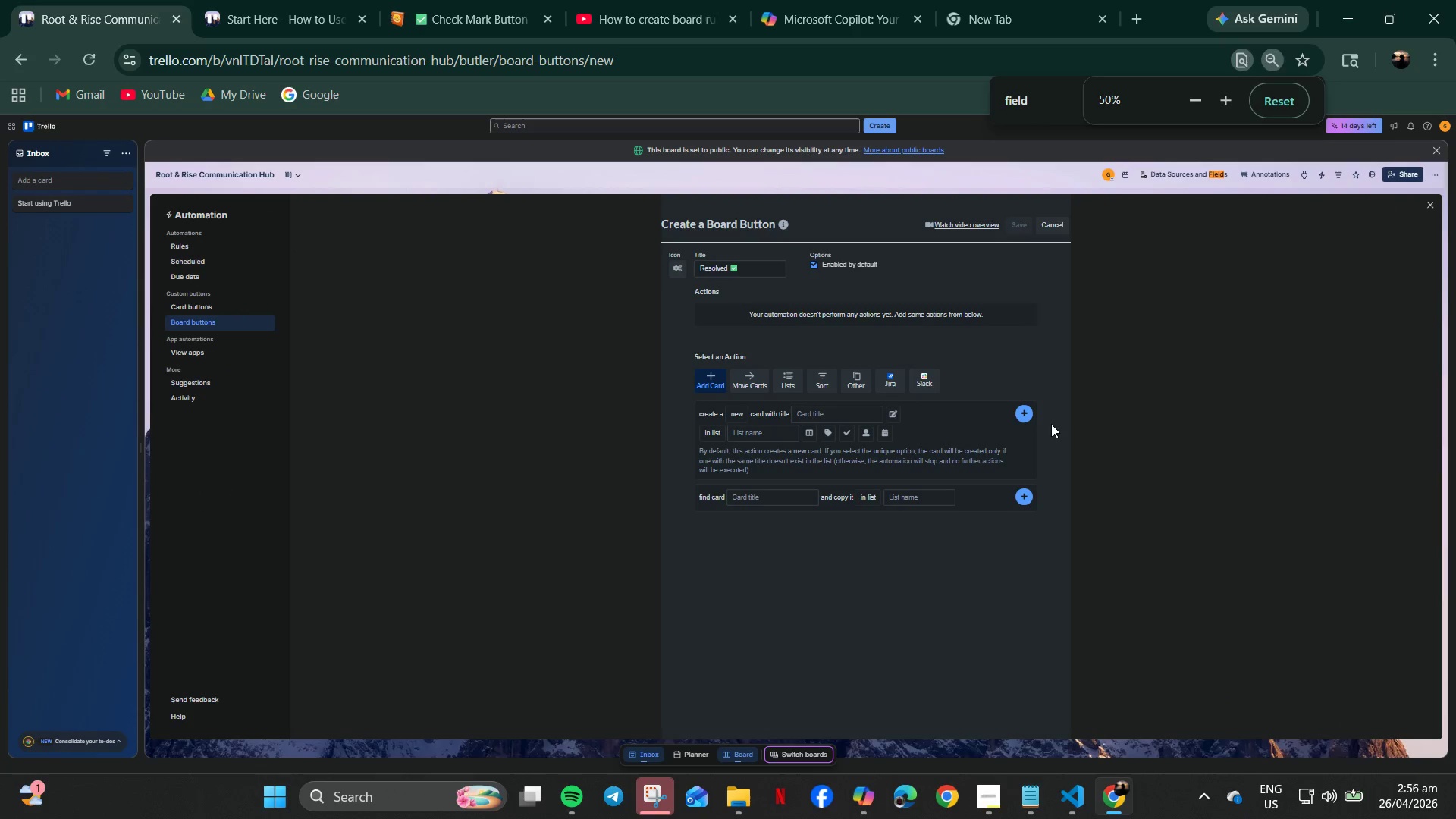 
scroll: coordinate [1063, 416], scroll_direction: down, amount: 5.0
 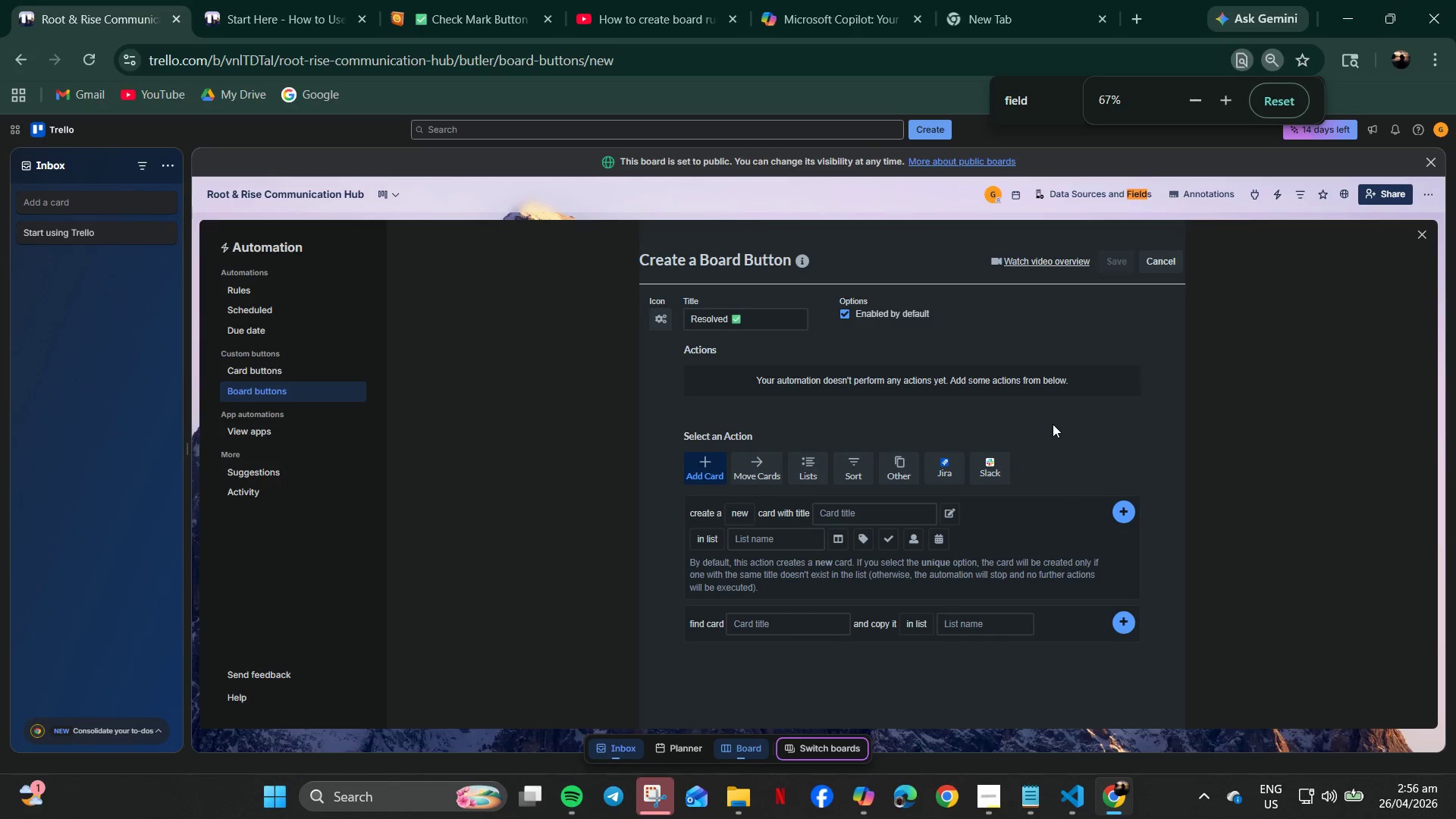 
scroll: coordinate [1051, 425], scroll_direction: up, amount: 6.0
 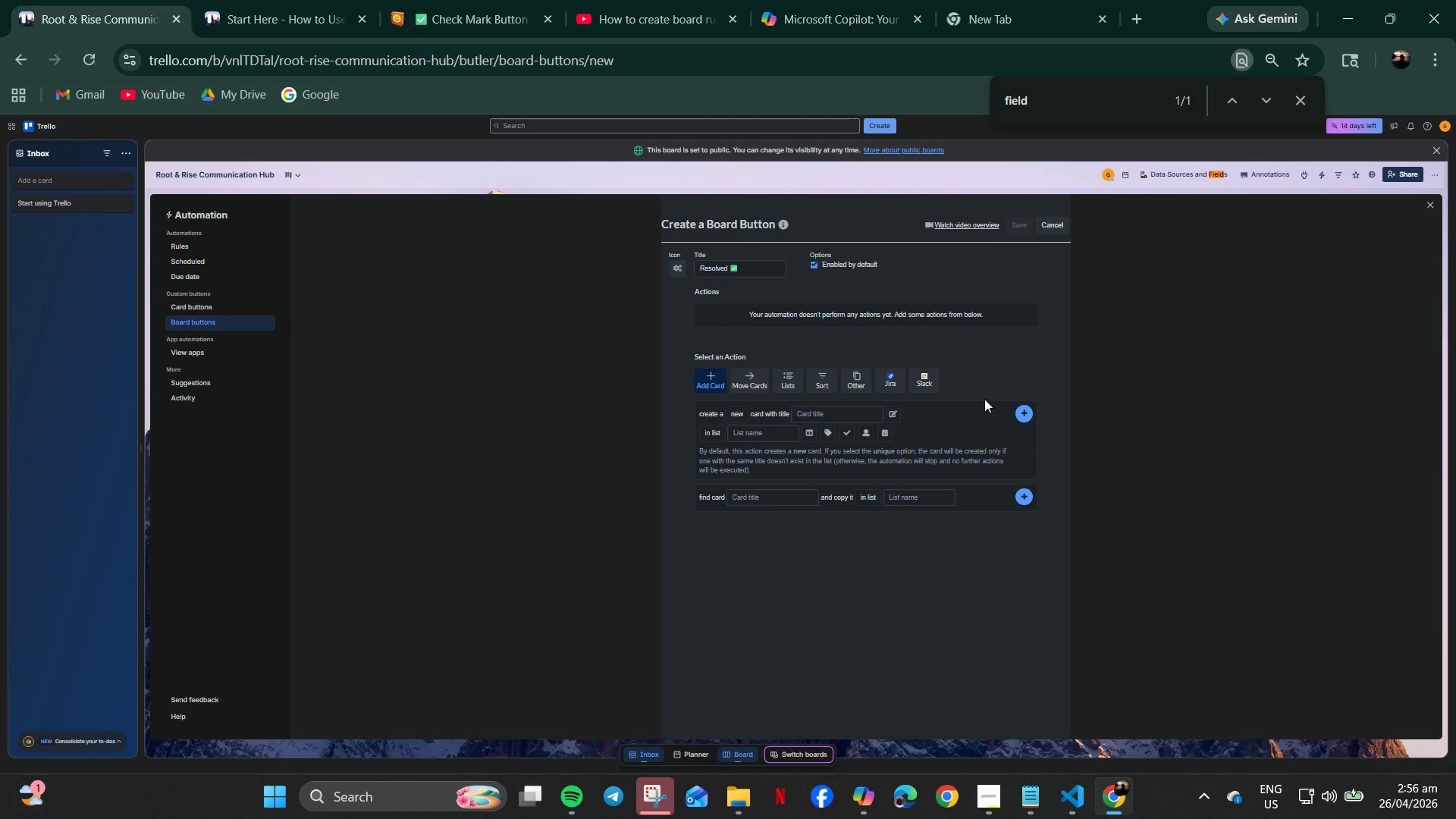 
wait(20.41)
 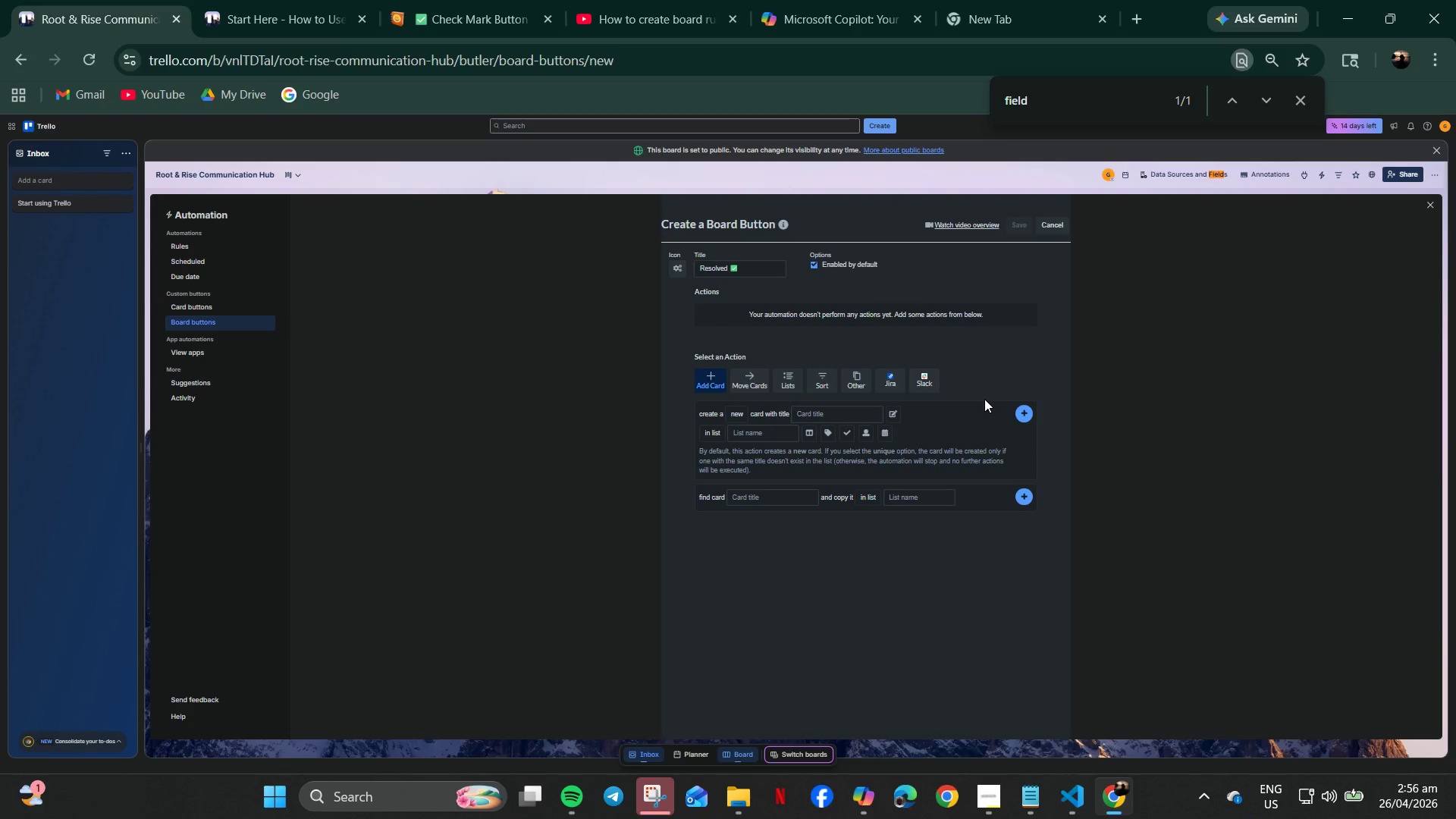 
hold_key(key=ShiftLeft, duration=0.92)
 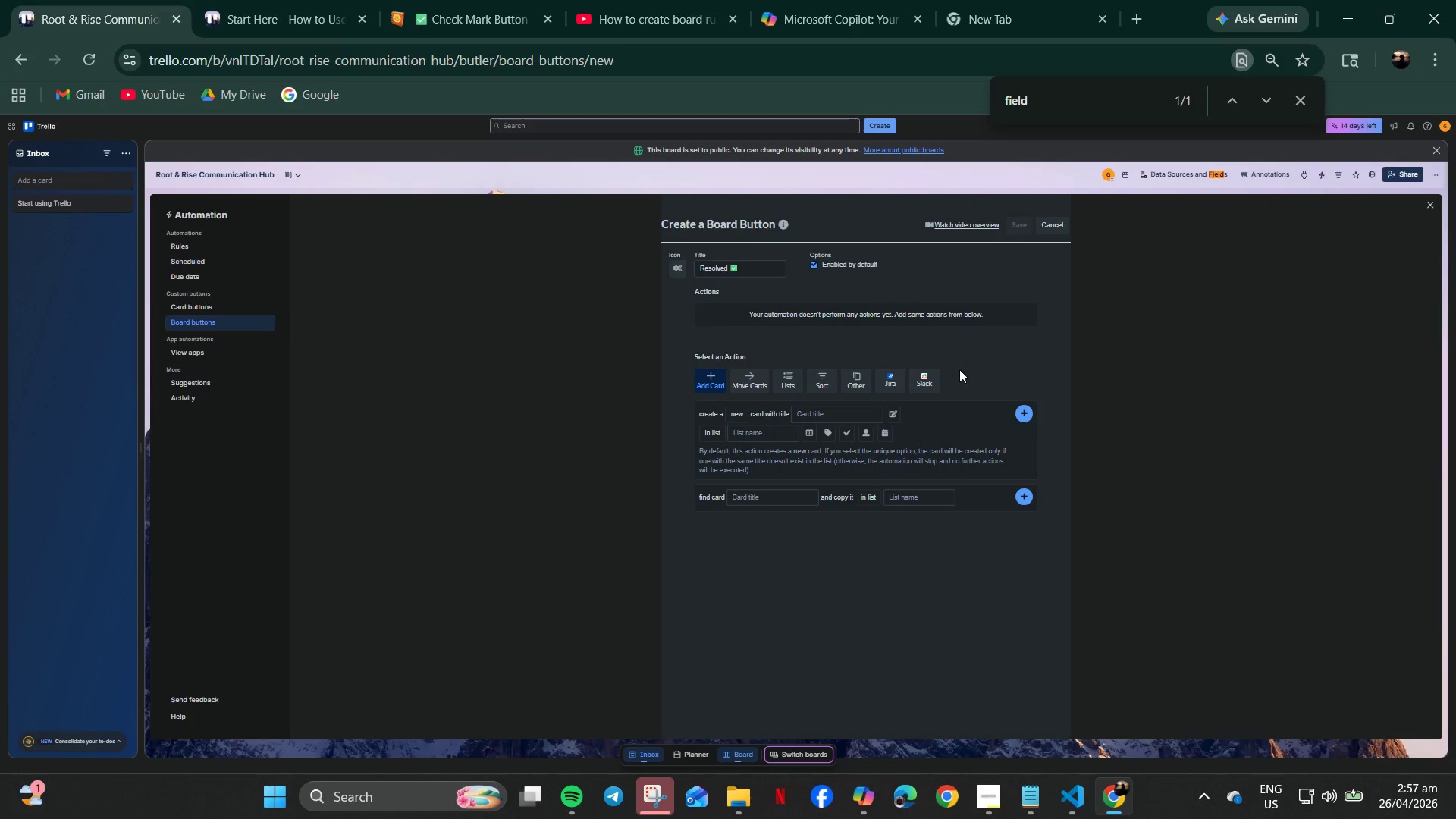 
left_click([1001, 361])
 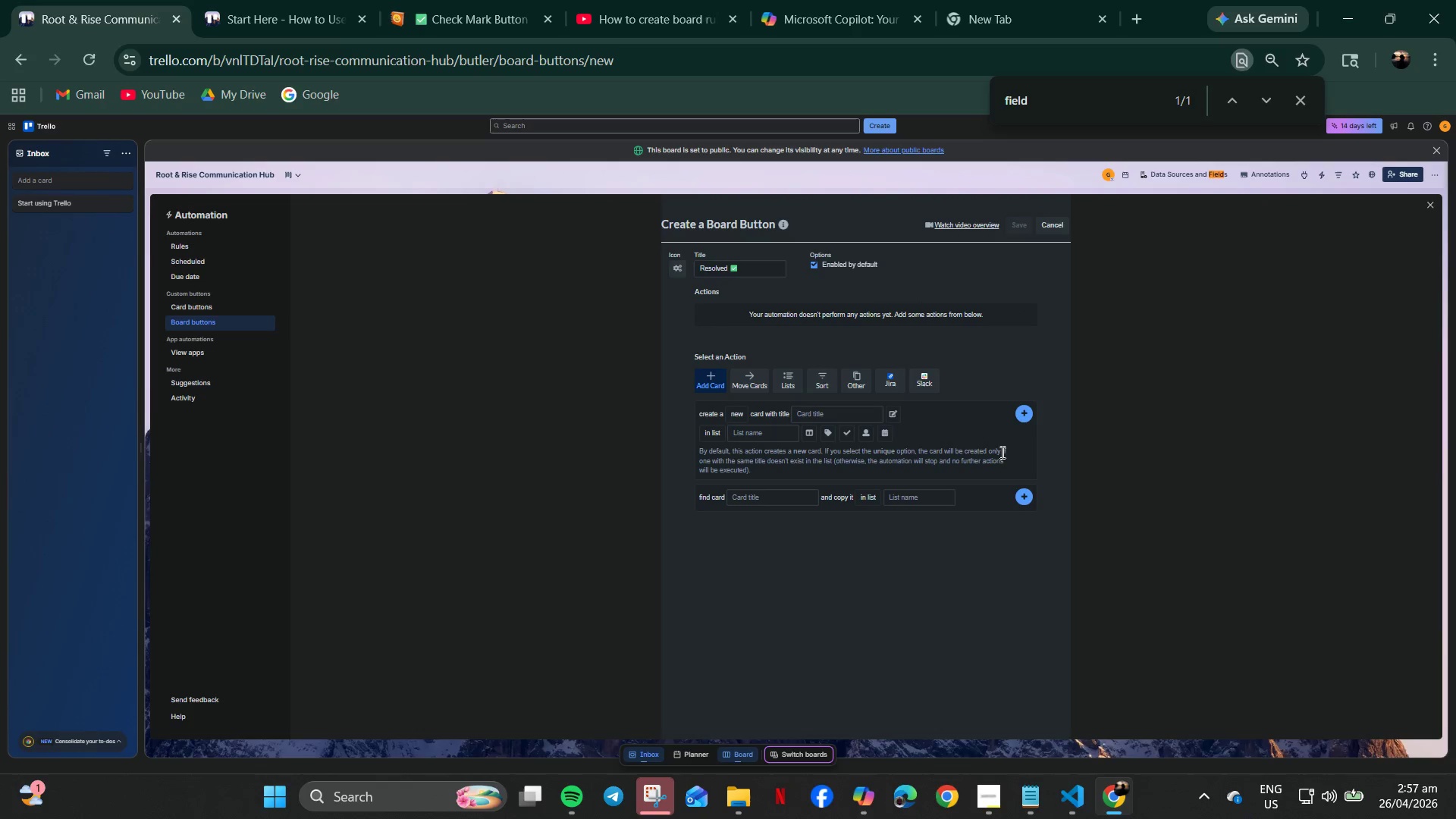 
key(Control+ControlLeft)
 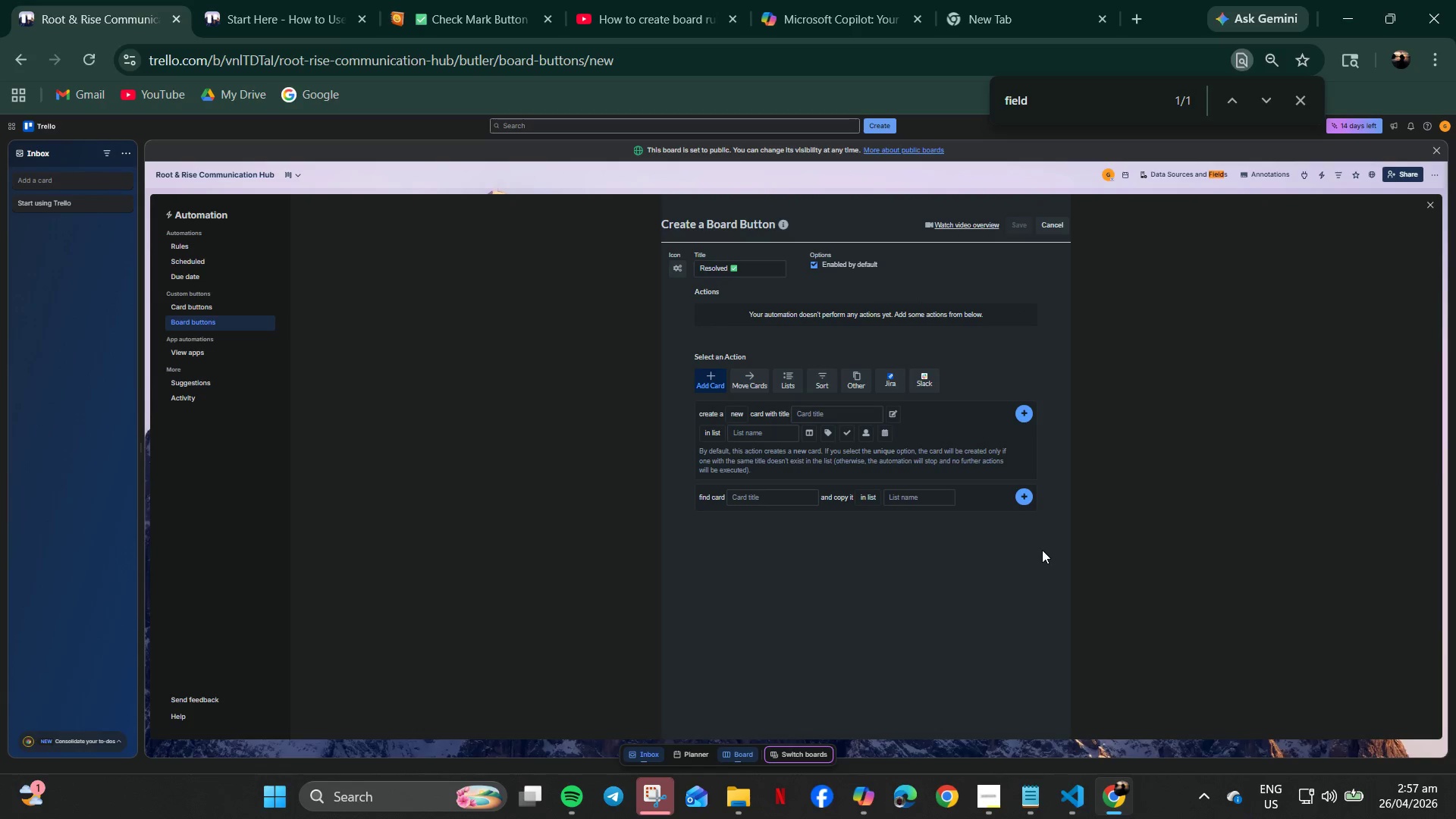 
hold_key(key=ControlLeft, duration=0.64)
 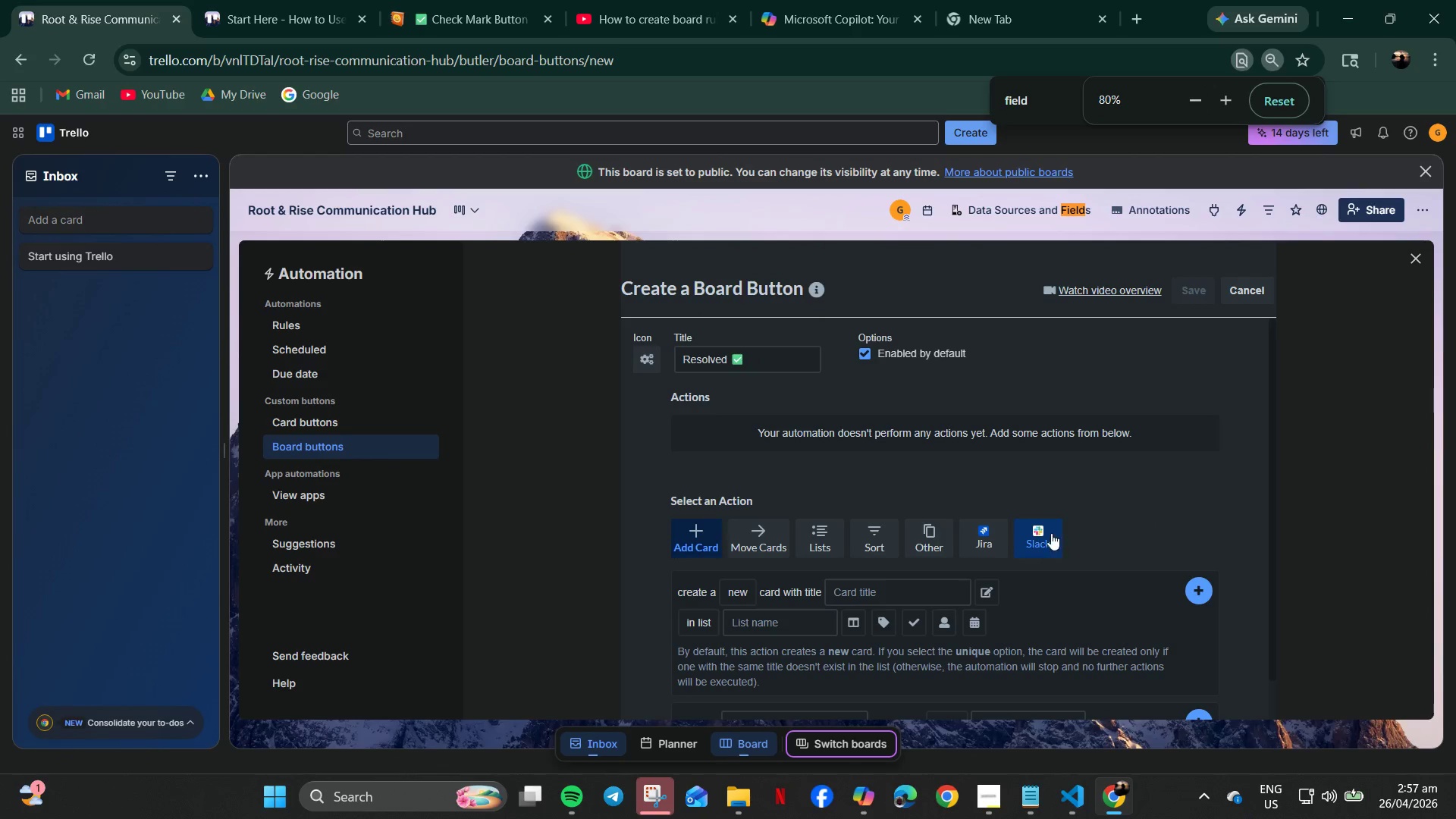 
scroll: coordinate [1041, 548], scroll_direction: up, amount: 5.0
 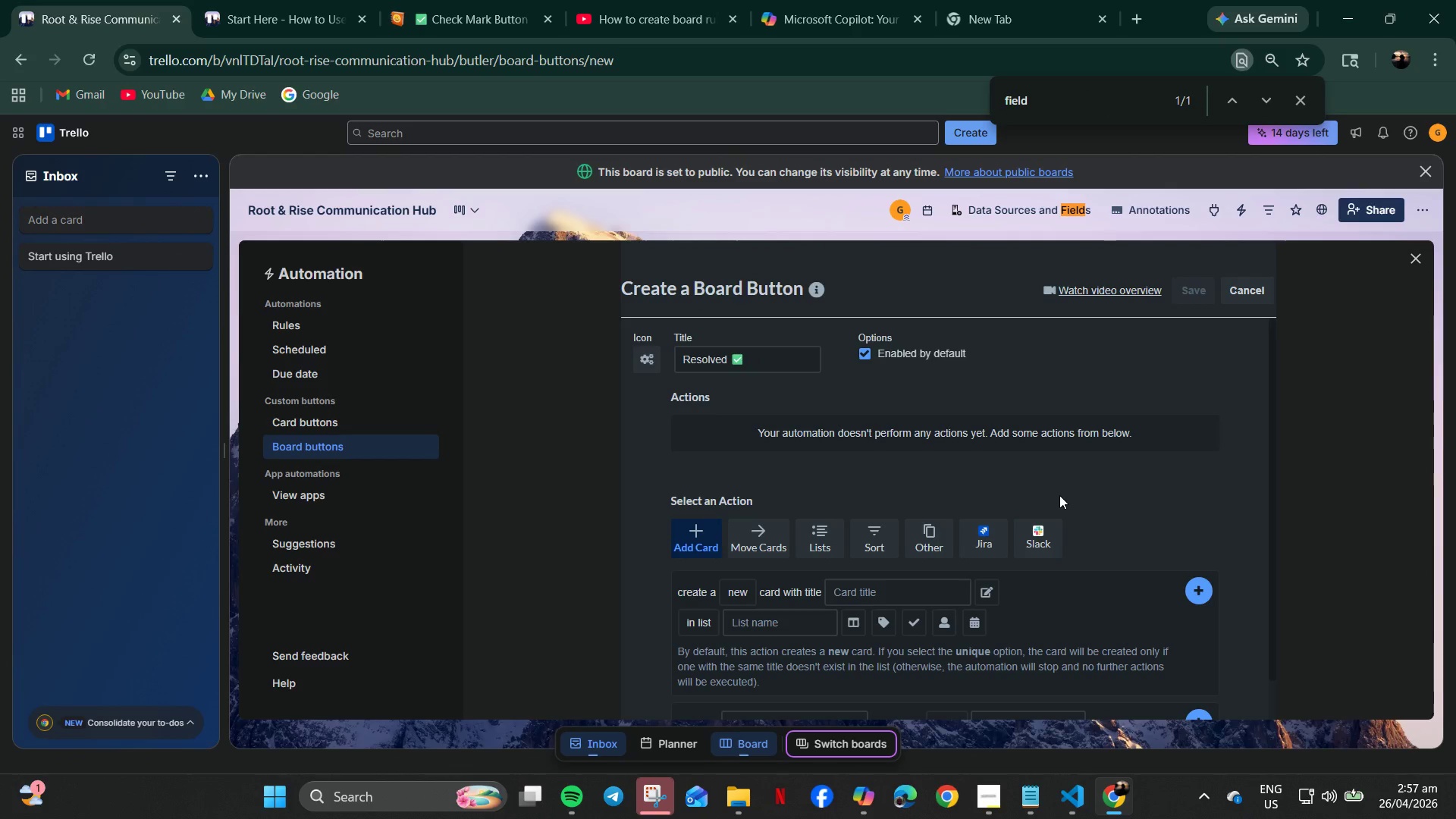 
wait(6.73)
 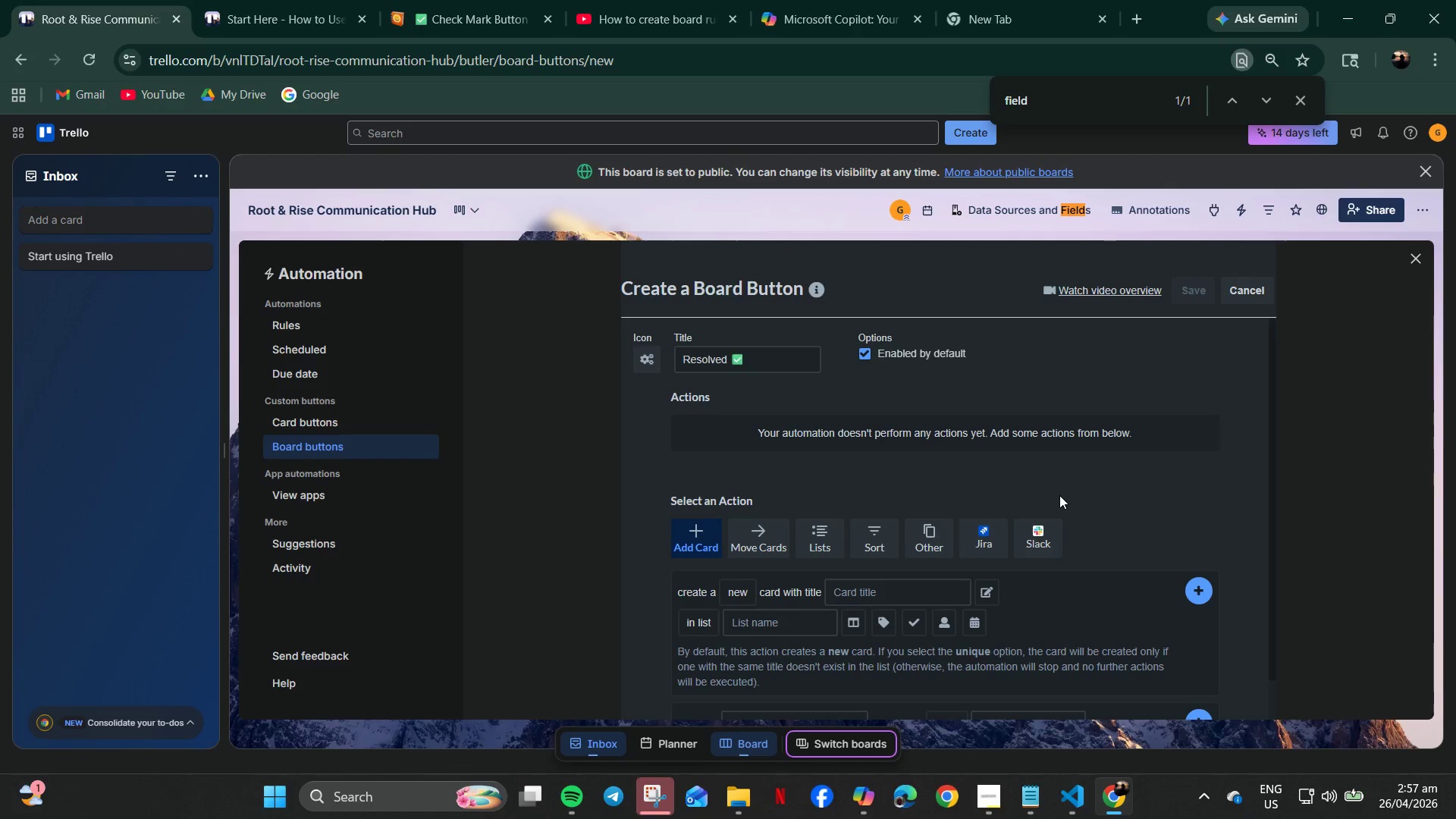 
left_click([1219, 215])
 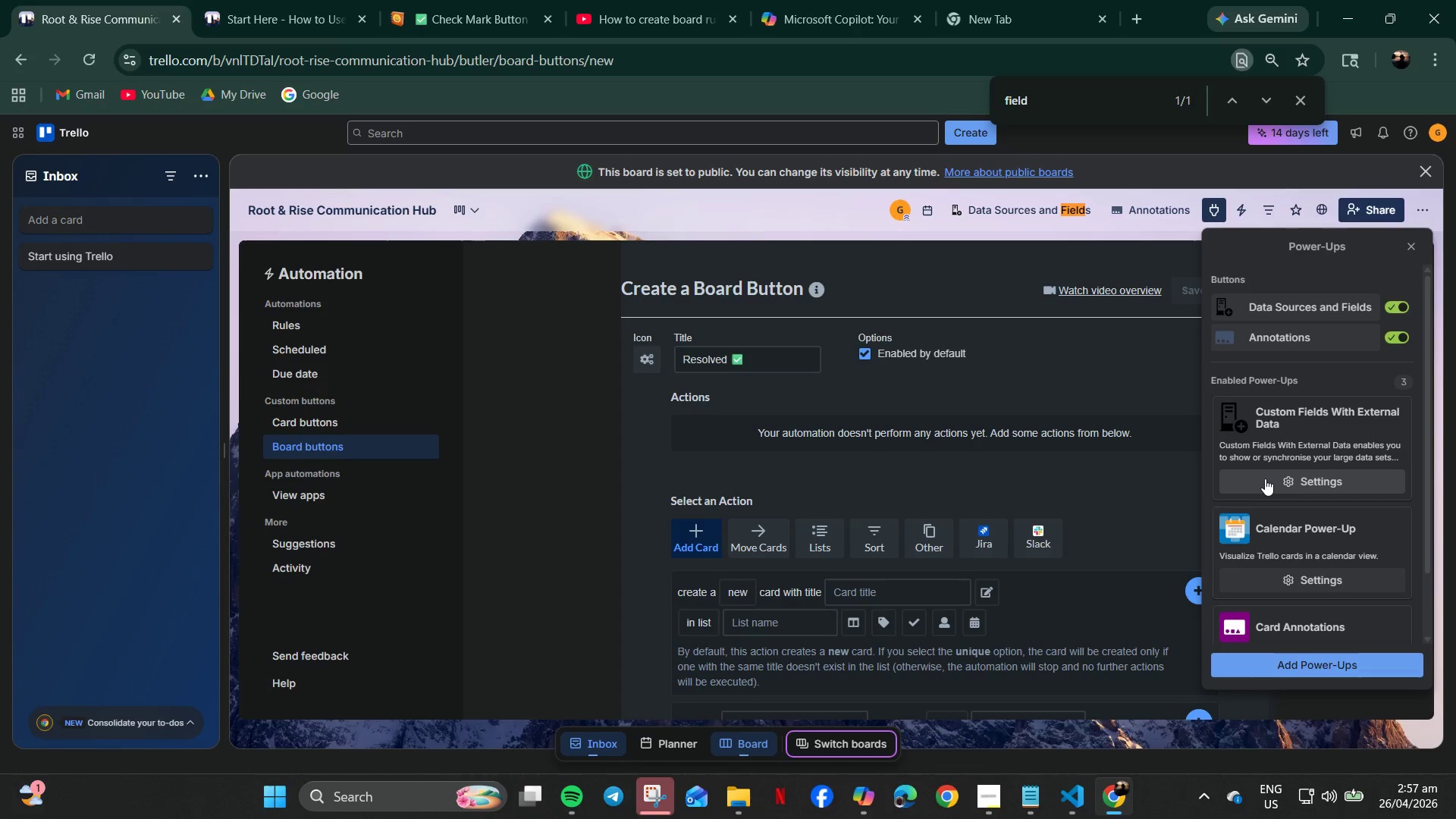 
wait(23.84)
 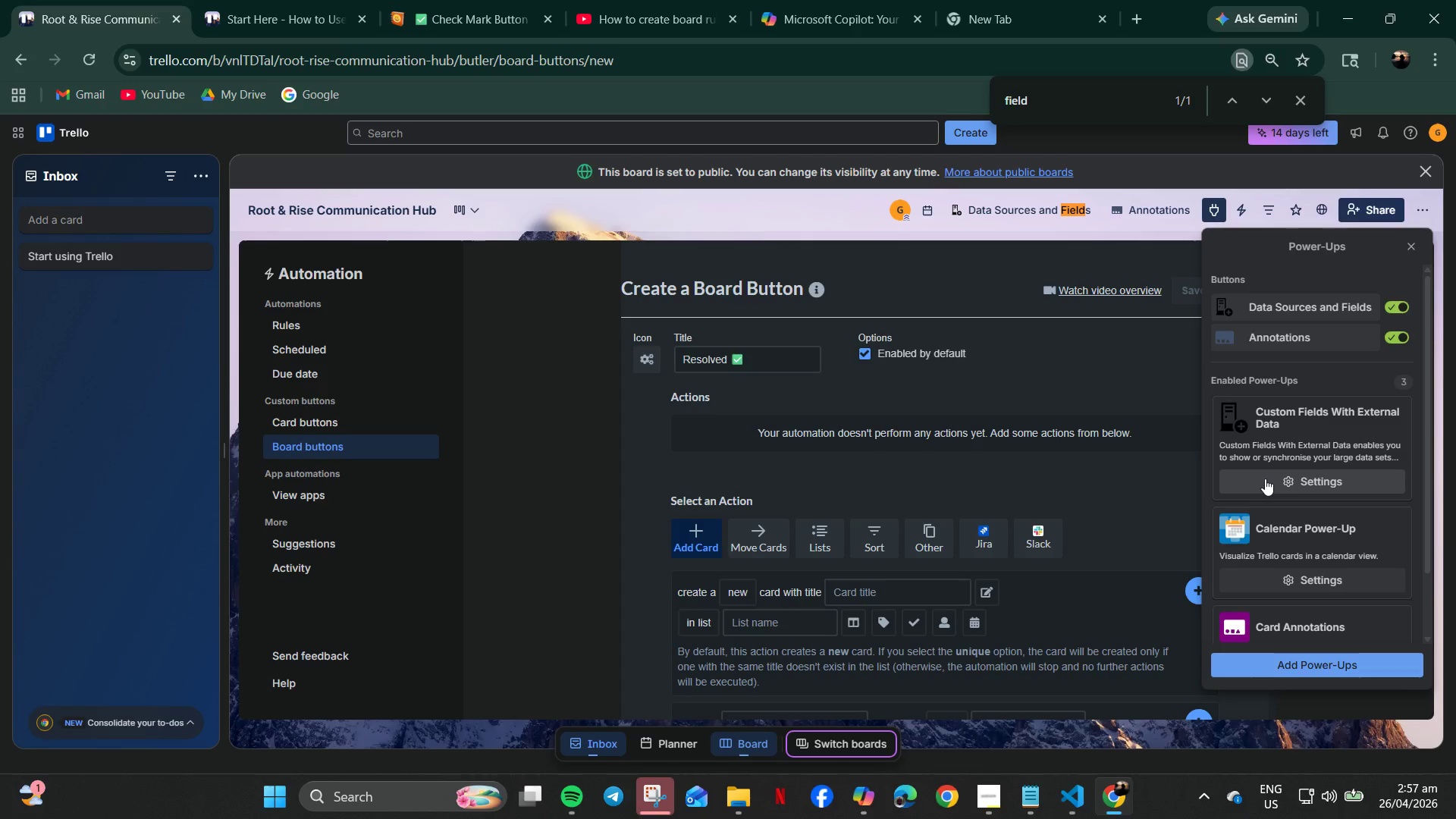 
left_click([232, 0])
 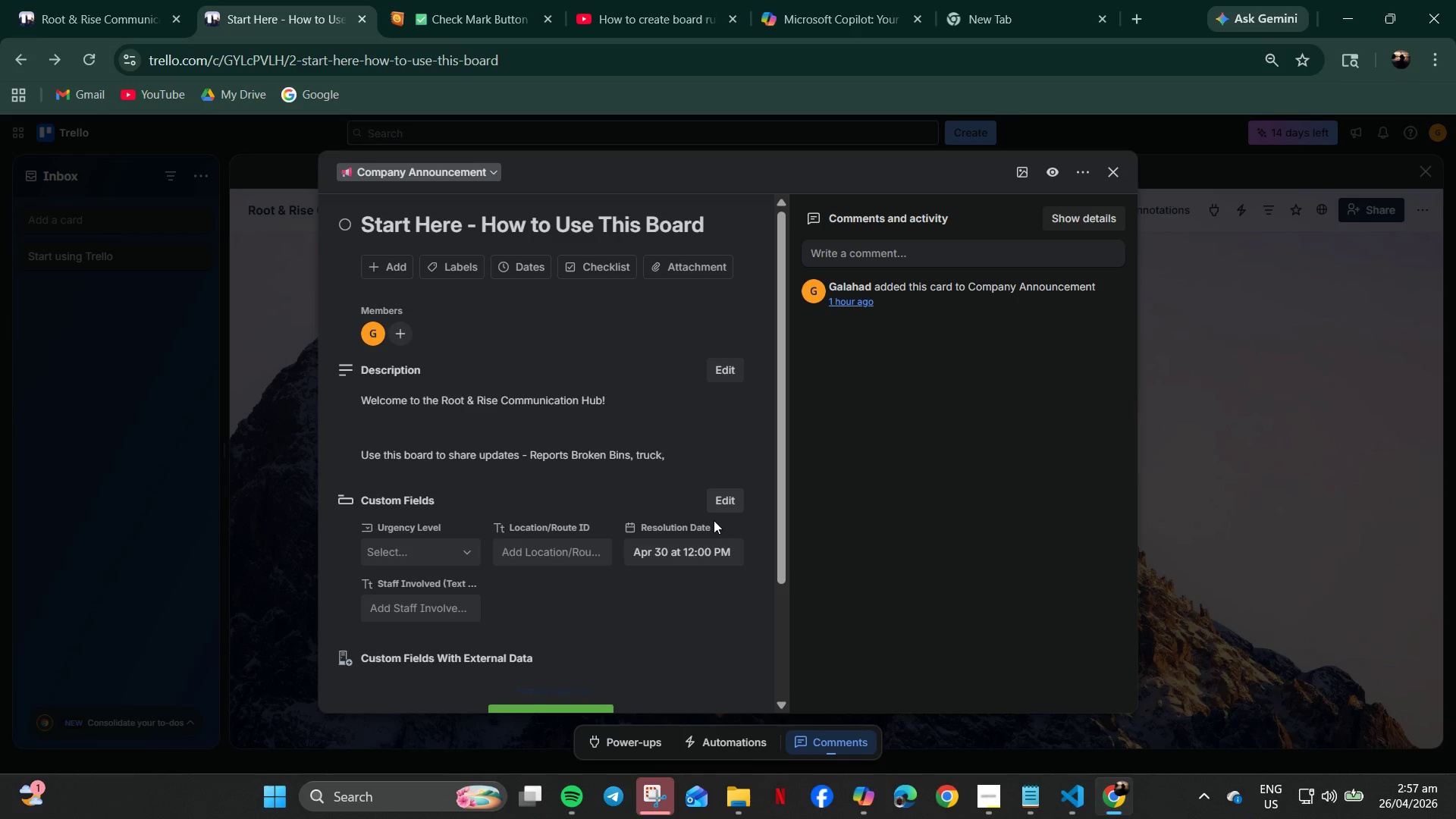 
left_click([718, 503])
 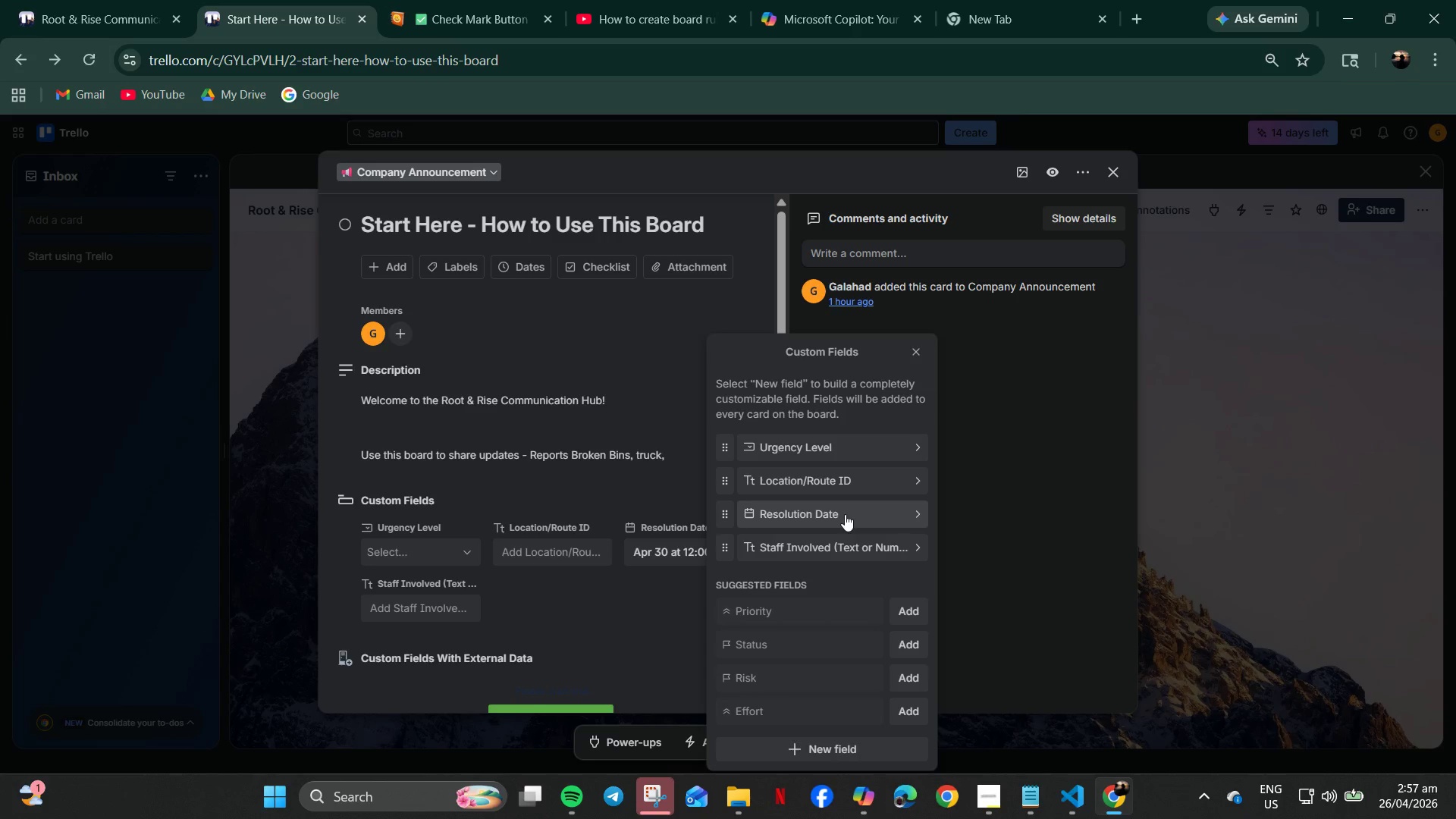 
wait(6.67)
 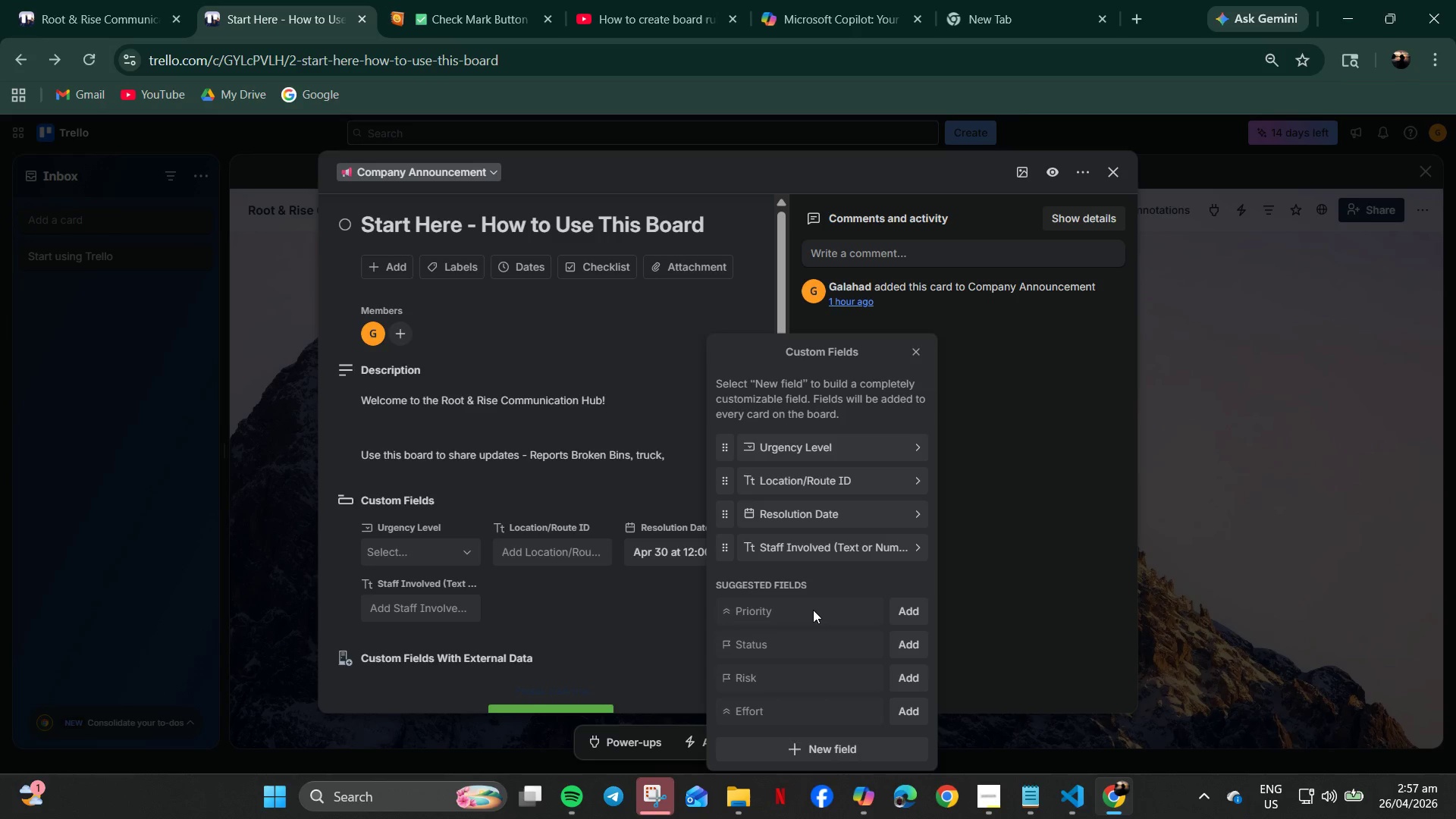 
left_click([856, 515])
 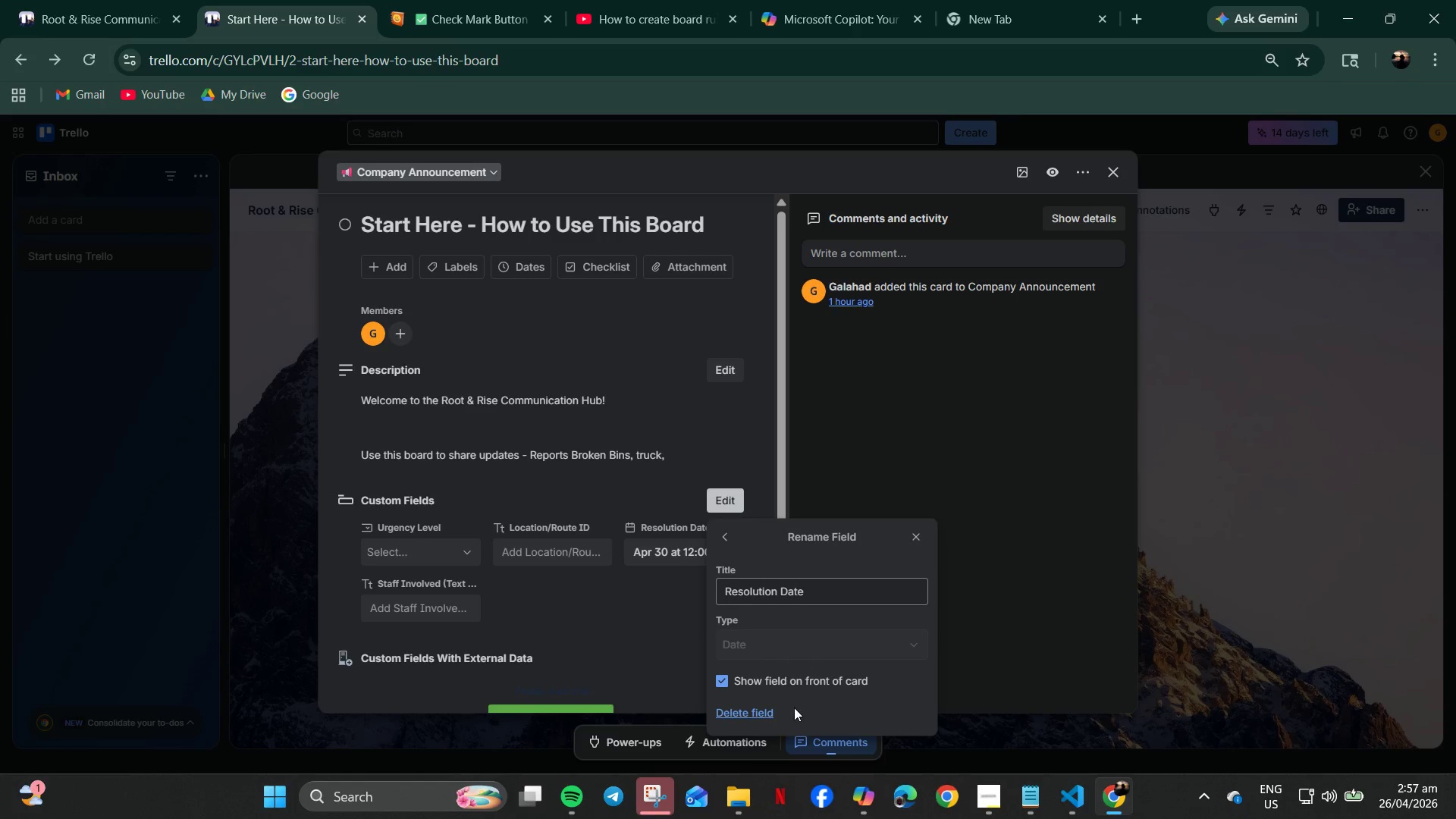 
wait(11.67)
 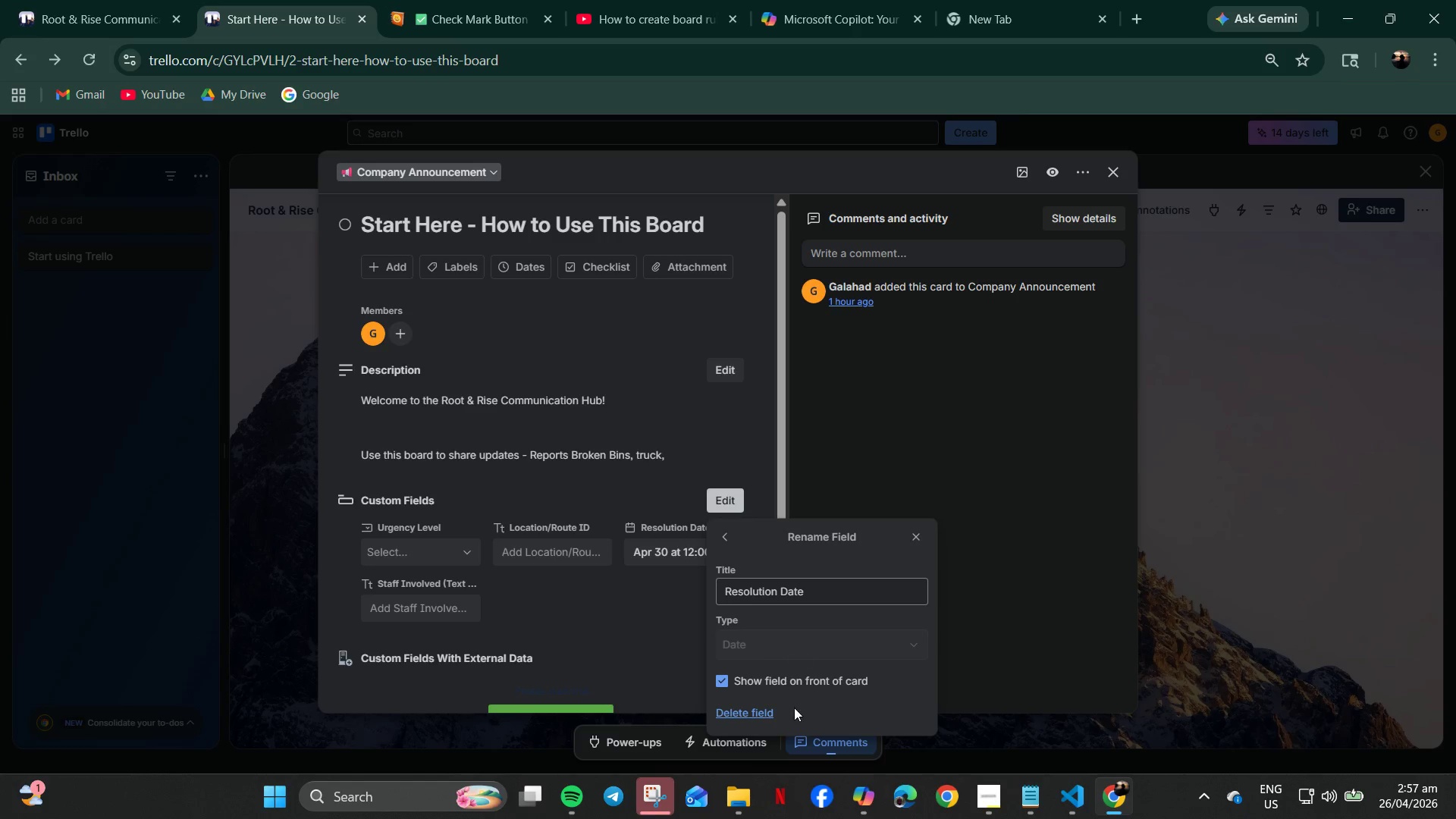 
scroll: coordinate [714, 504], scroll_direction: down, amount: 2.0
 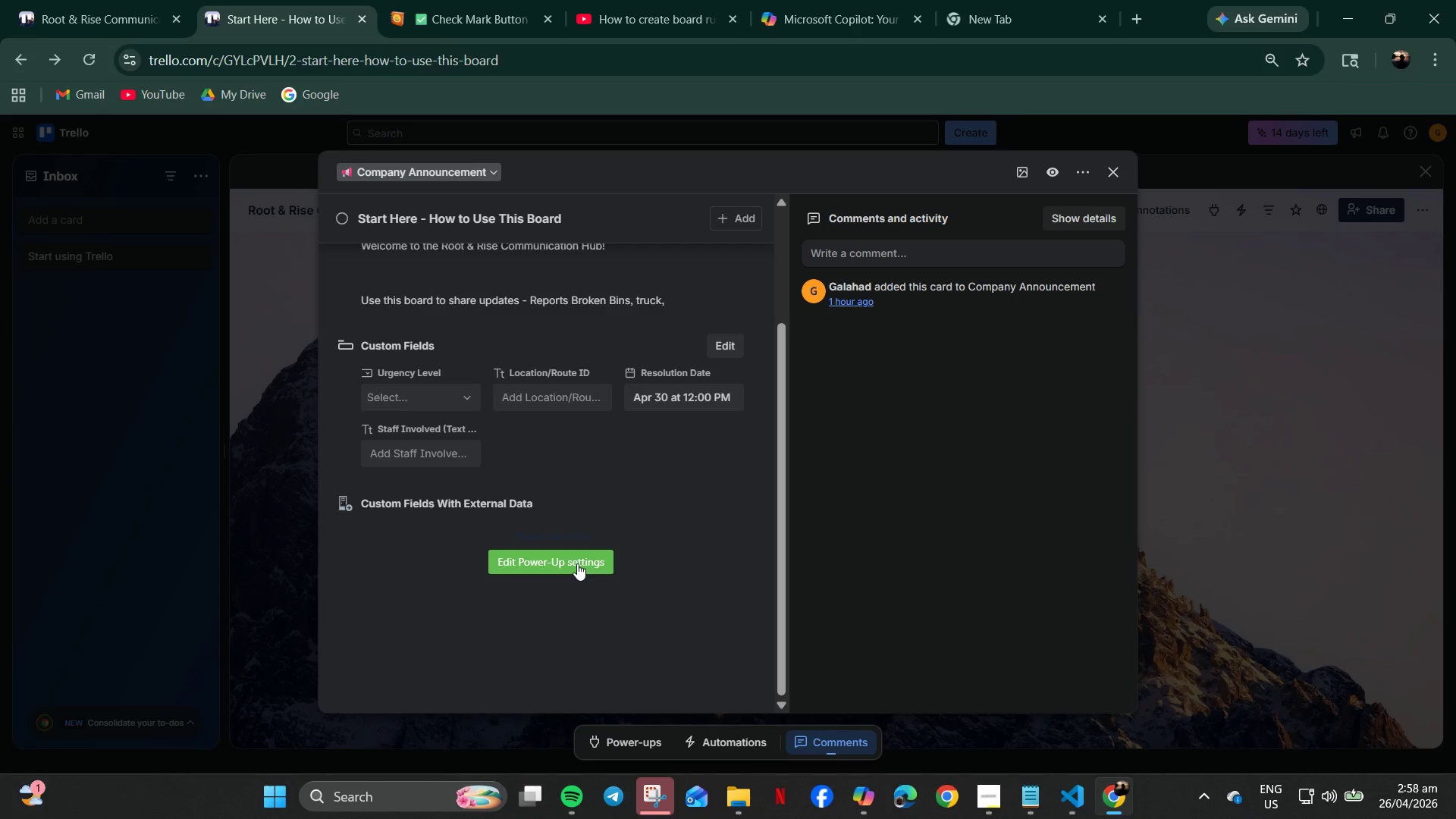 
left_click([673, 404])
 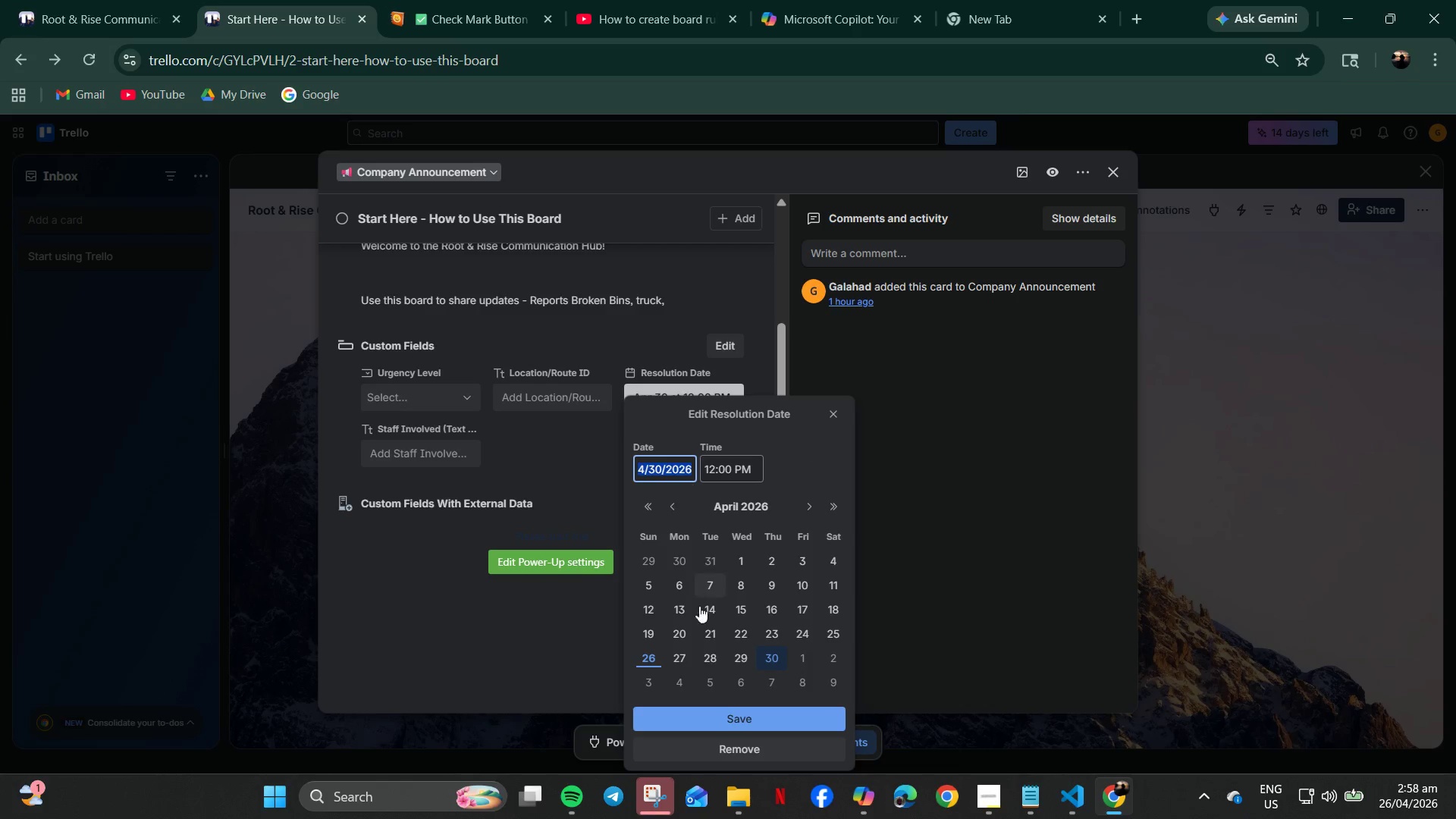 
left_click([683, 377])
 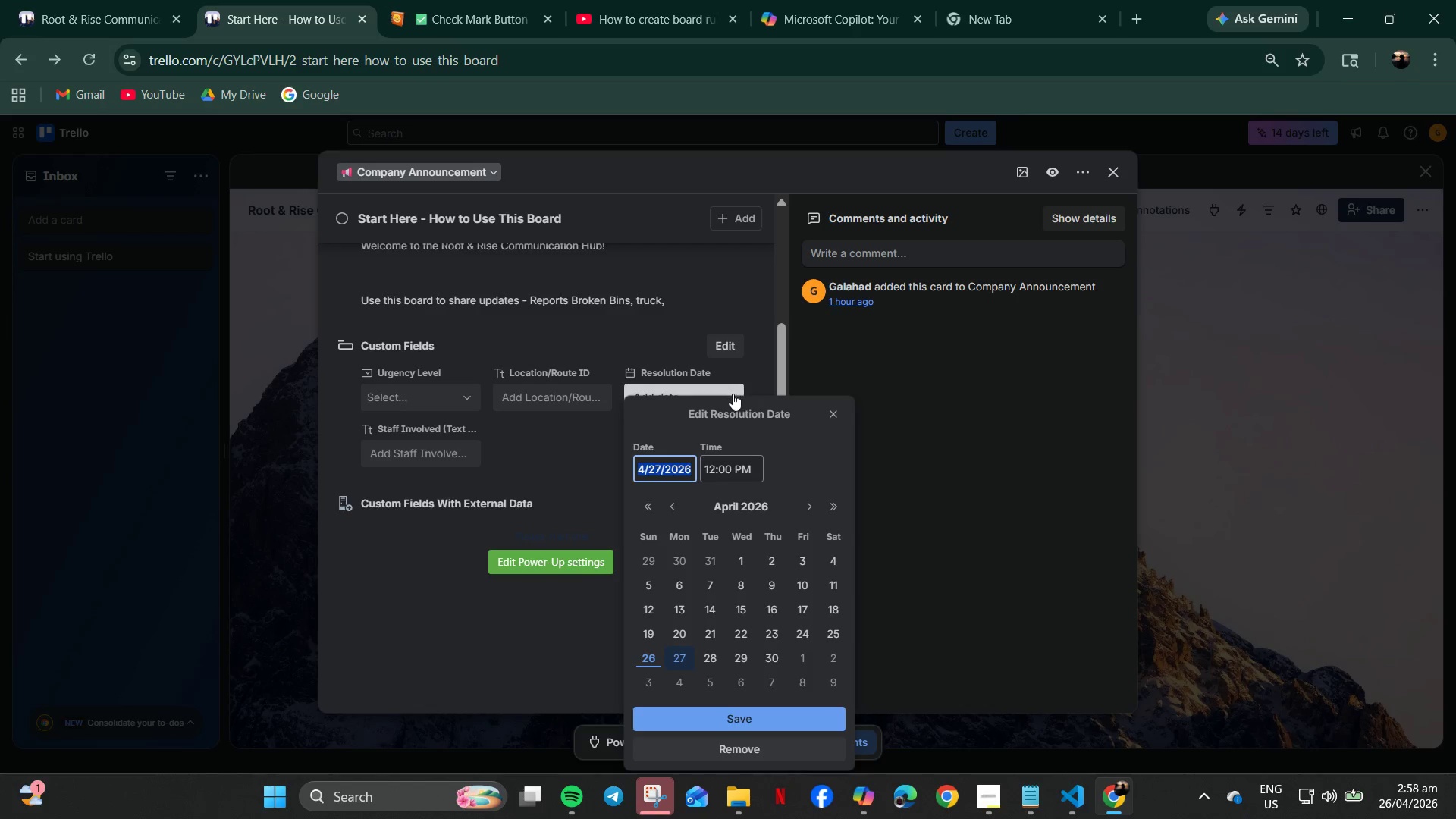 
scroll: coordinate [739, 681], scroll_direction: down, amount: 4.0
 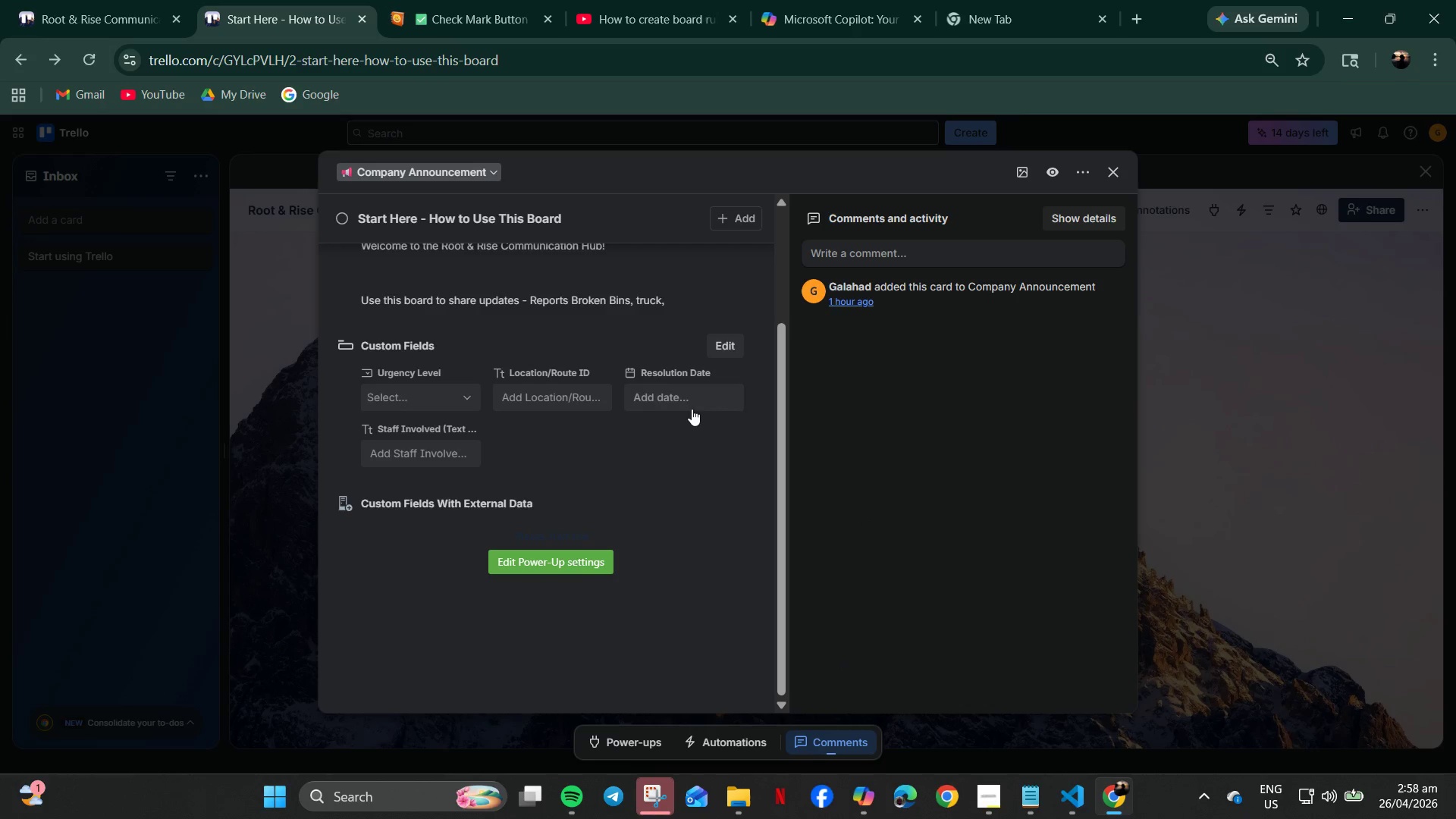 
wait(5.29)
 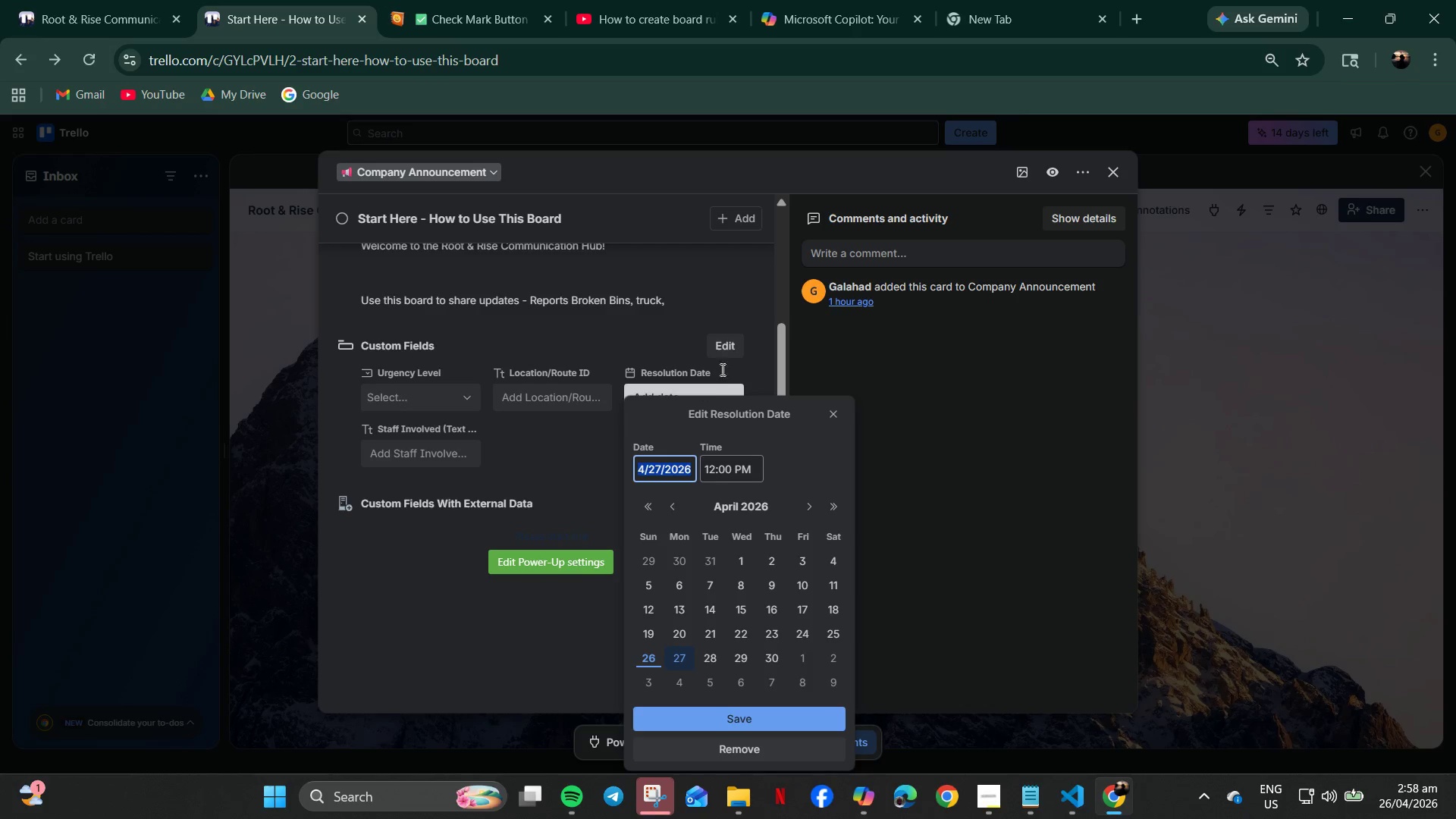 
left_click([499, 332])
 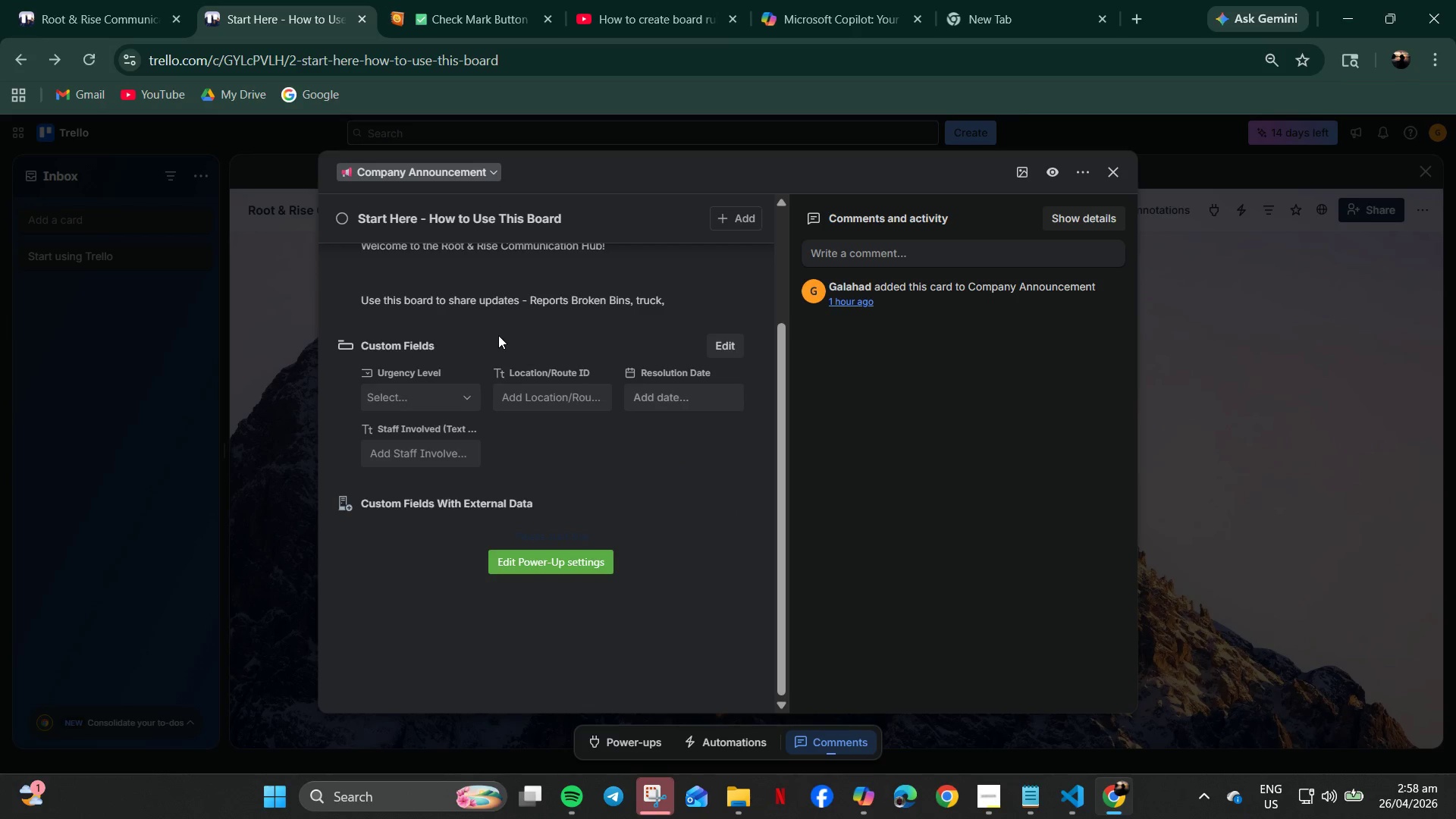 
left_click([391, 500])
 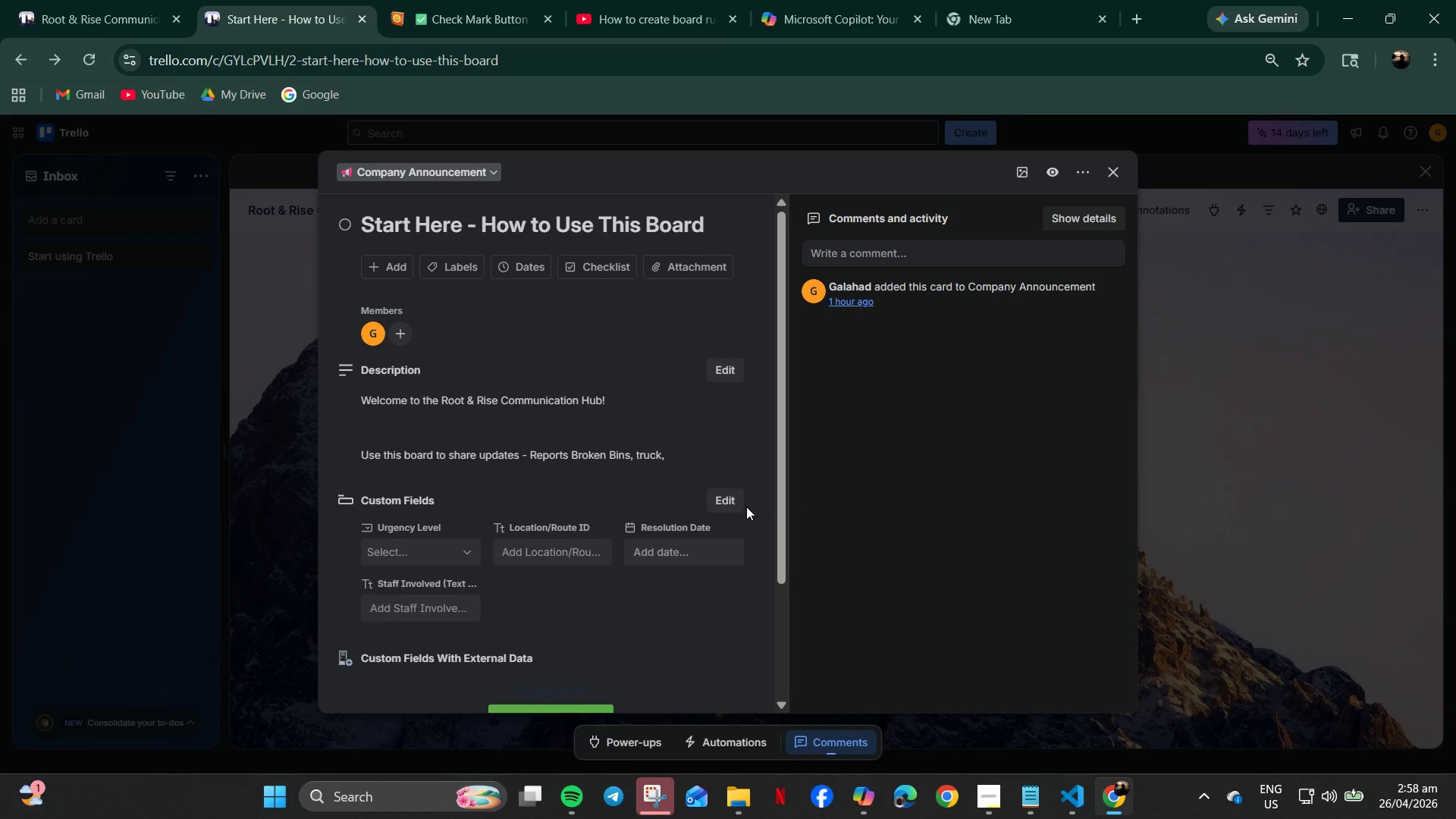 
left_click([736, 500])
 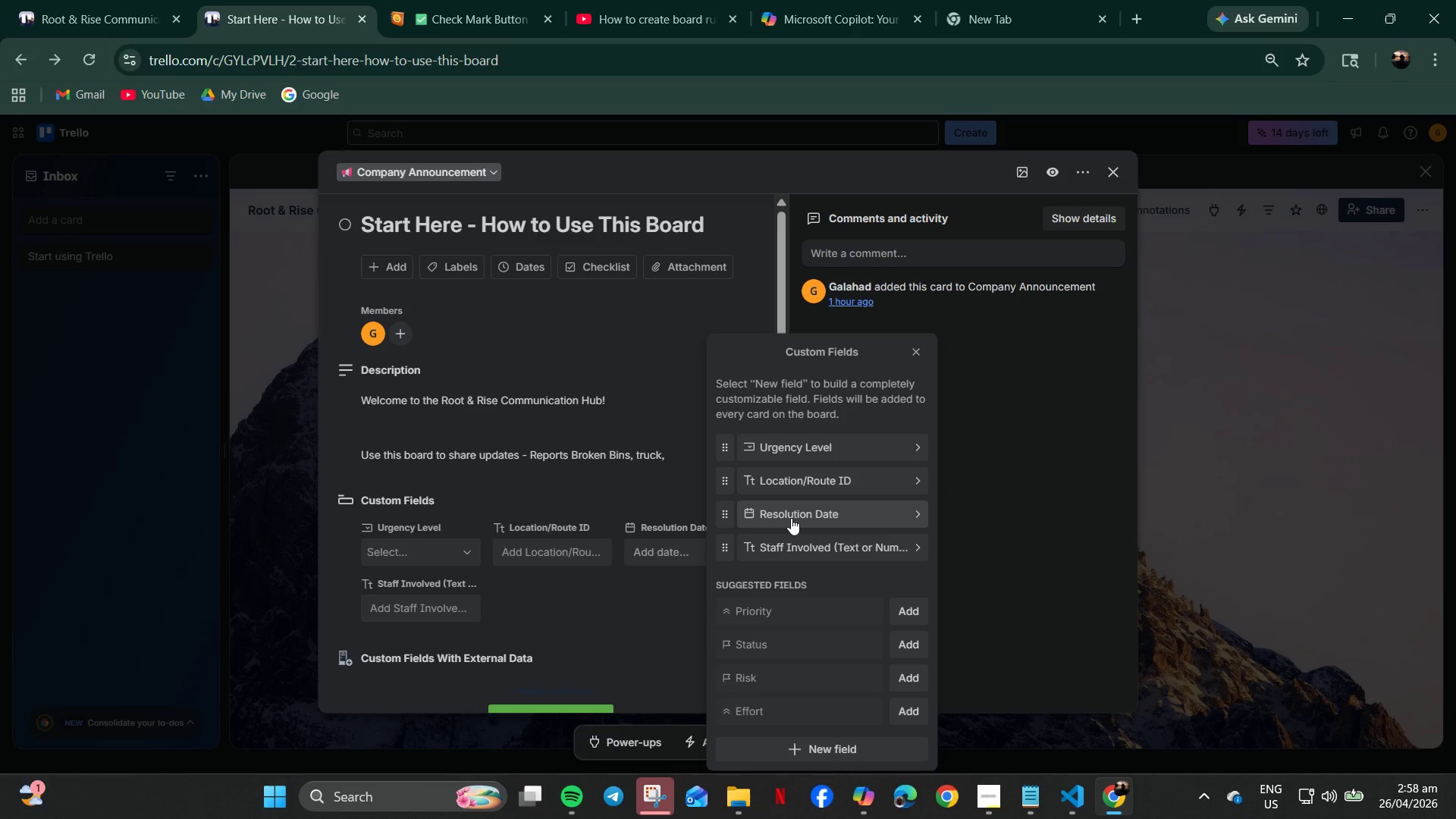 
scroll: coordinate [498, 335], scroll_direction: up, amount: 2.0
 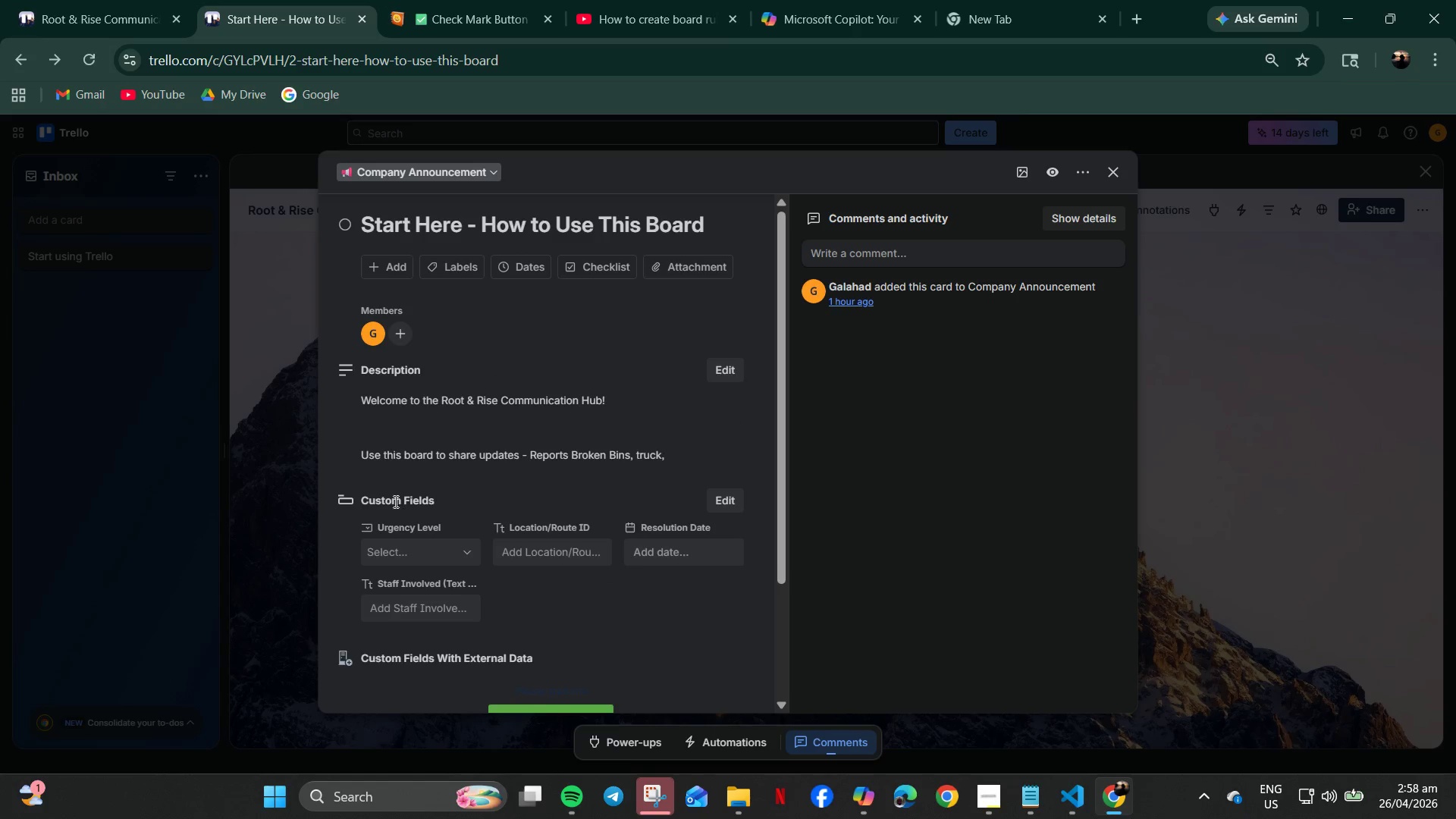 
wait(15.38)
 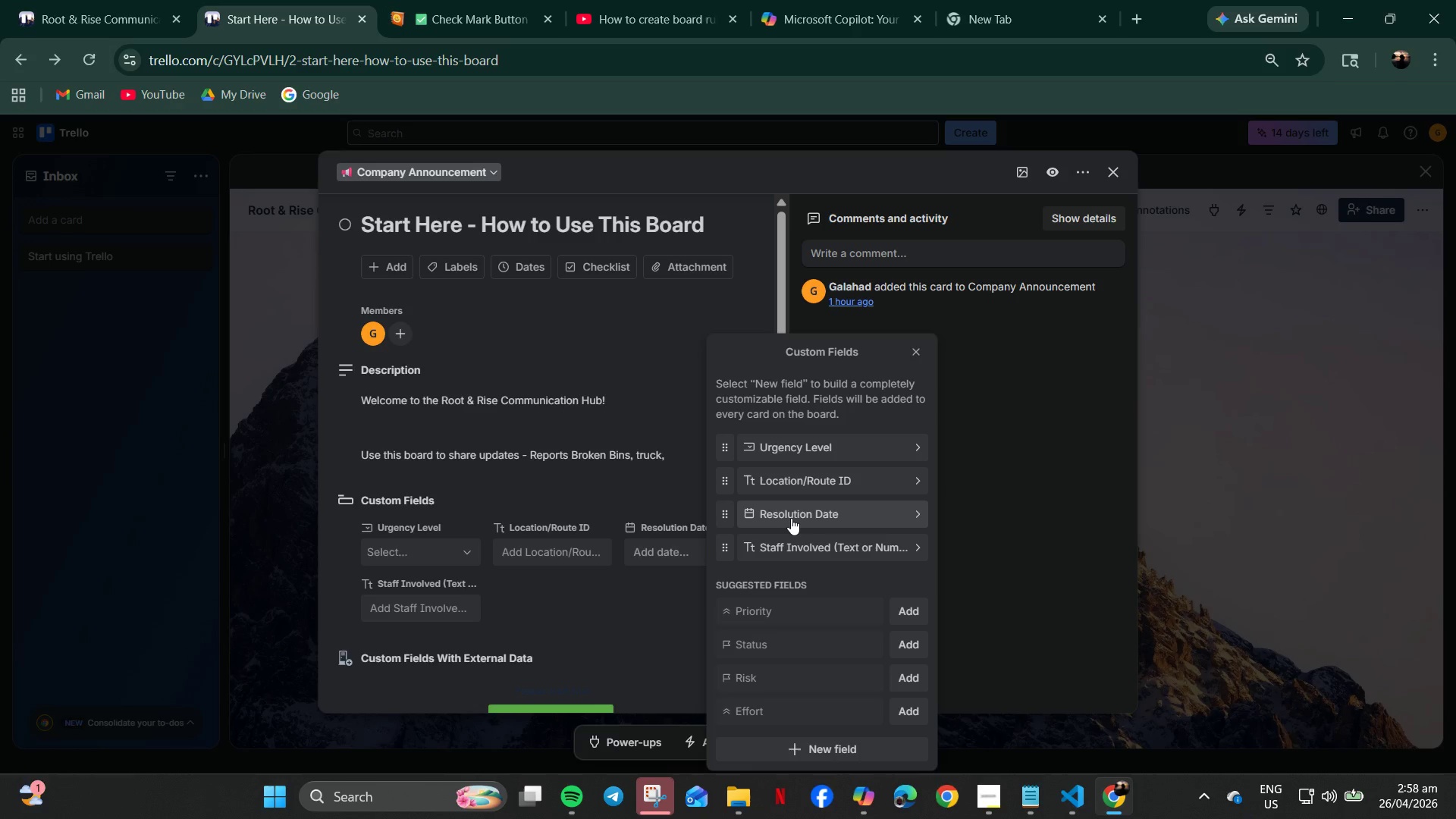 
left_click([790, 517])
 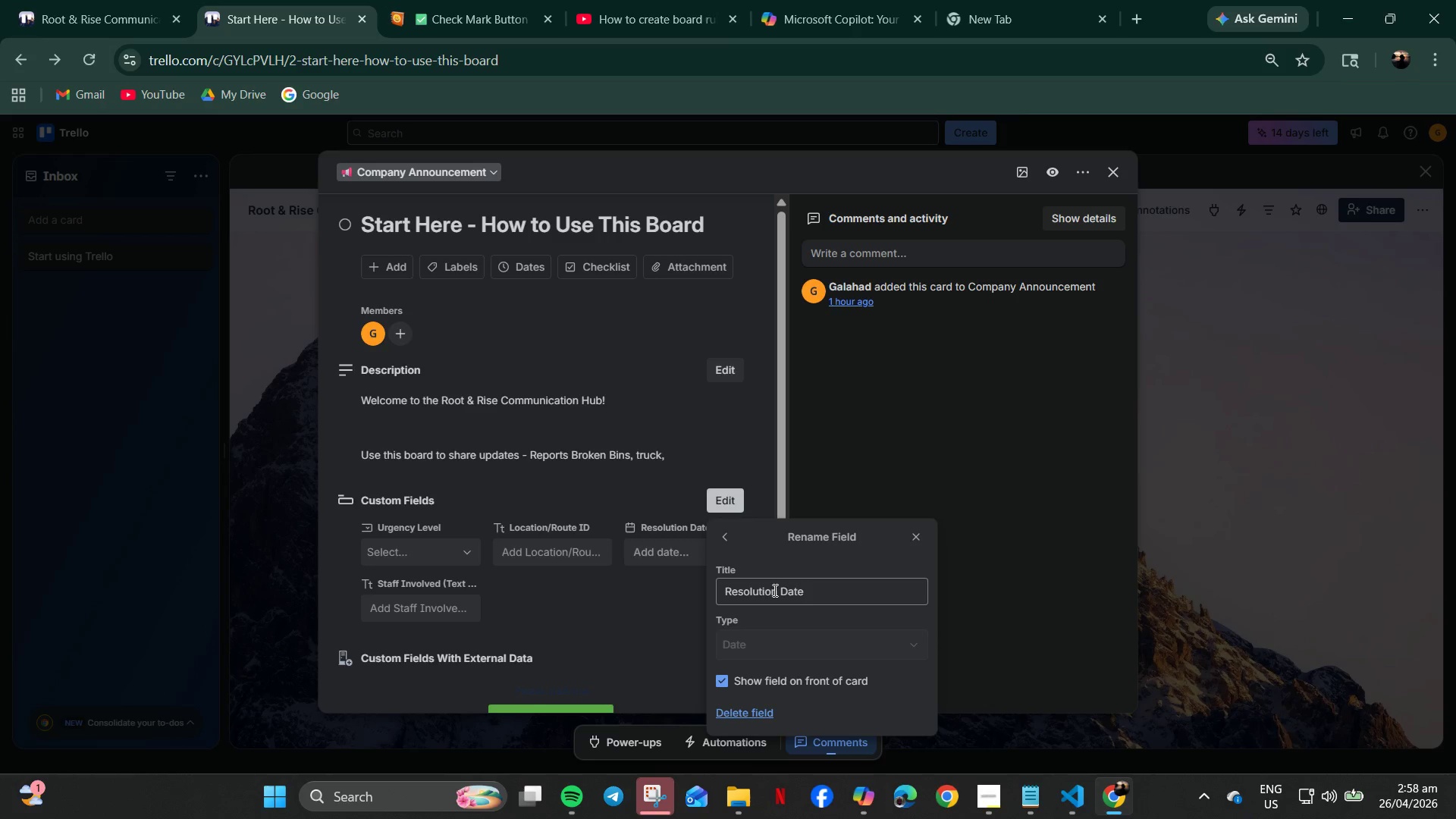 
left_click([758, 635])
 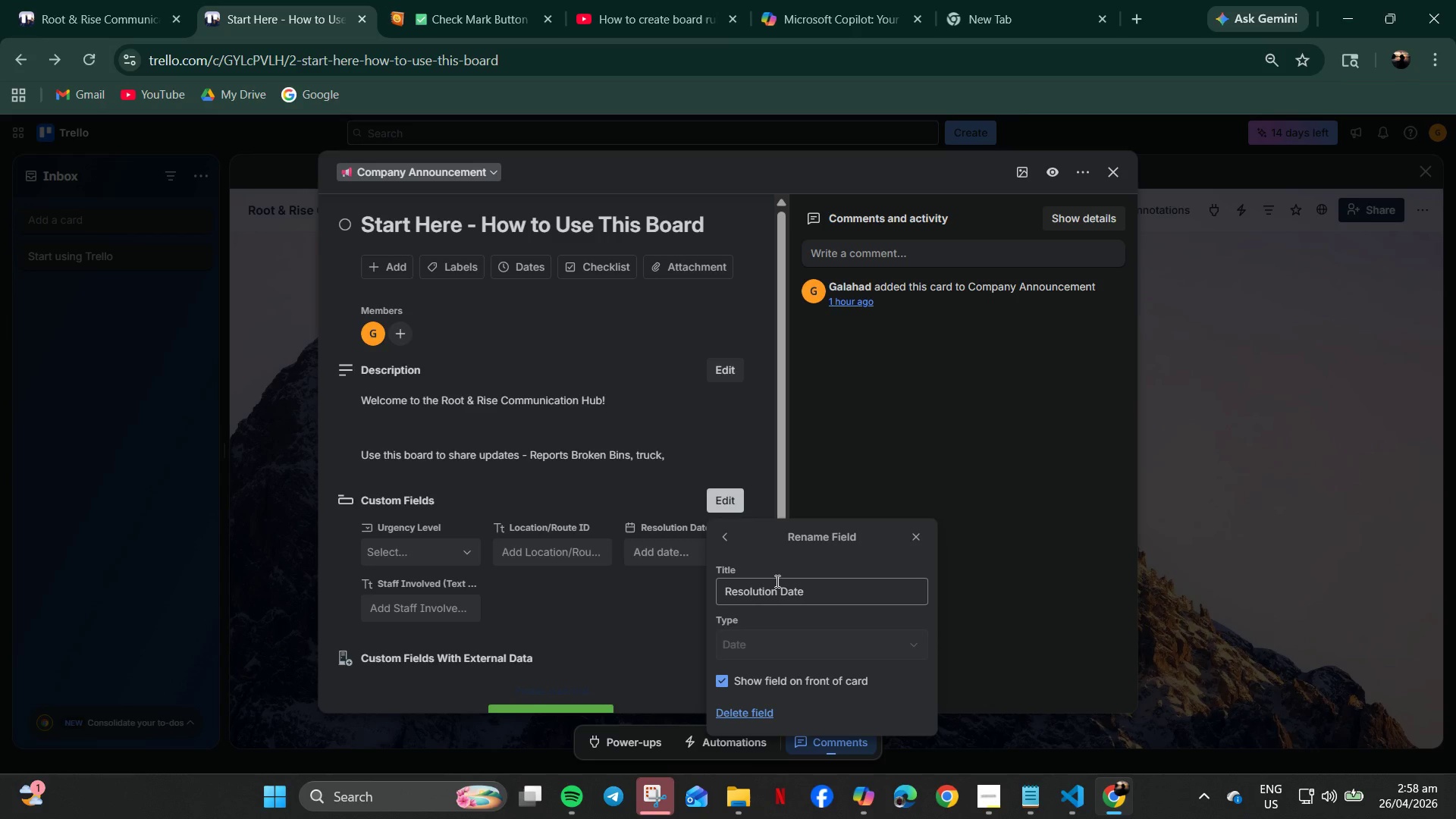 
wait(9.83)
 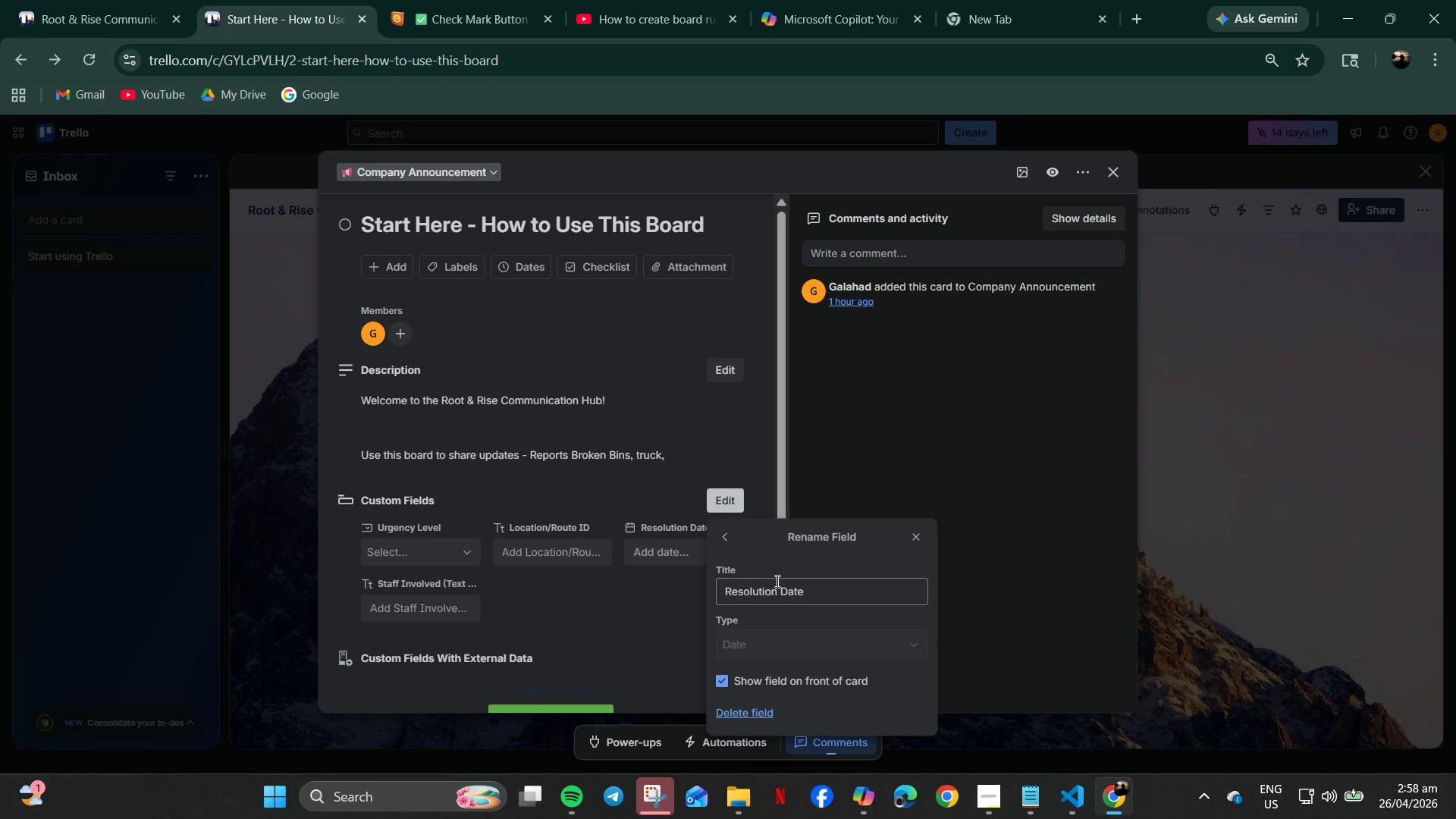 
left_click([755, 453])
 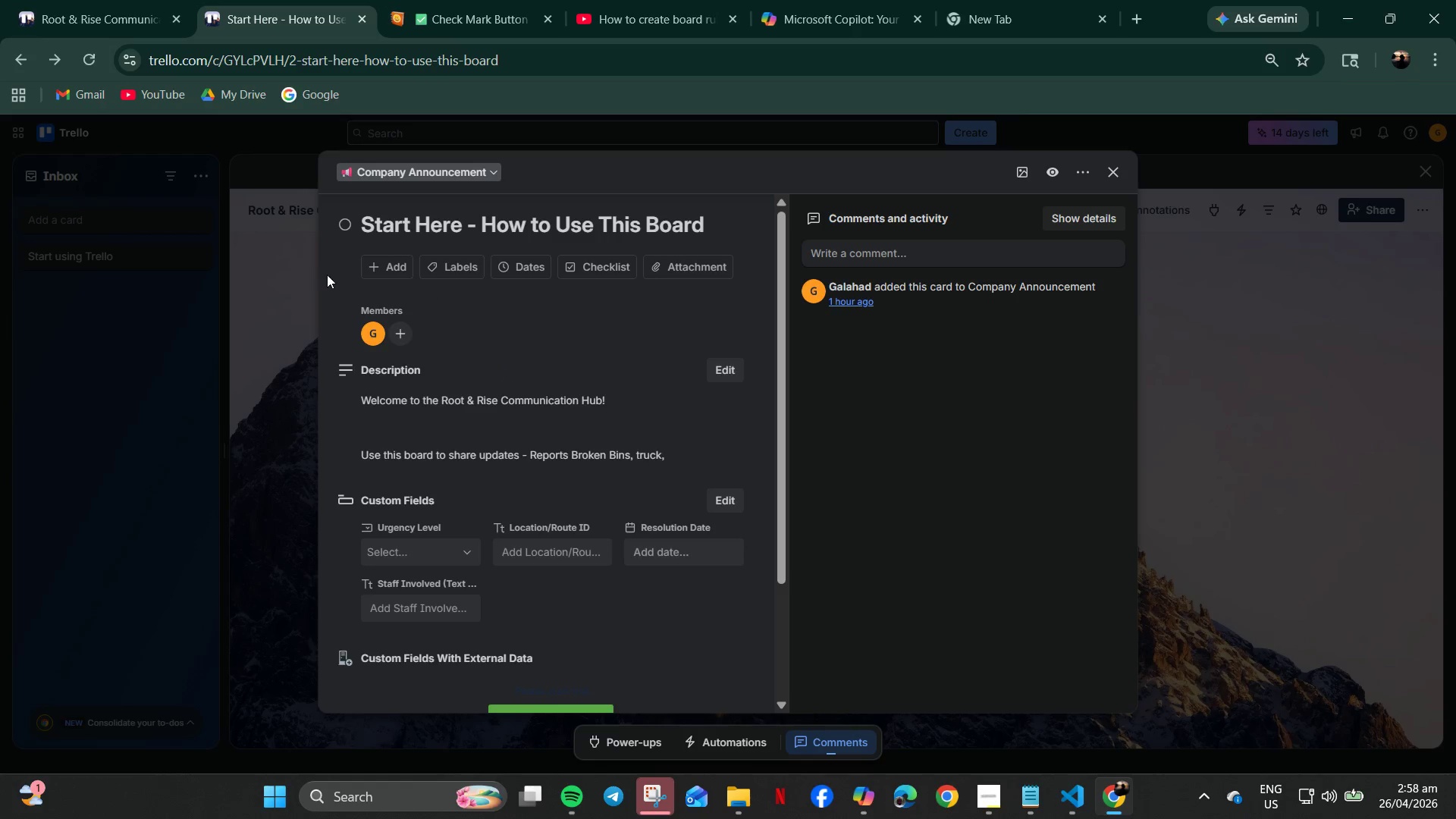 
left_click([375, 273])
 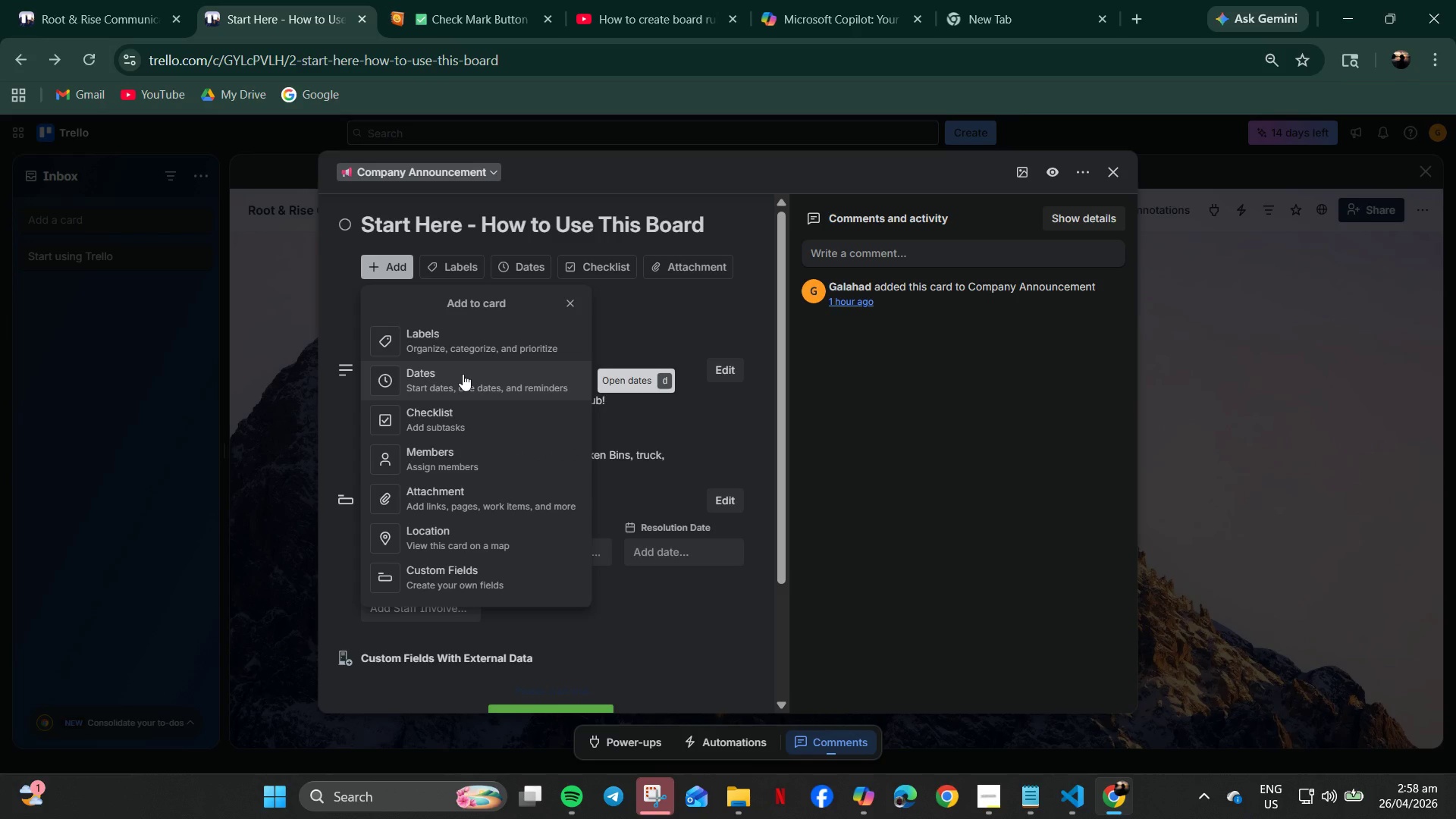 
left_click([459, 585])
 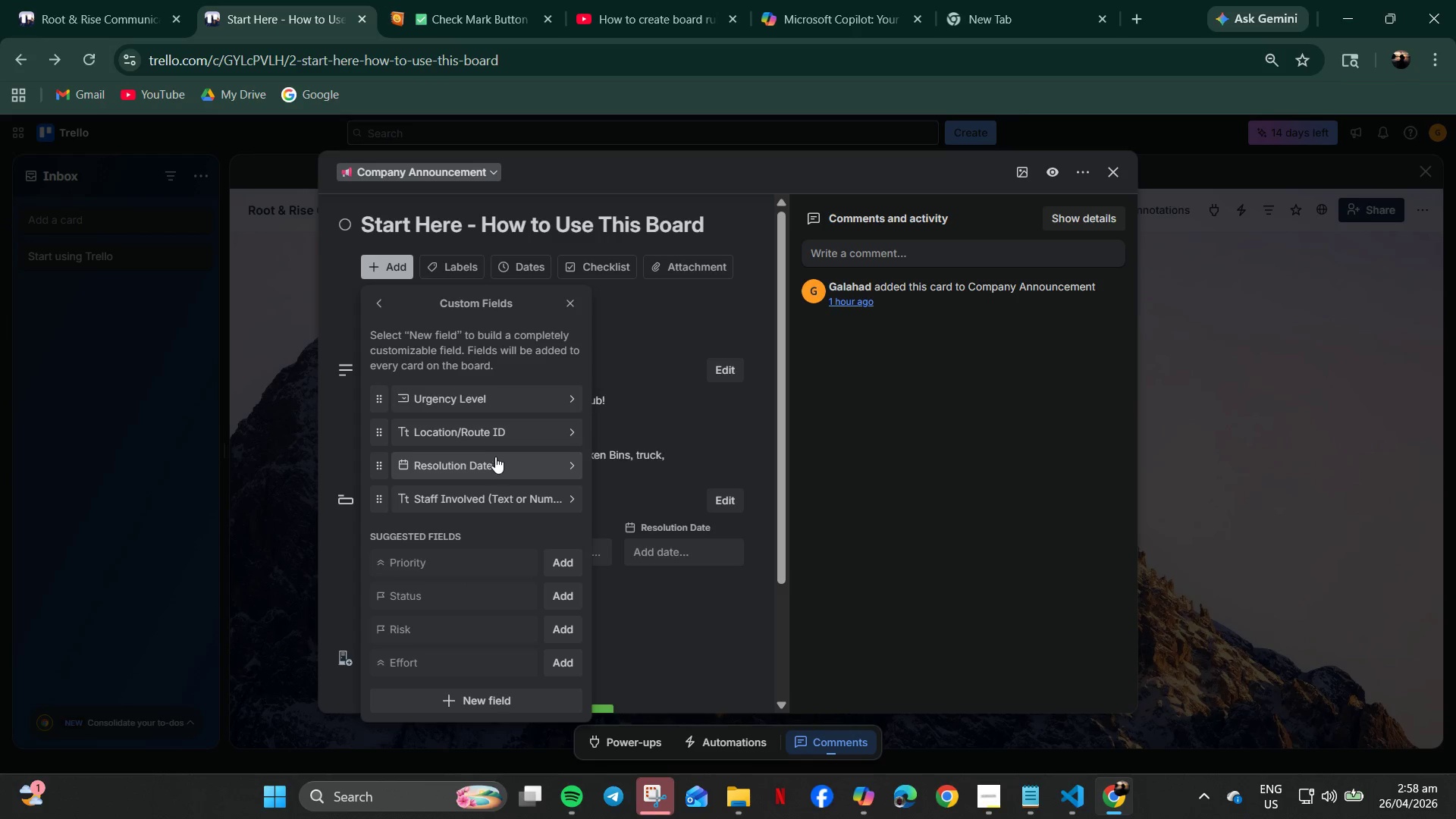 
left_click([522, 466])
 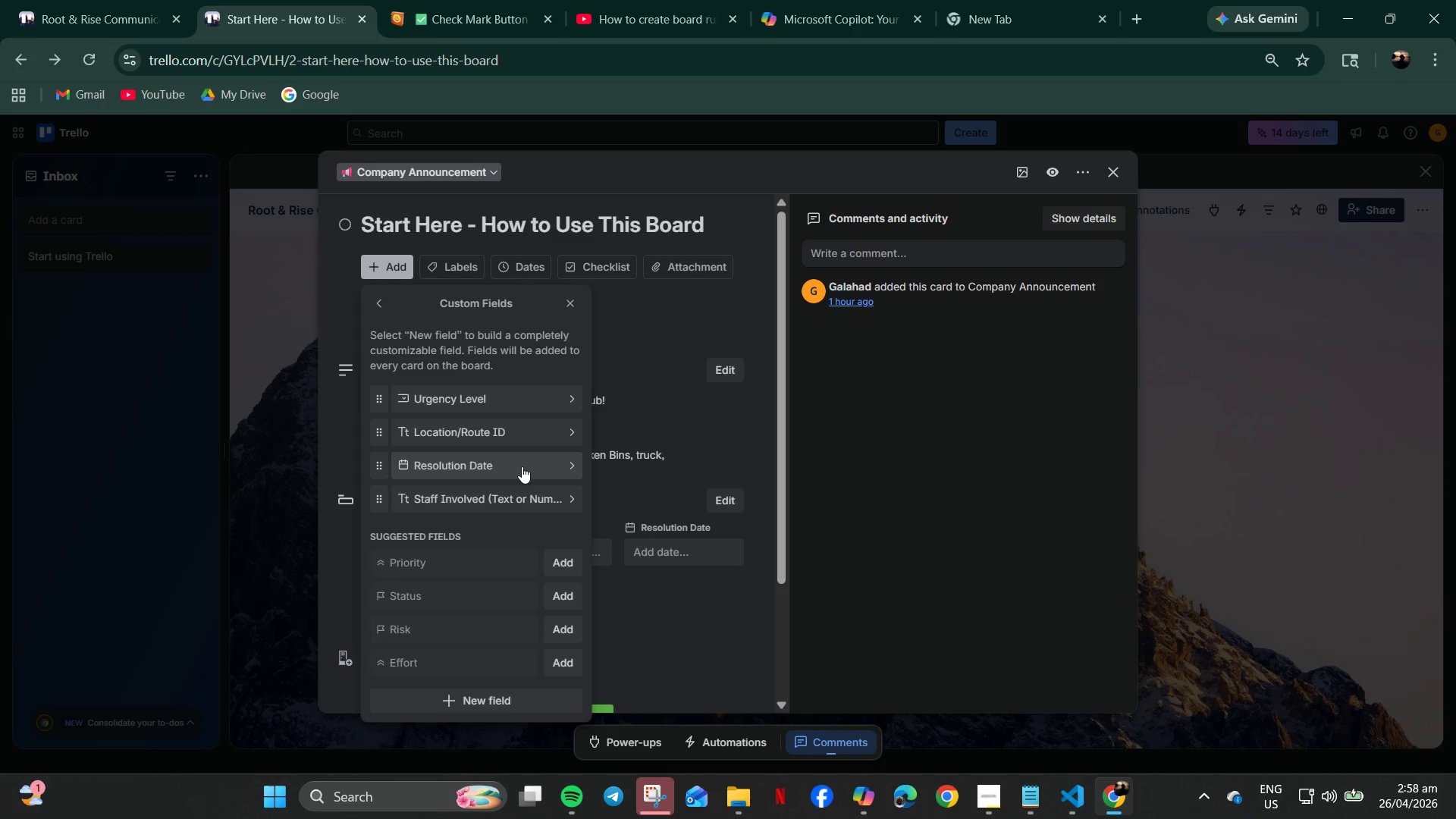 
mouse_move([472, 587])
 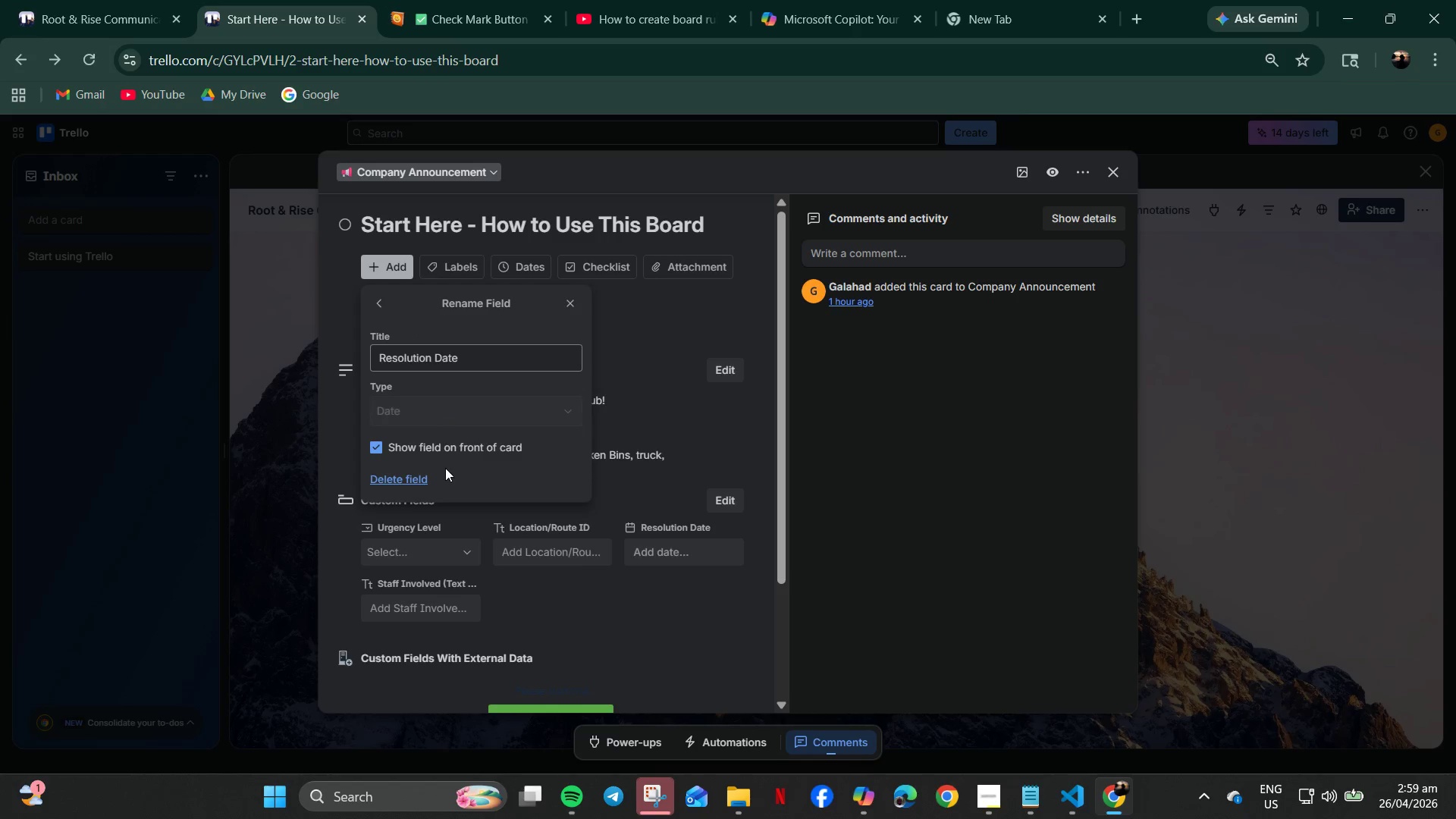 
wait(5.61)
 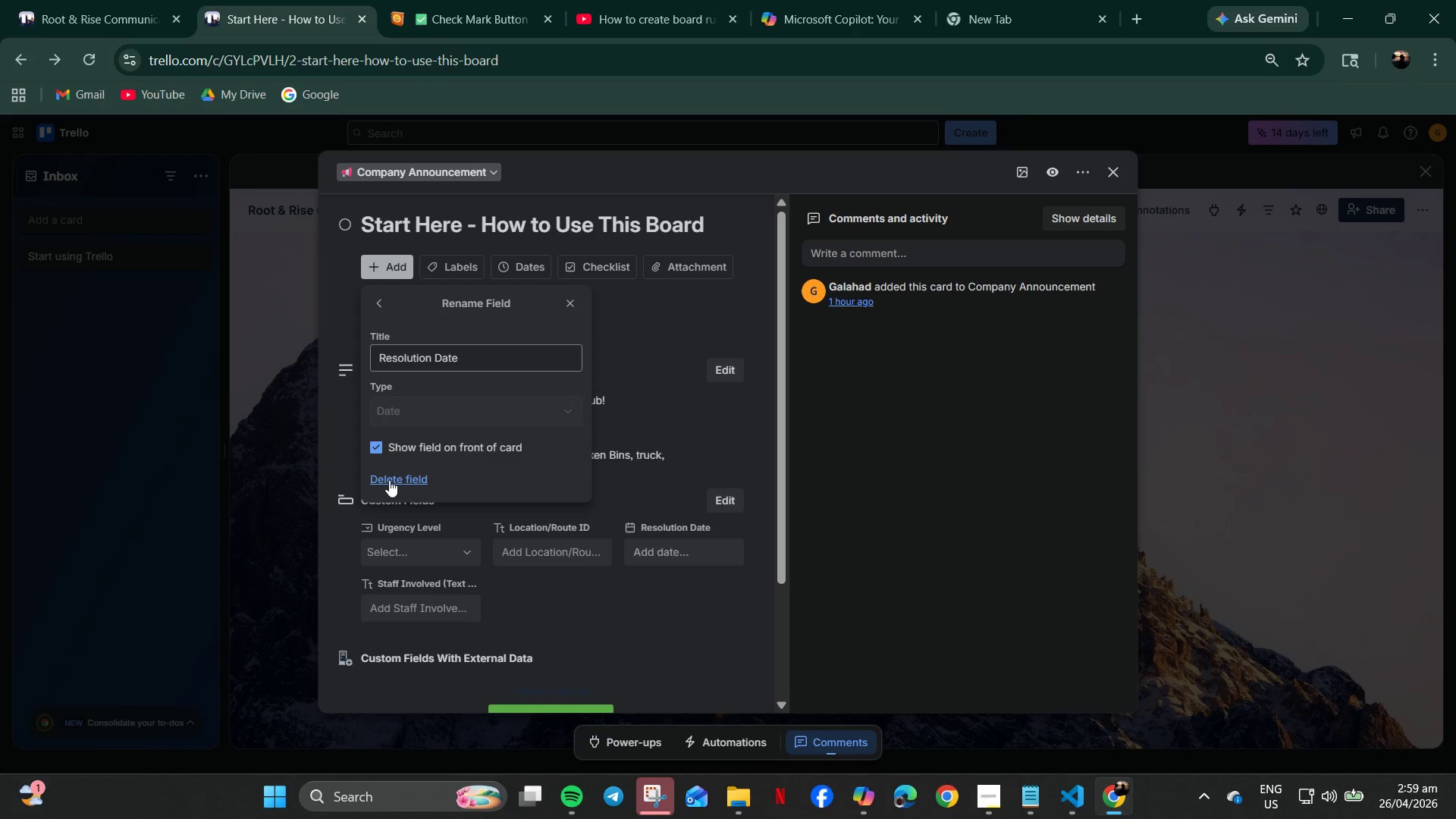 
scroll: coordinate [595, 651], scroll_direction: down, amount: 2.0
 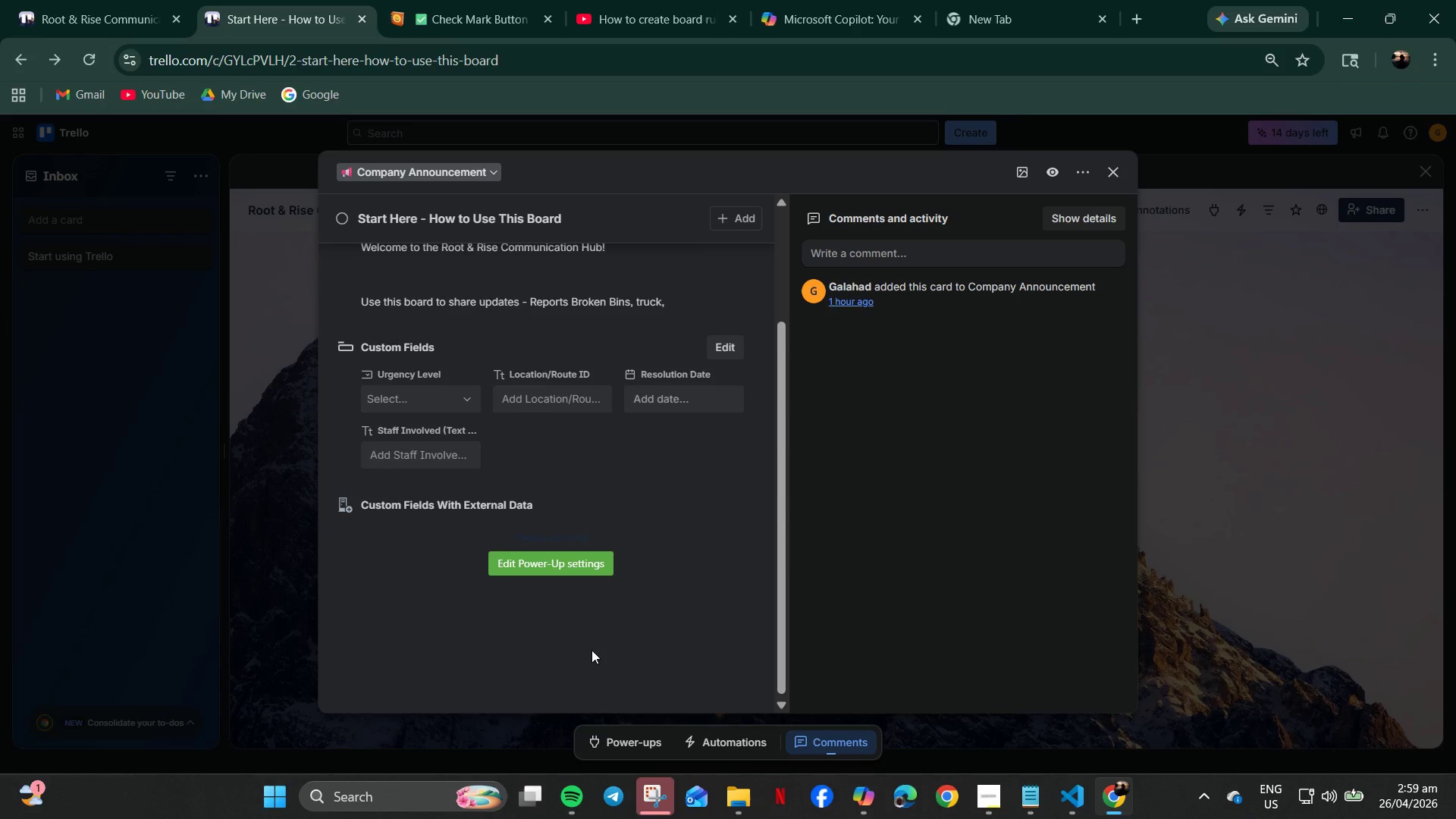 
scroll: coordinate [592, 650], scroll_direction: up, amount: 4.0
 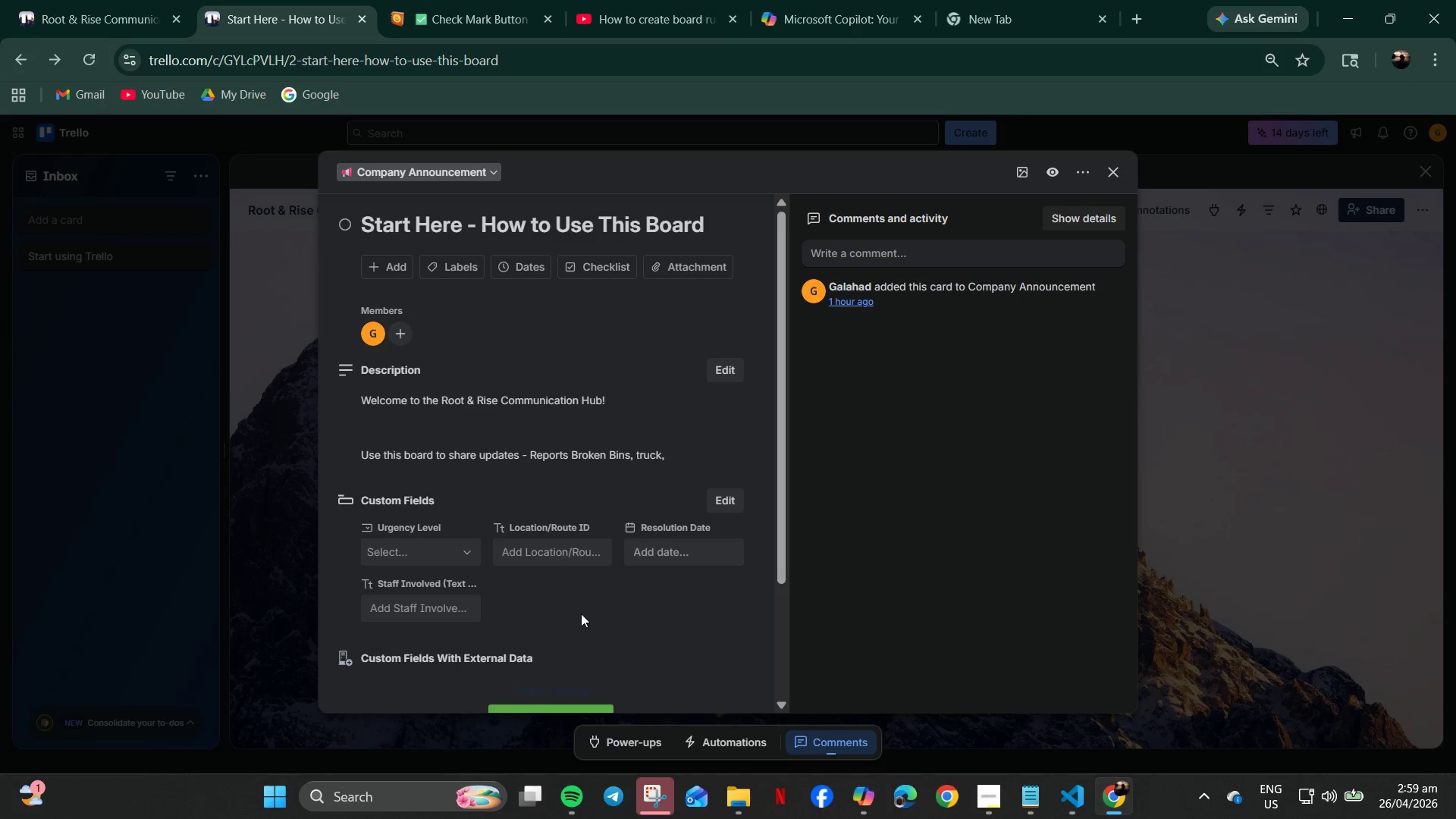 
left_click([582, 617])
 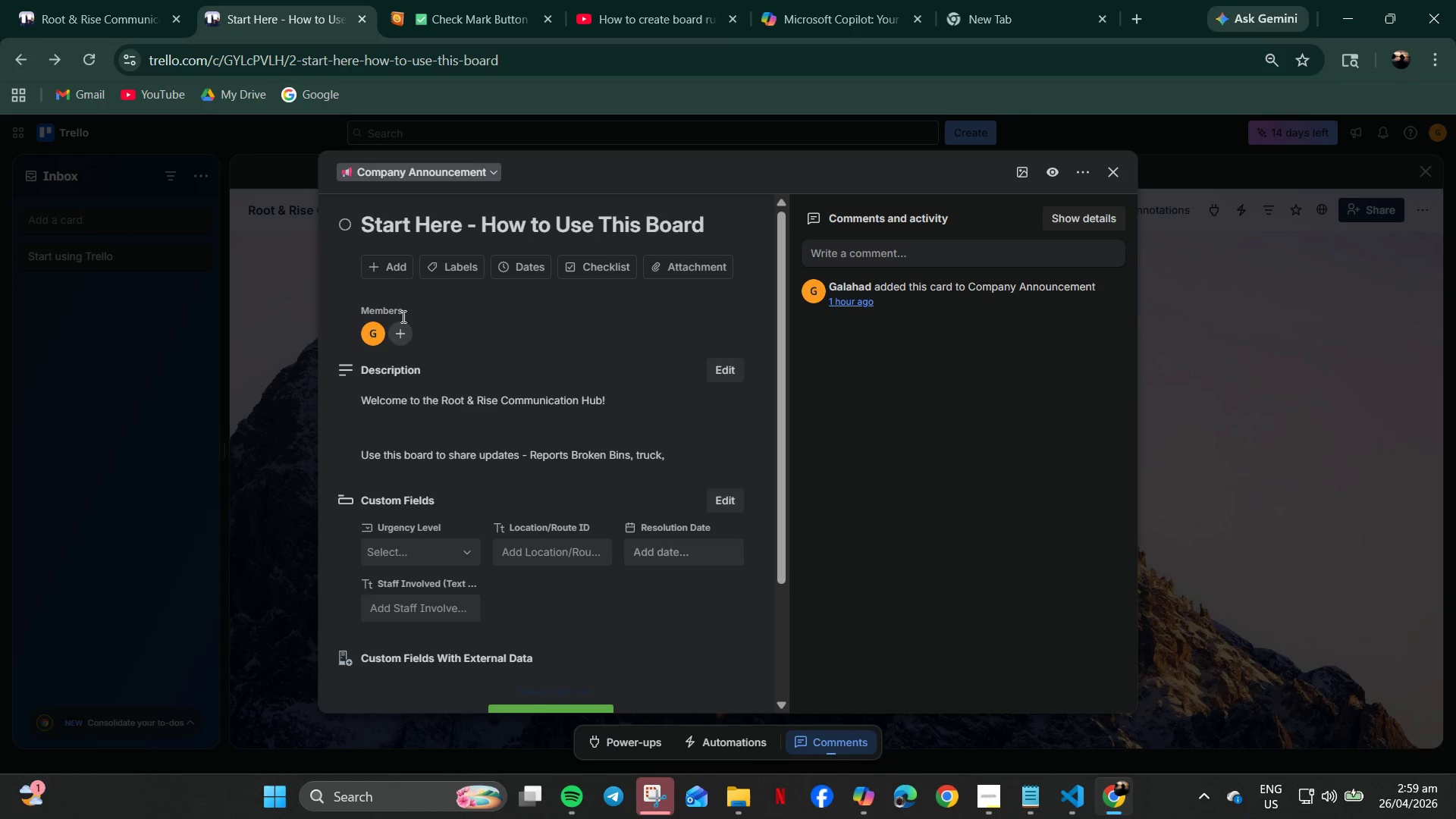 
left_click([390, 268])
 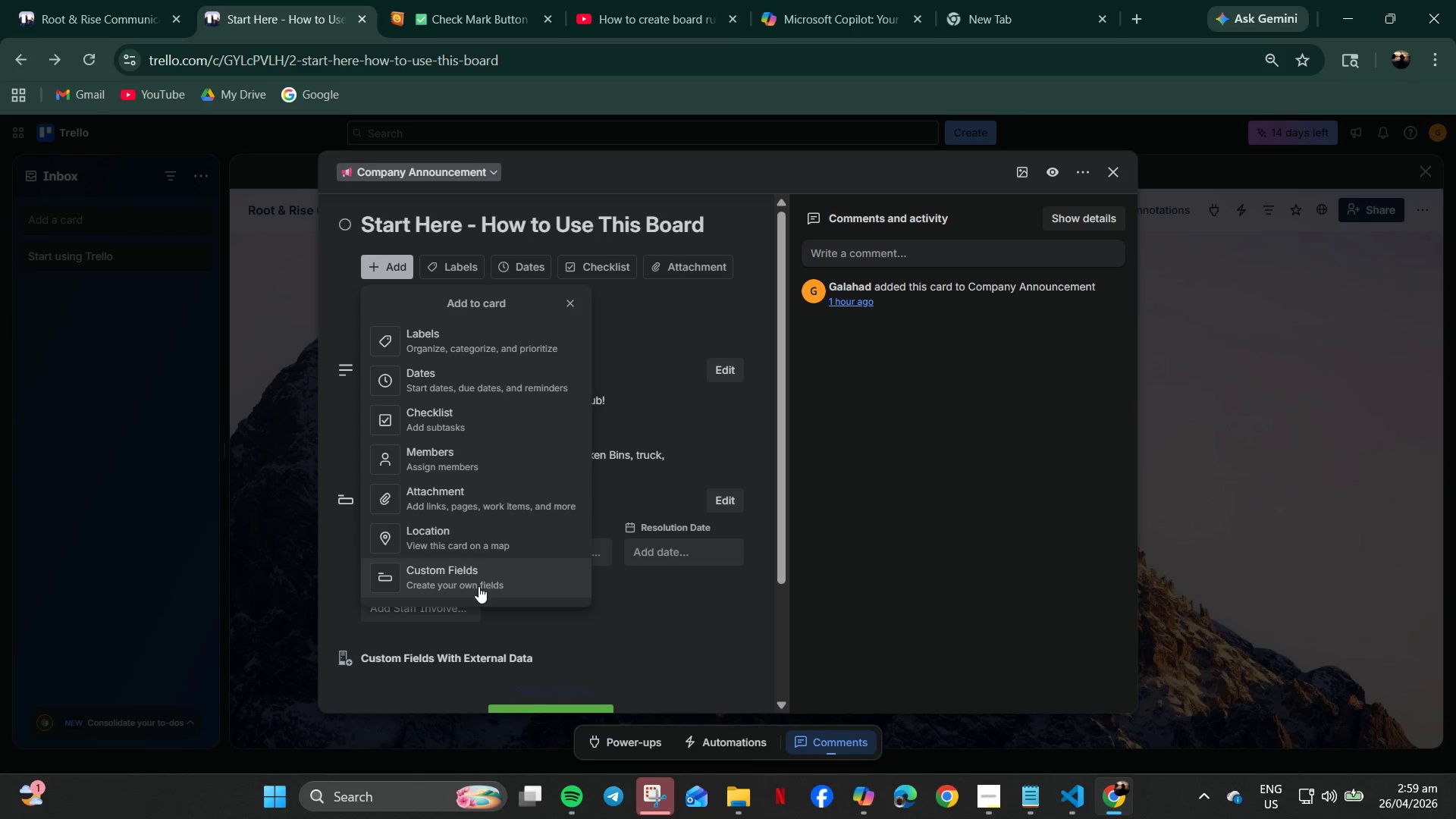 
left_click([475, 586])
 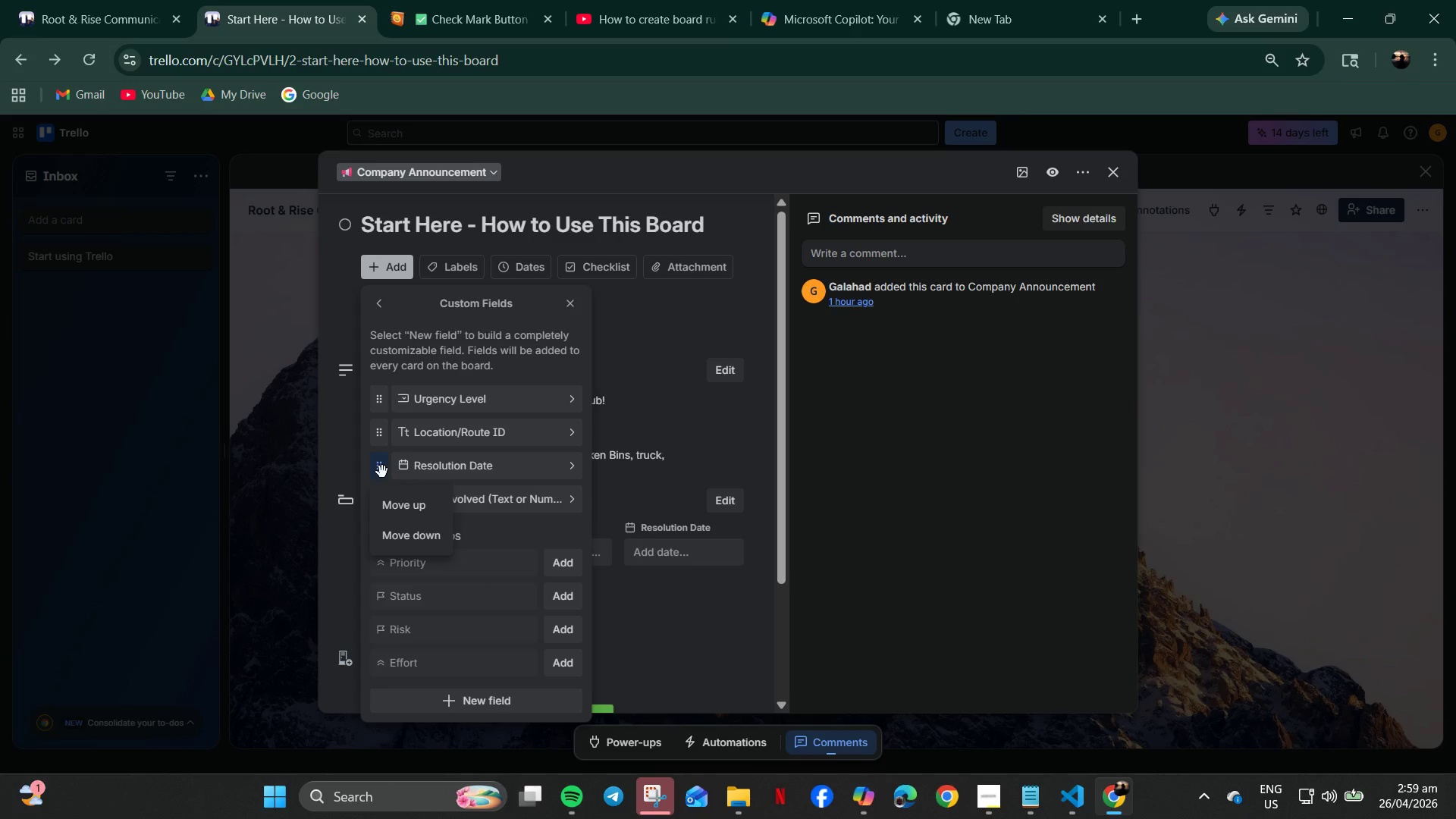 
left_click([554, 466])
 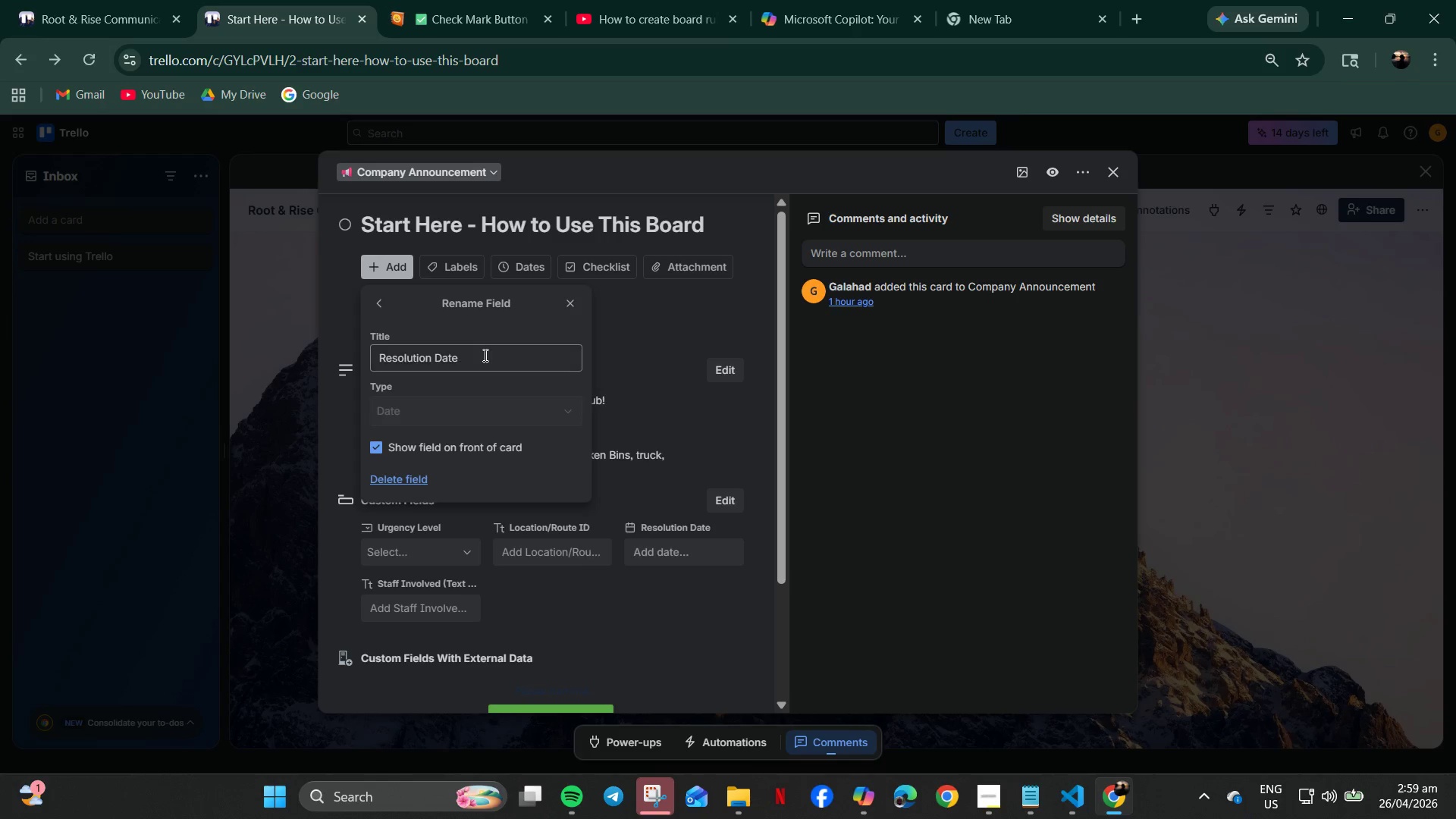 
left_click([477, 417])
 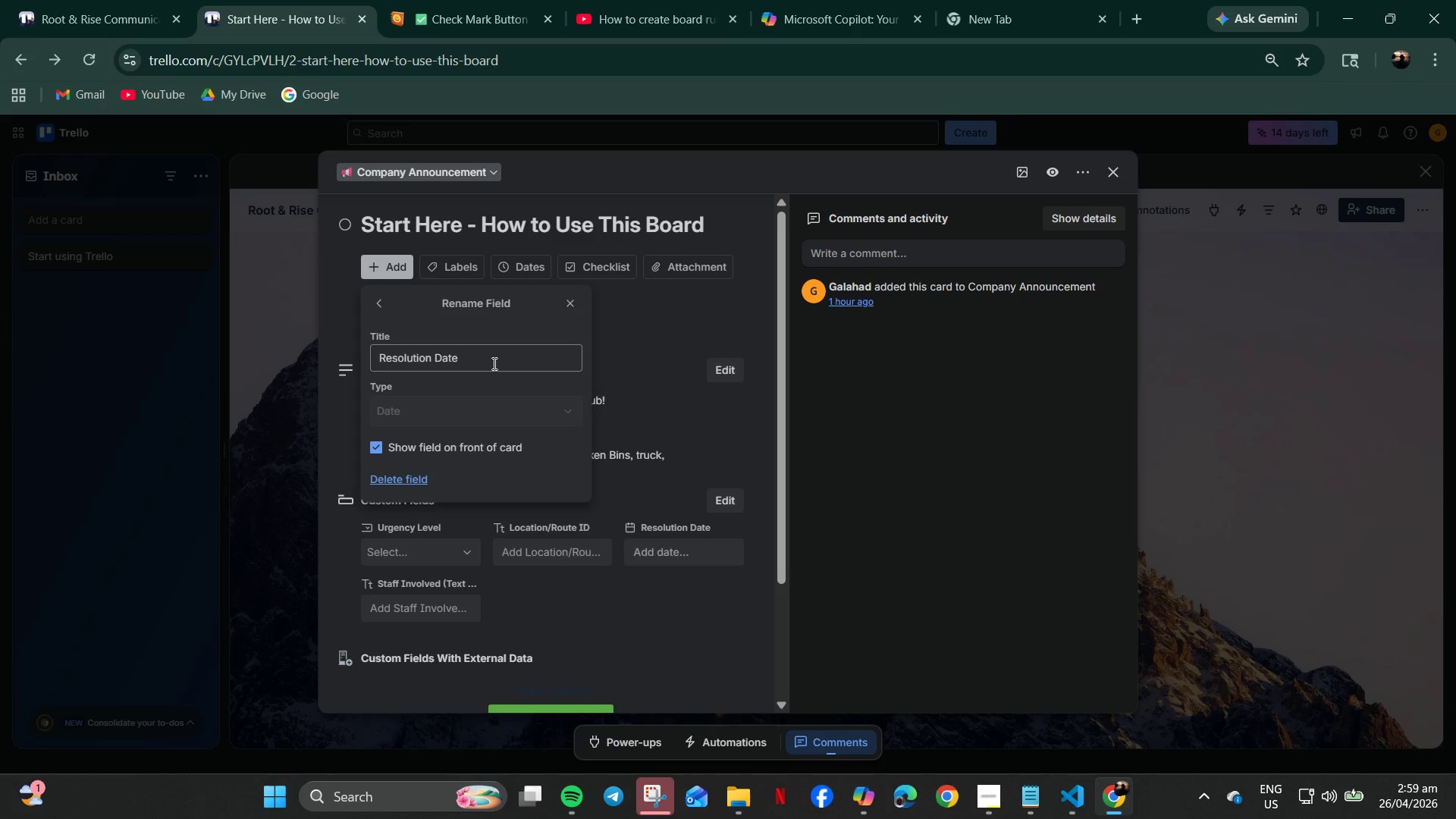 
left_click([500, 360])
 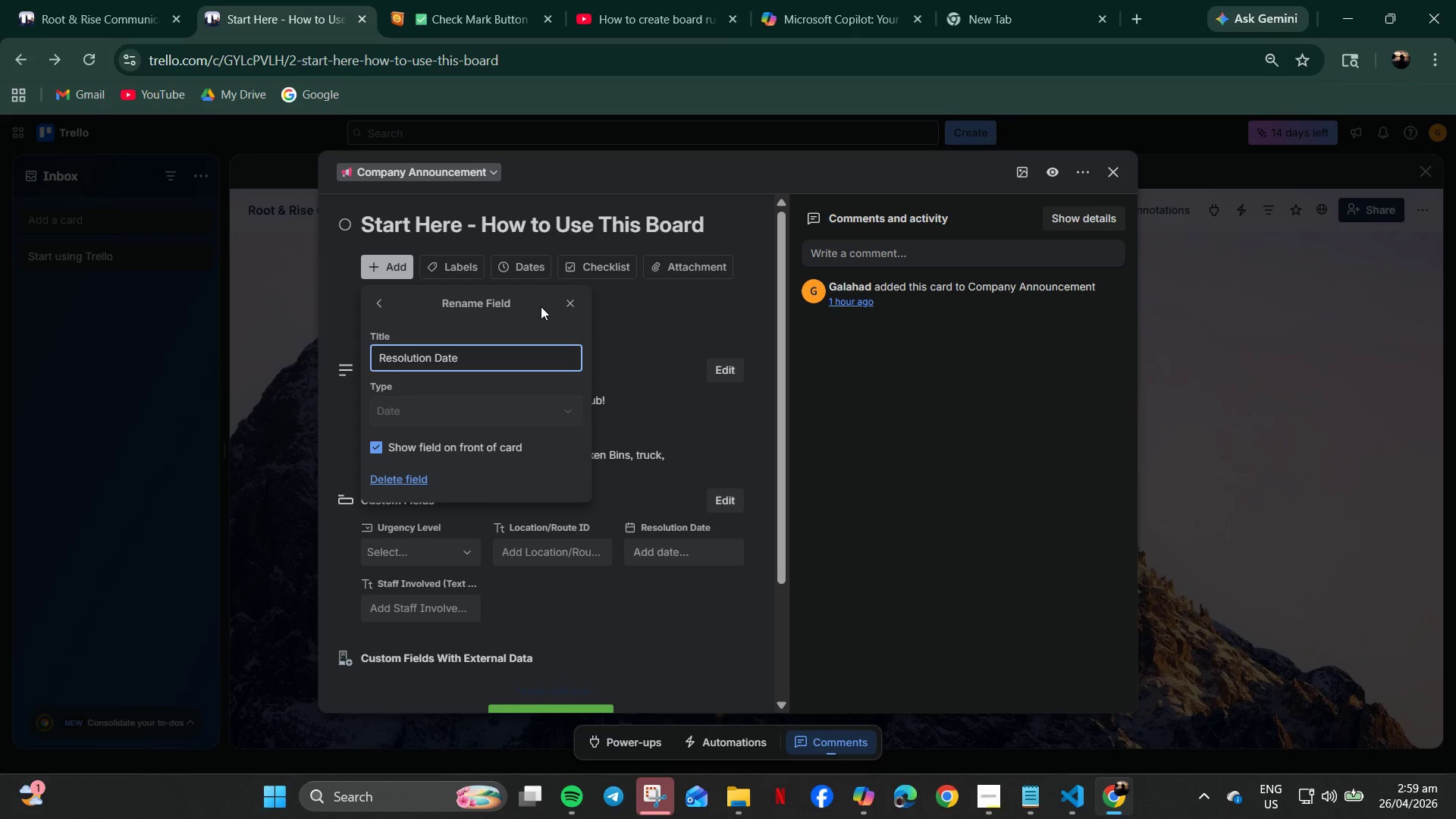 
left_click_drag(start_coordinate=[571, 306], to_coordinate=[551, 306])
 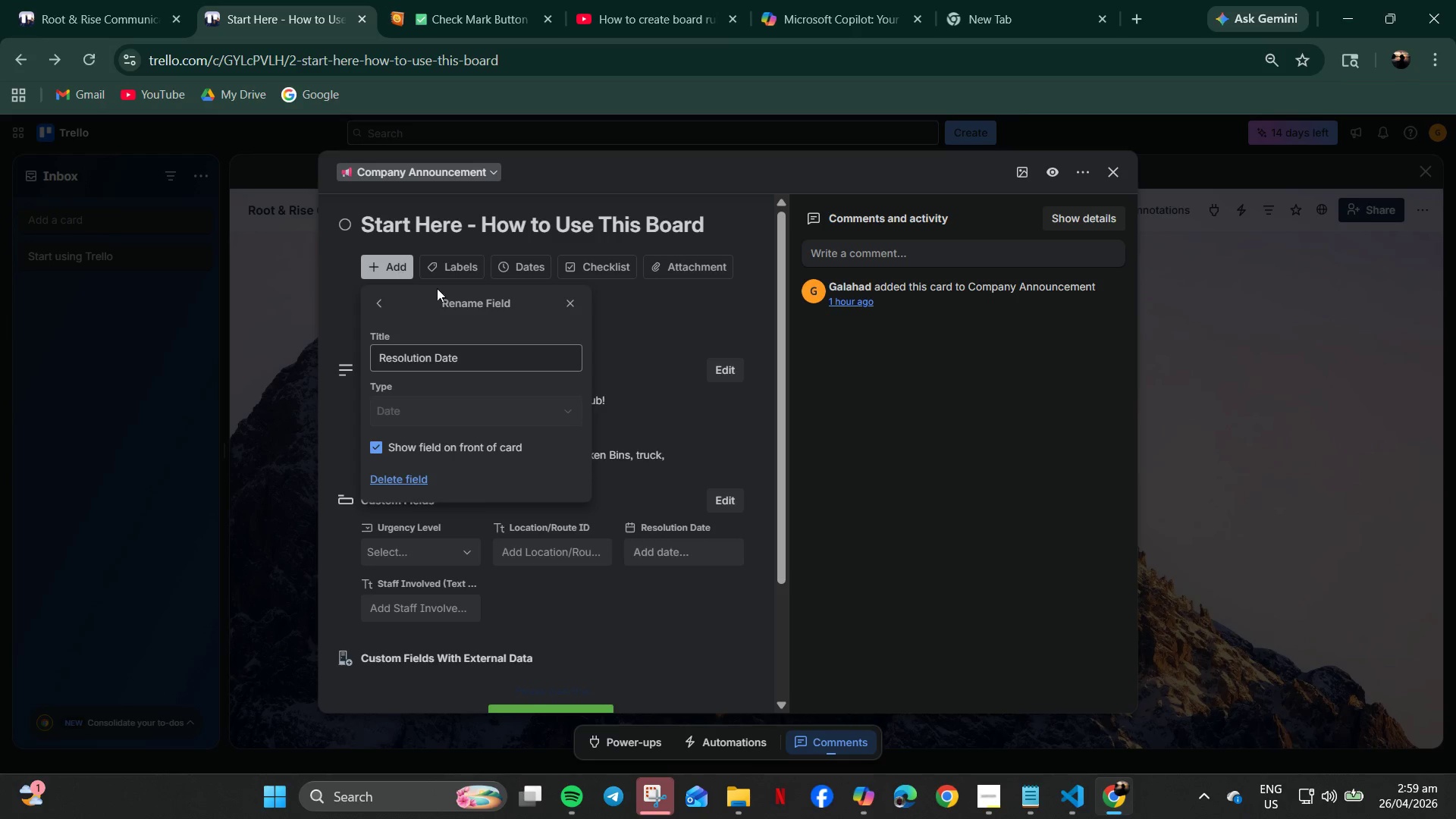 
left_click([573, 303])
 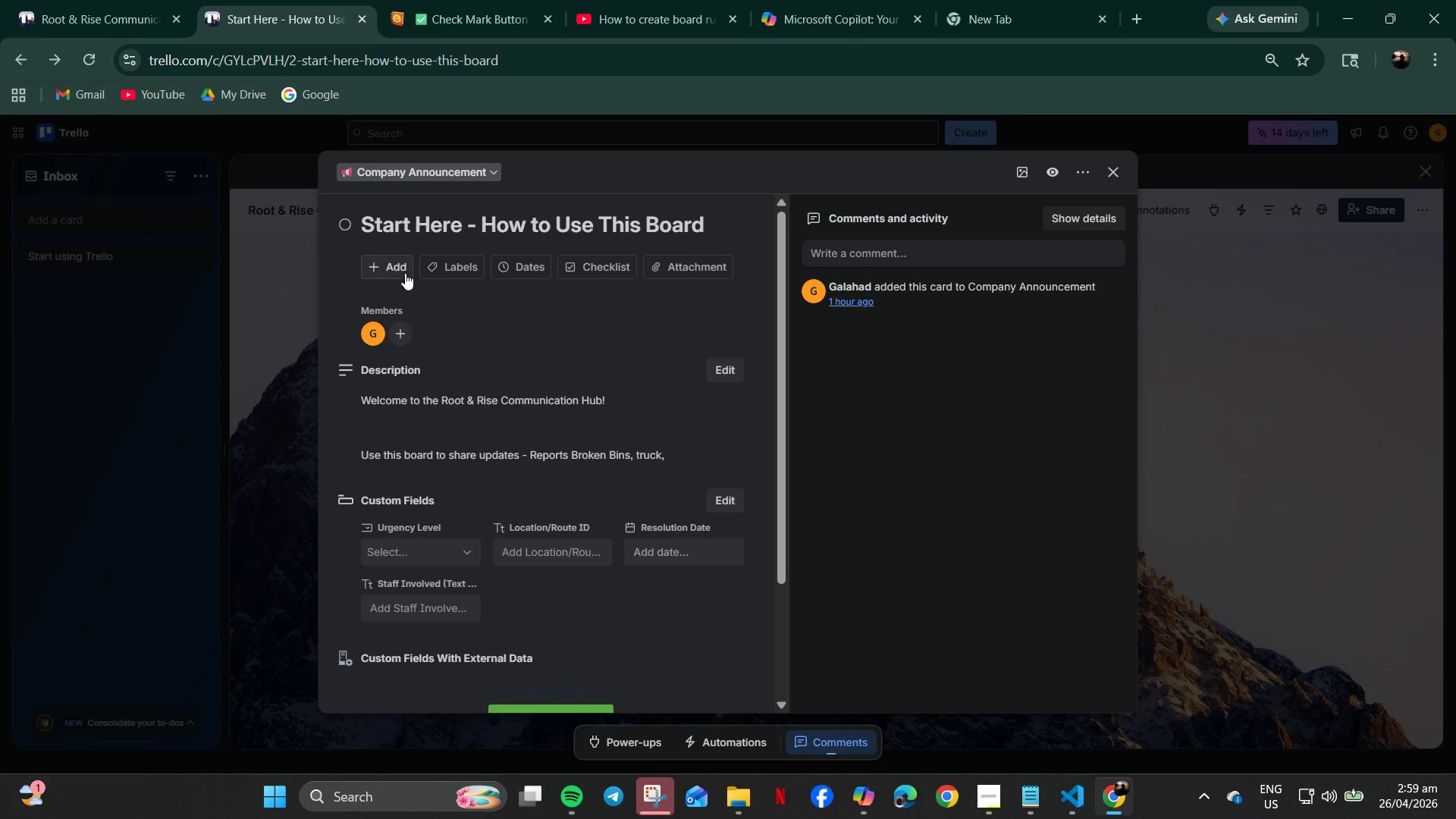 
left_click([400, 270])
 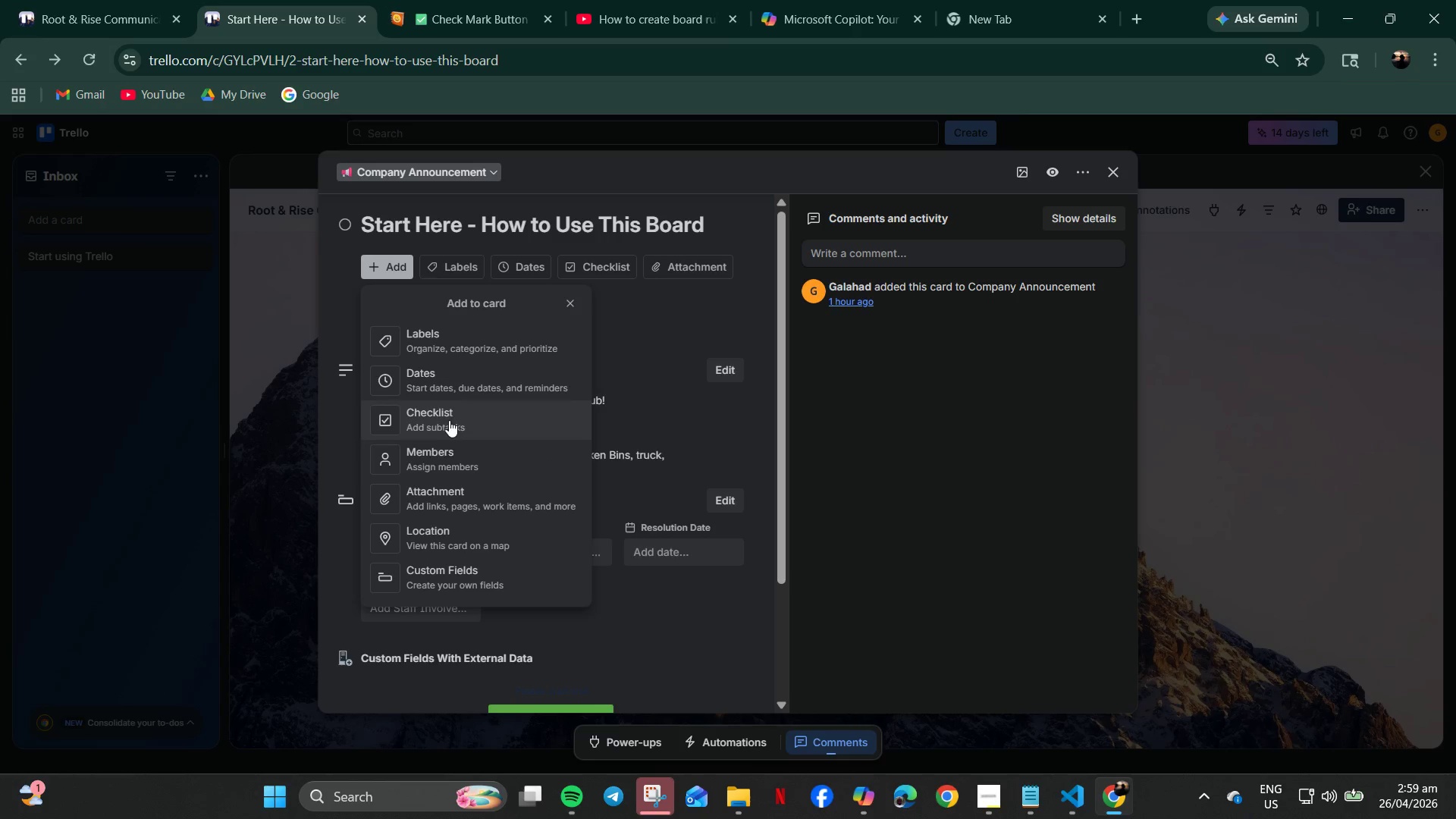 
left_click([428, 388])
 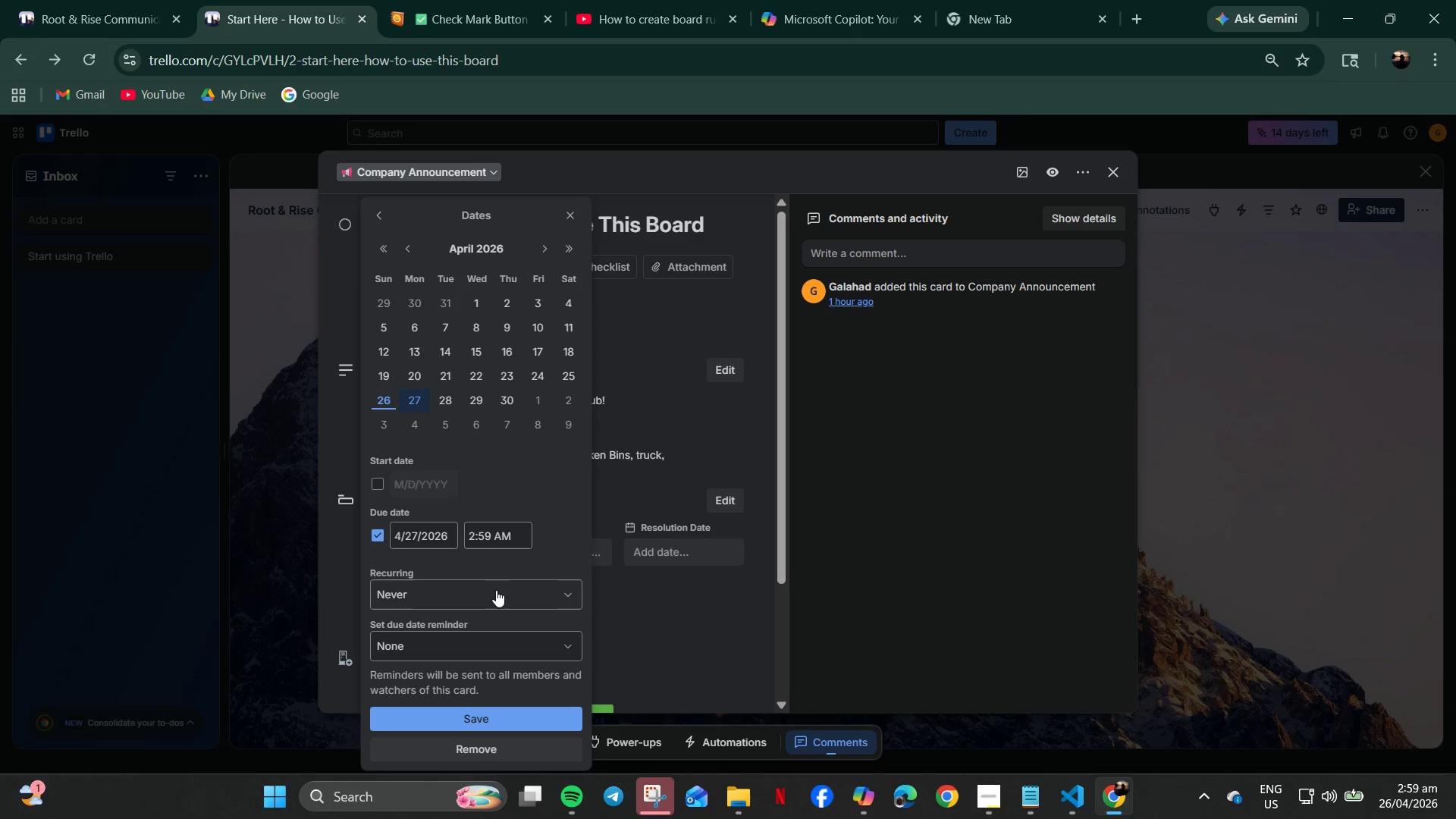 
left_click([508, 592])
 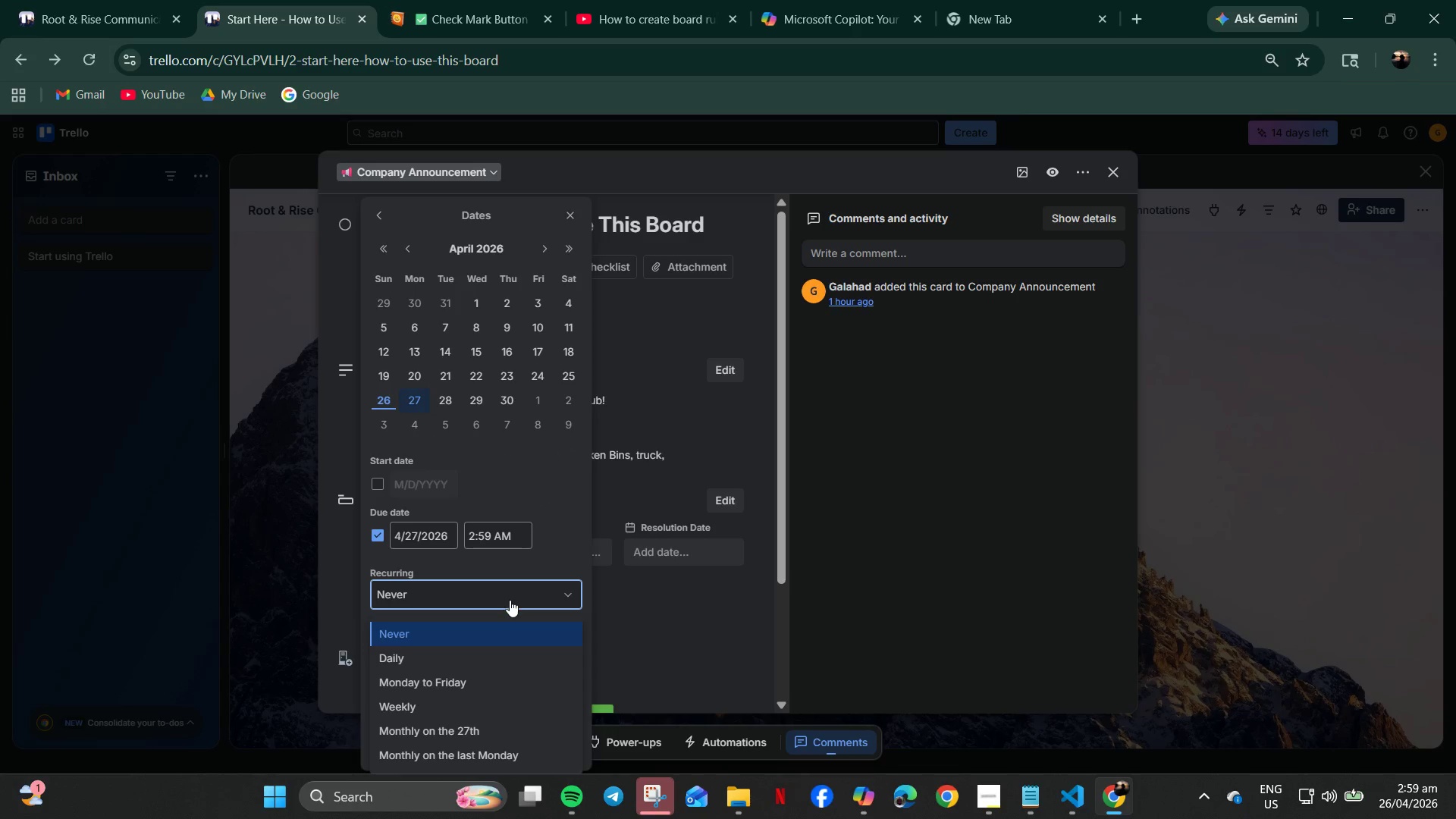 
scroll: coordinate [495, 691], scroll_direction: down, amount: 4.0
 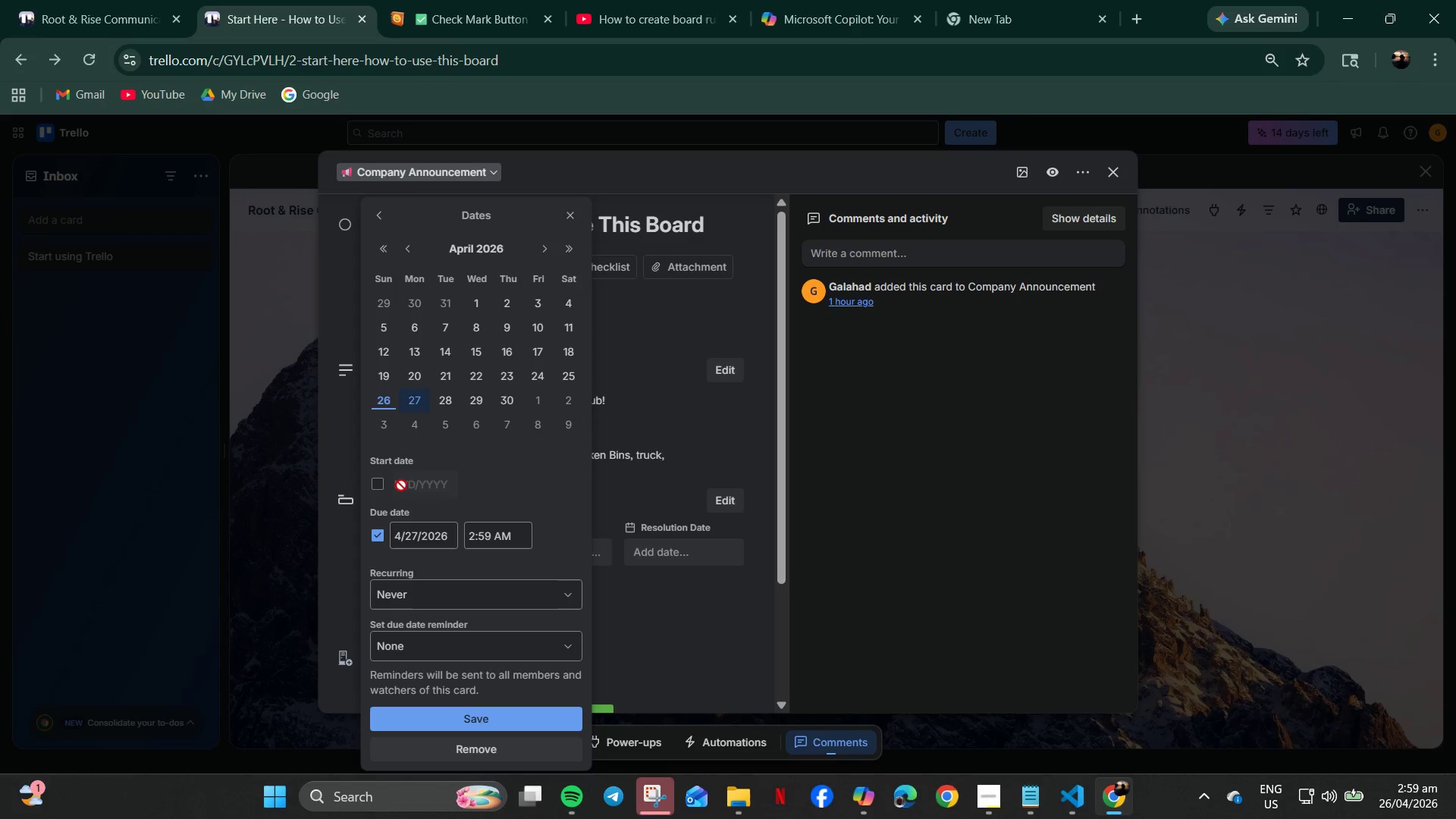 
left_click([378, 535])
 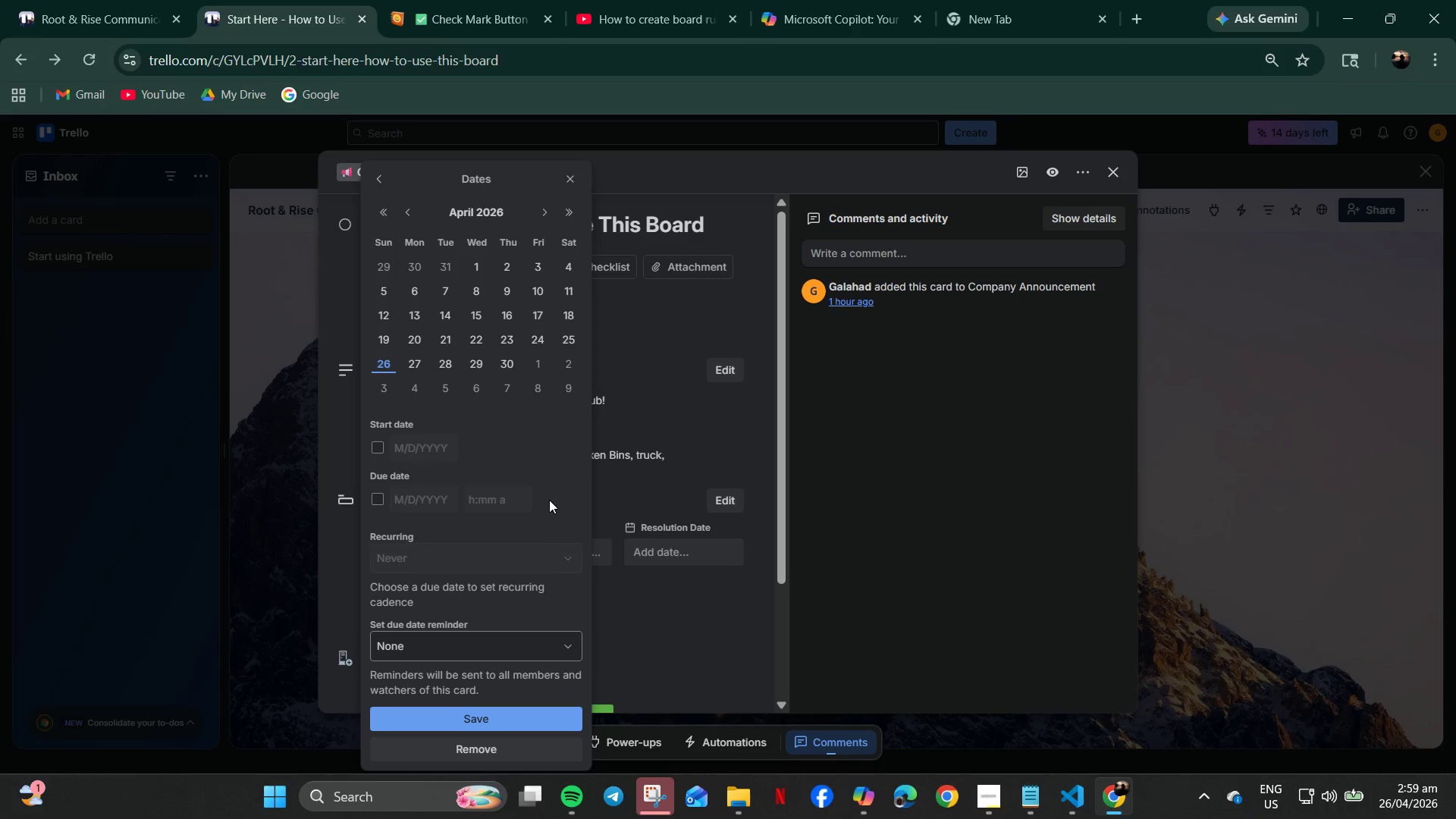 
left_click([525, 649])
 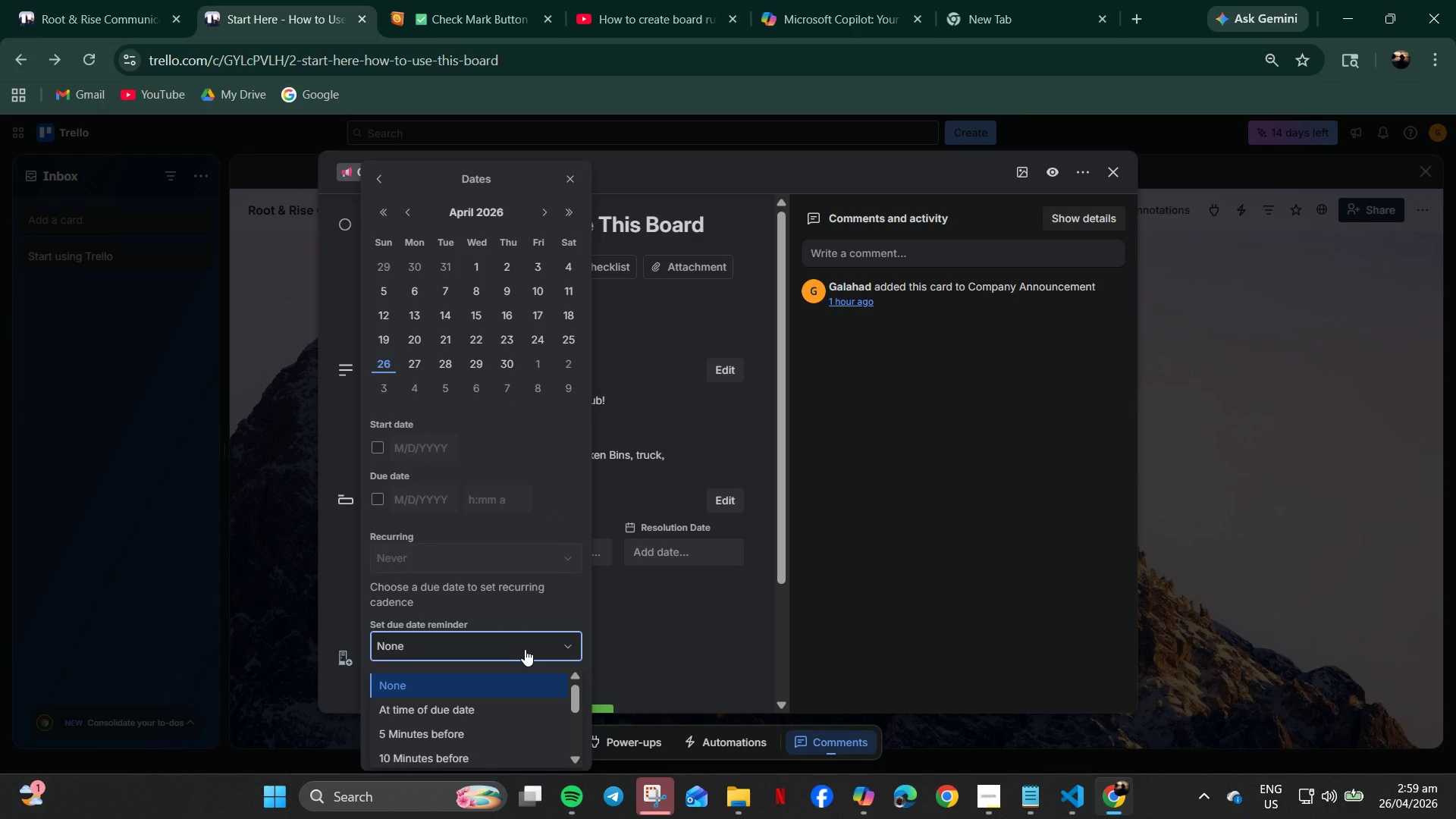 
left_click([525, 649])
 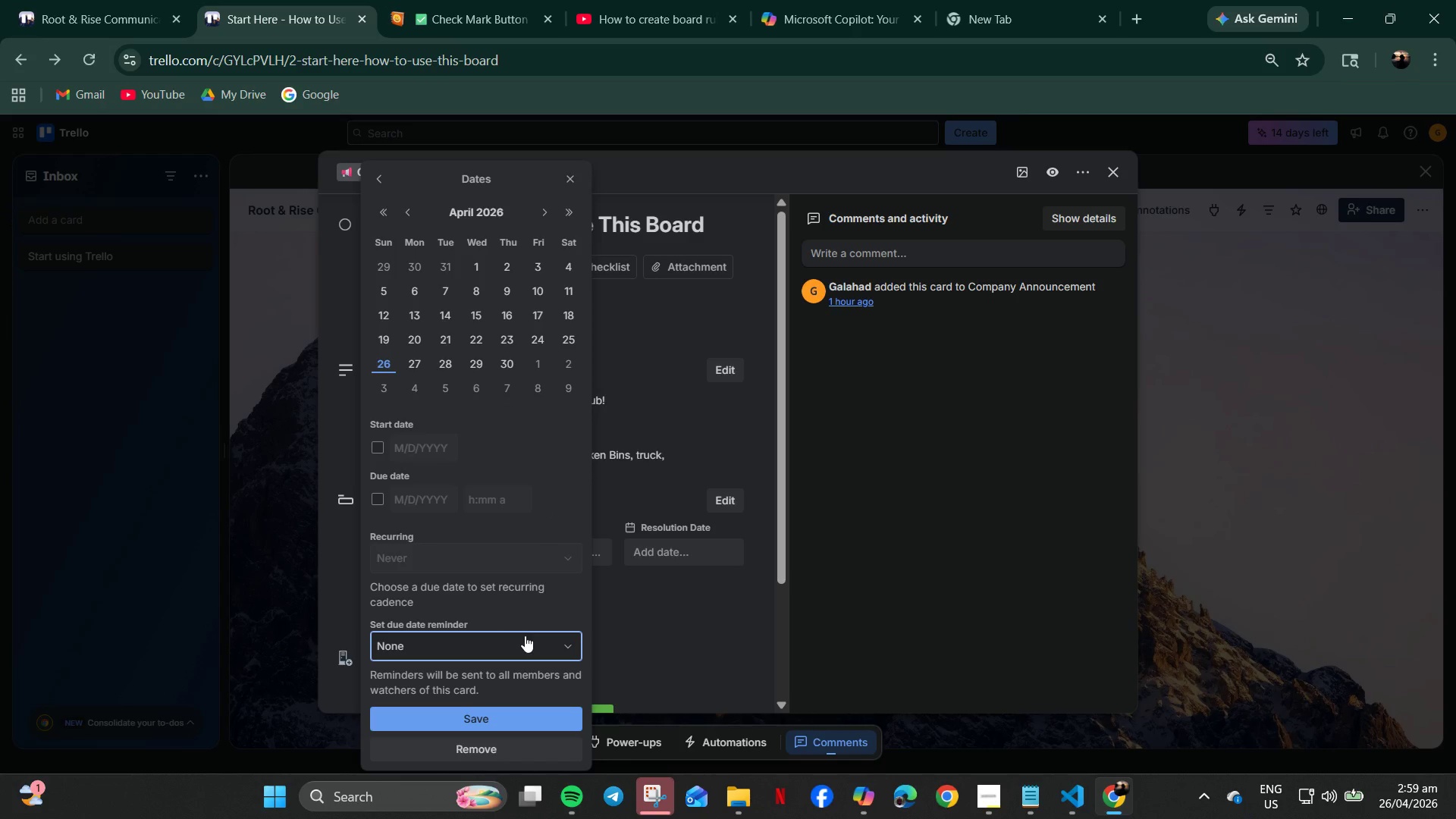 
scroll: coordinate [549, 502], scroll_direction: down, amount: 1.0
 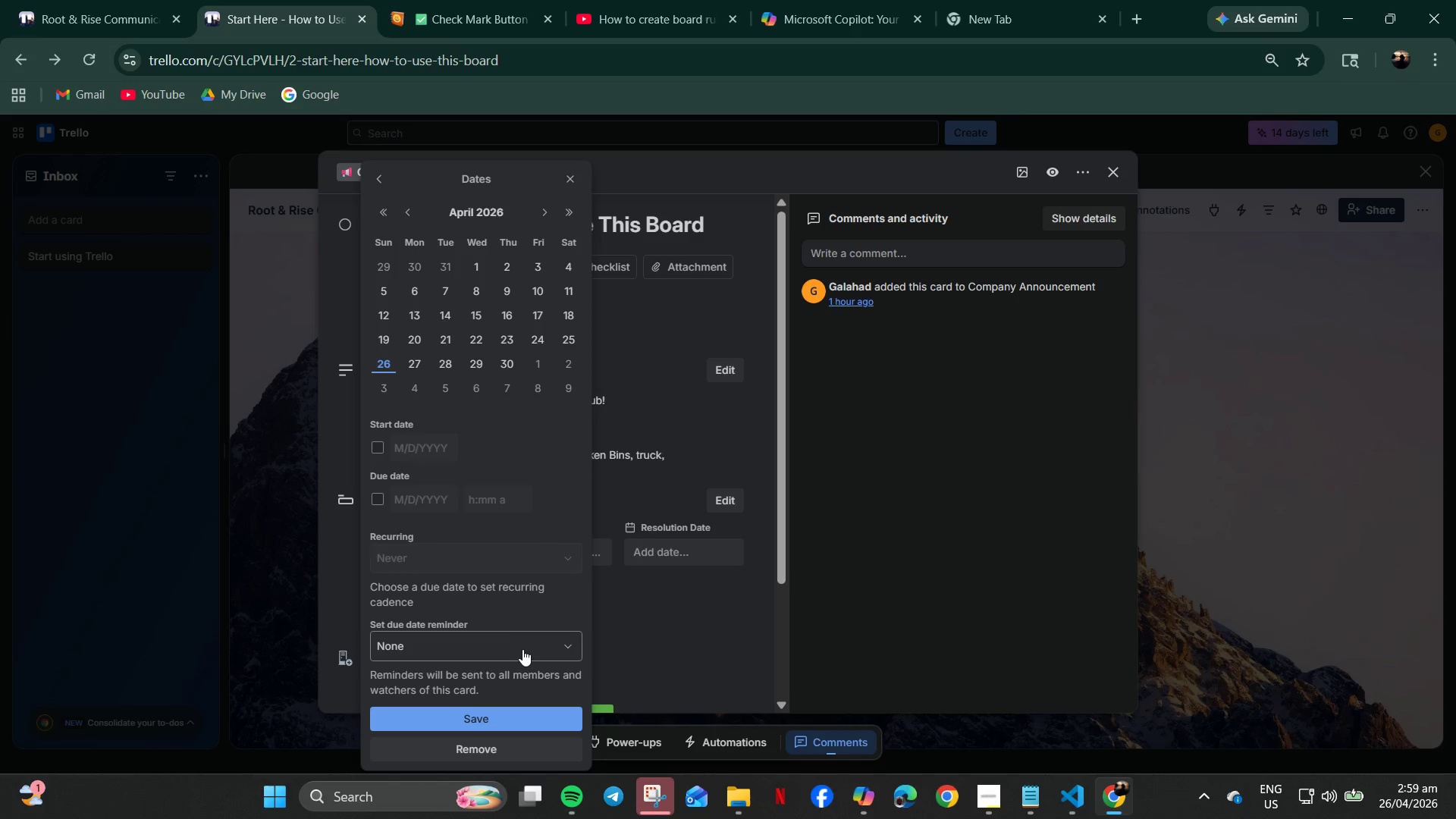 
wait(12.7)
 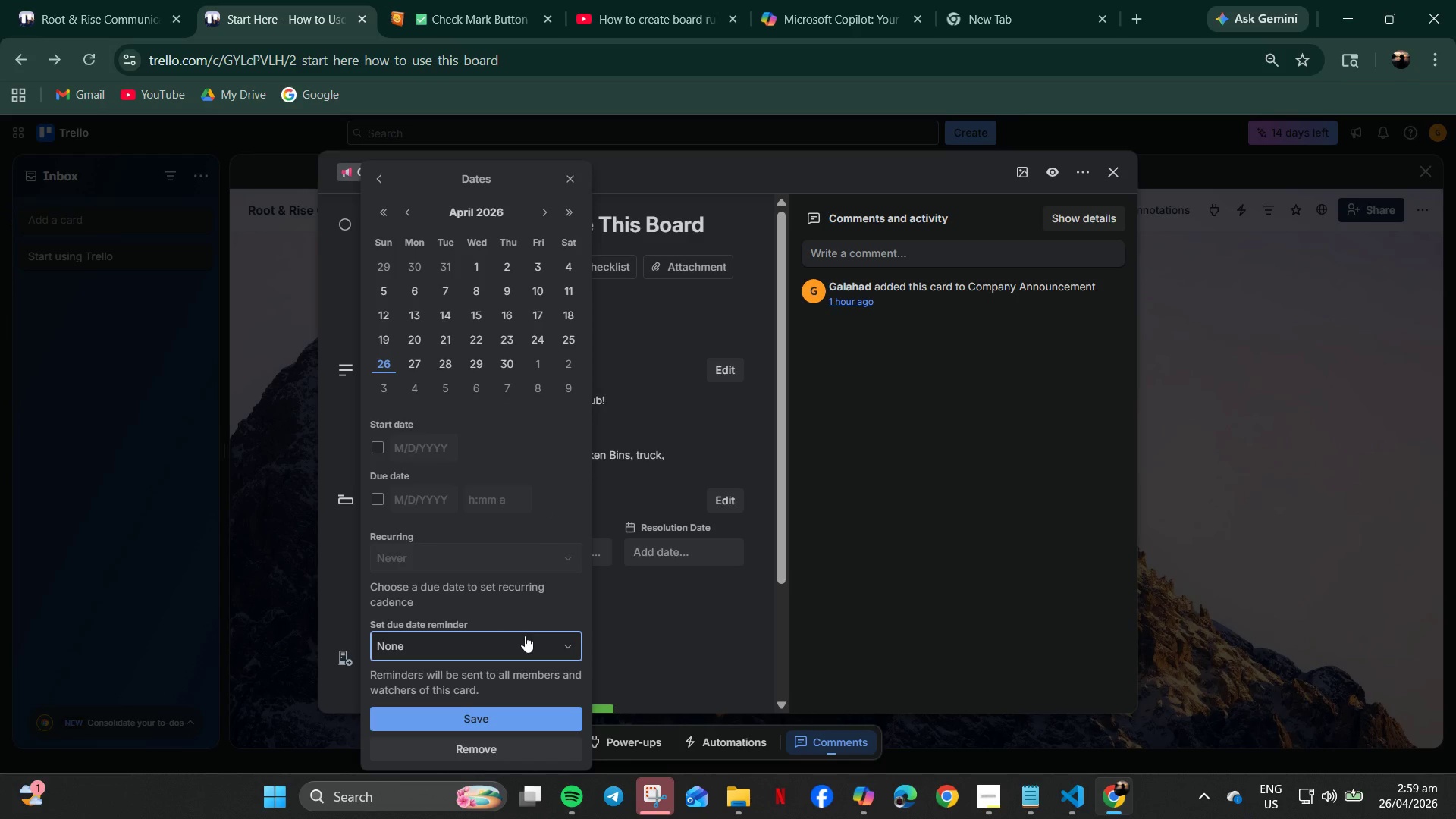 
left_click([576, 185])
 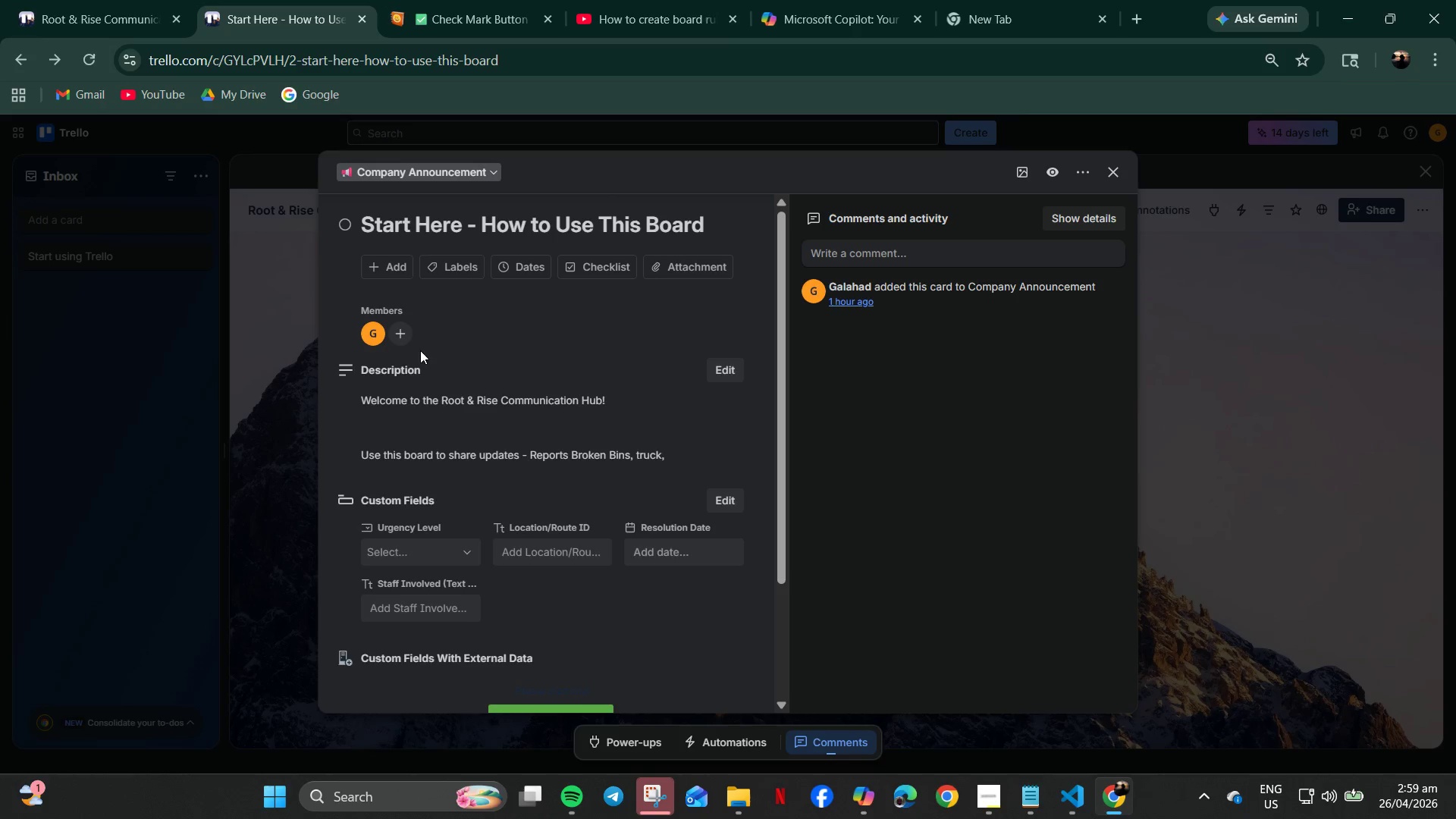 
left_click([1110, 176])
 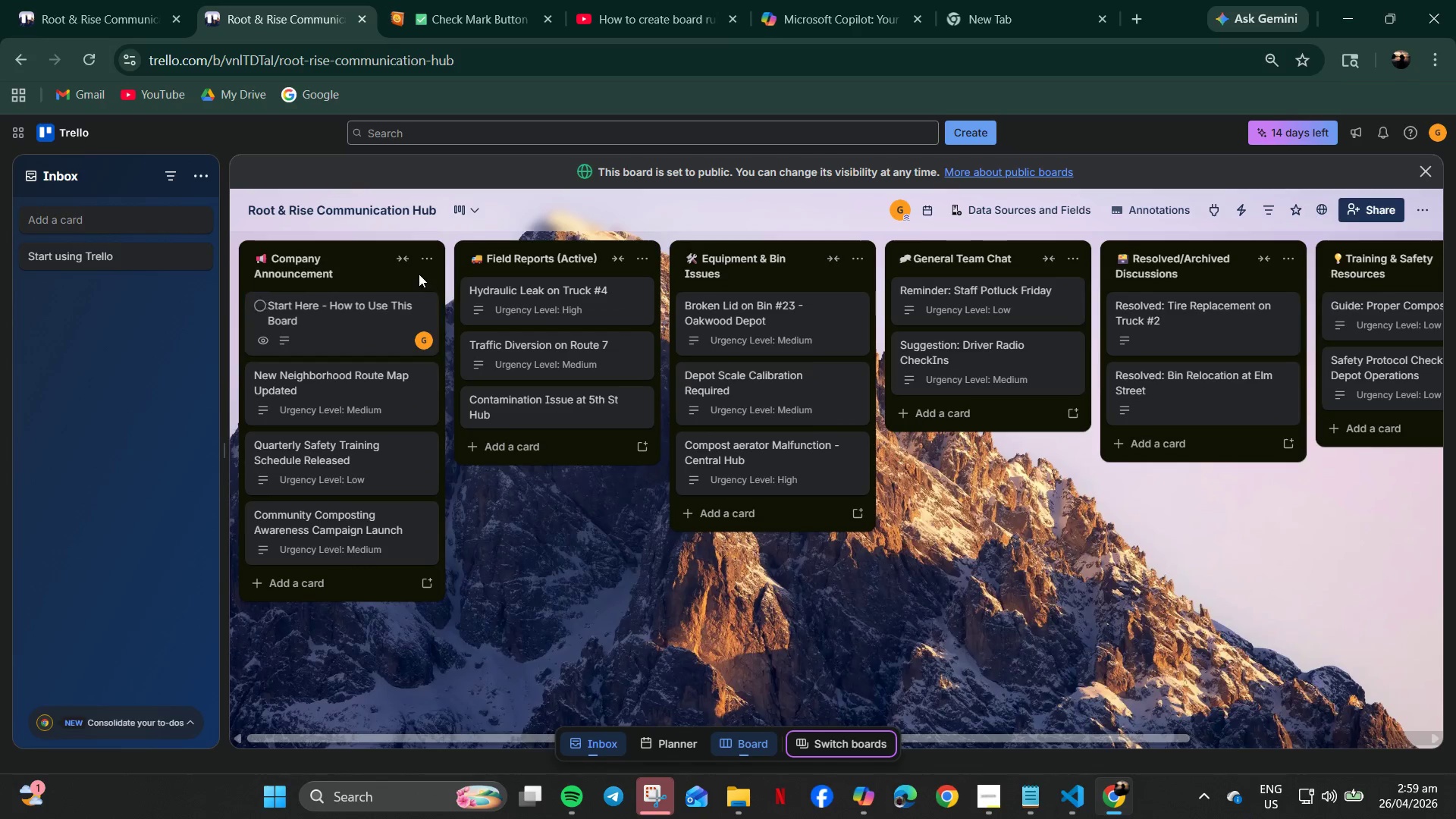 
left_click([437, 256])
 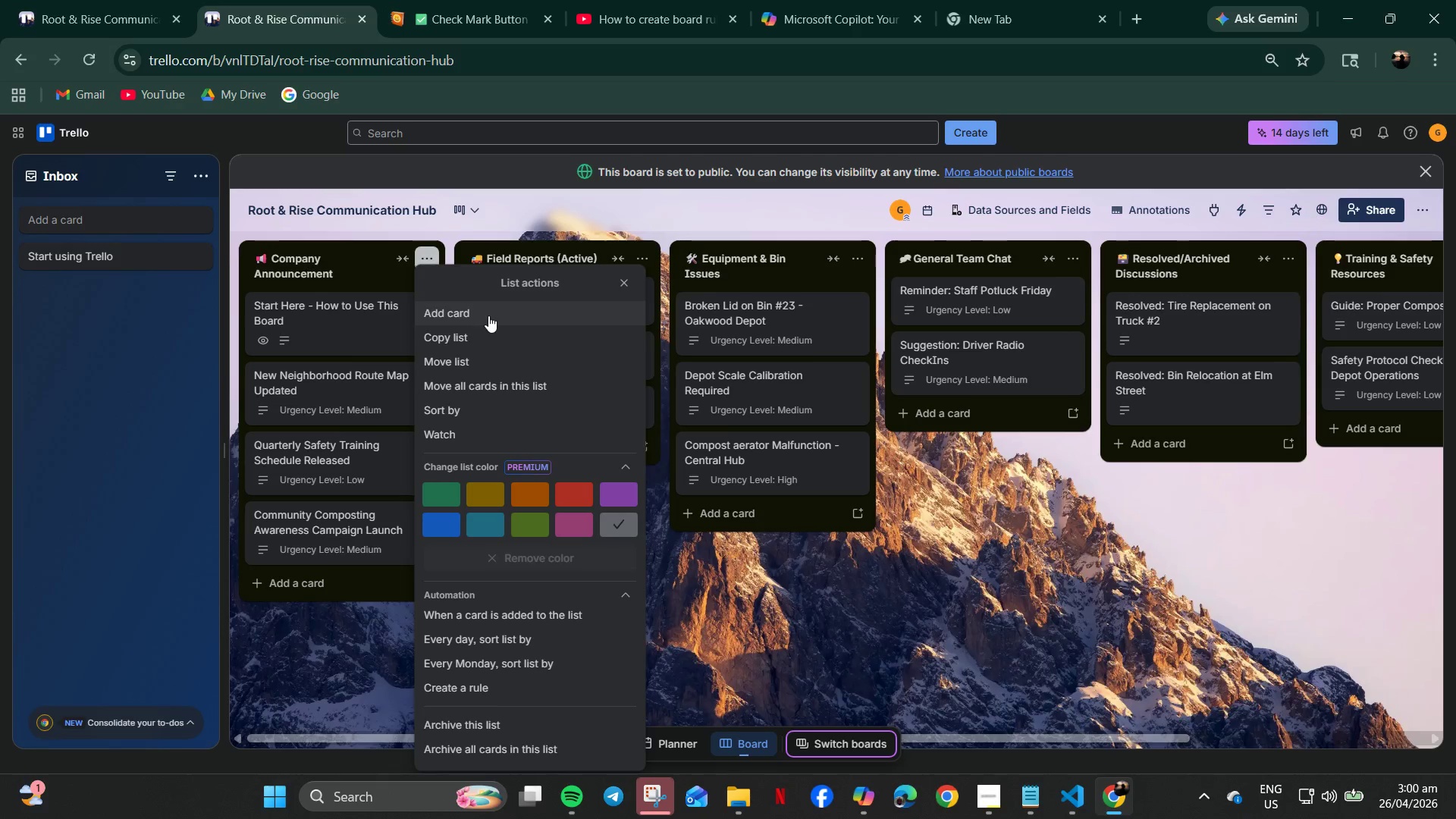 
scroll: coordinate [500, 342], scroll_direction: up, amount: 1.0
 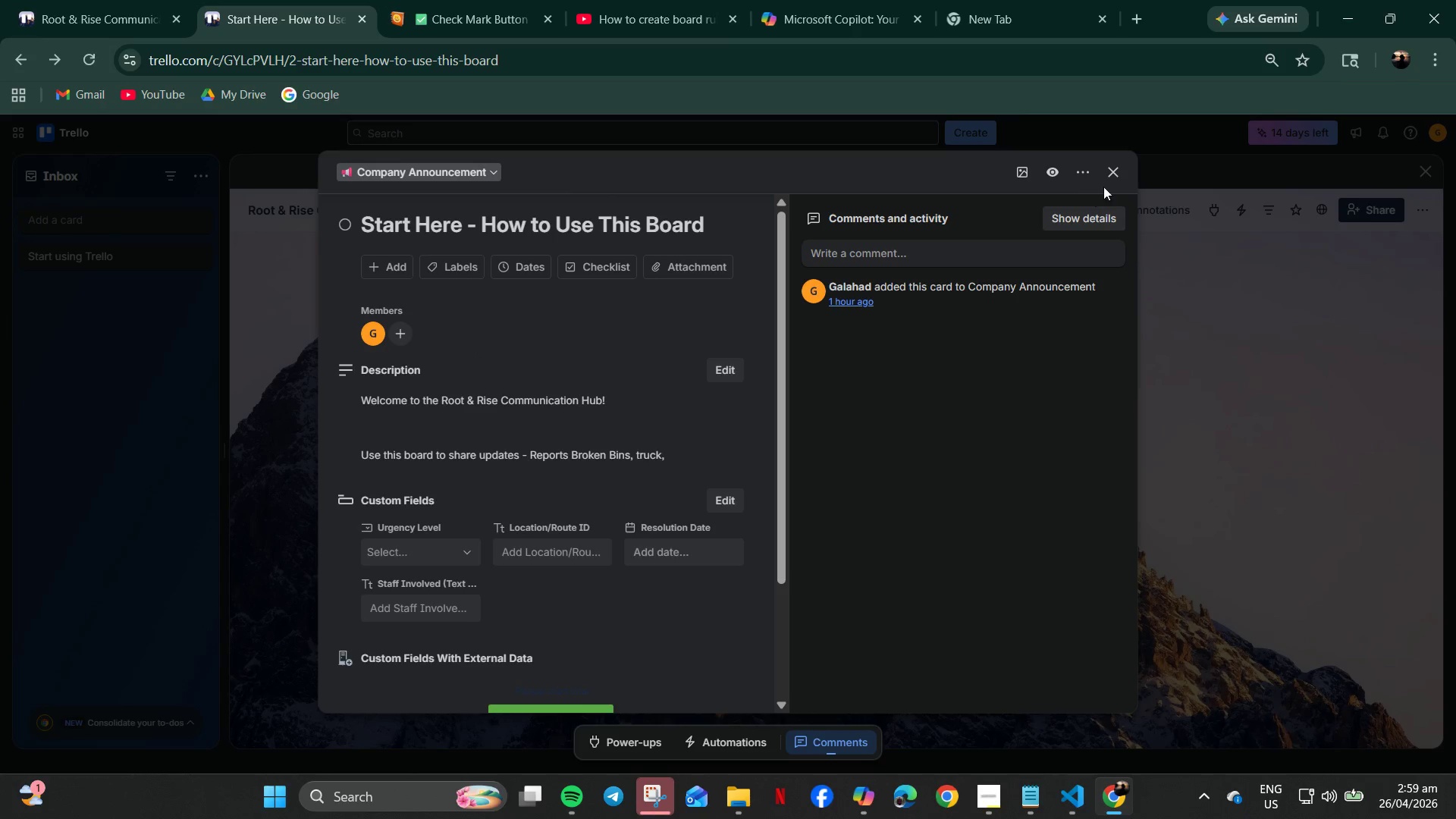 
wait(6.63)
 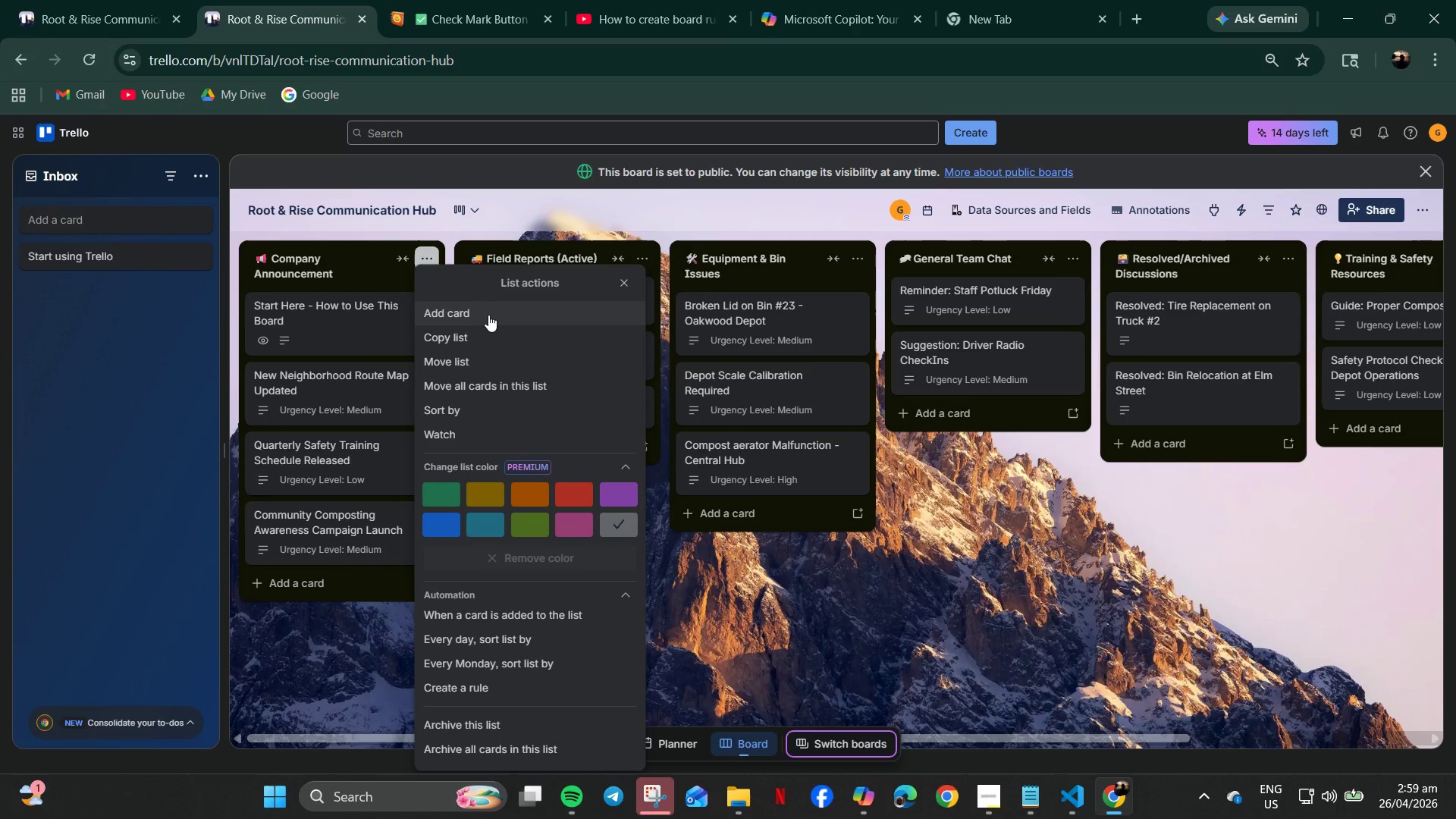 
left_click([328, 264])
 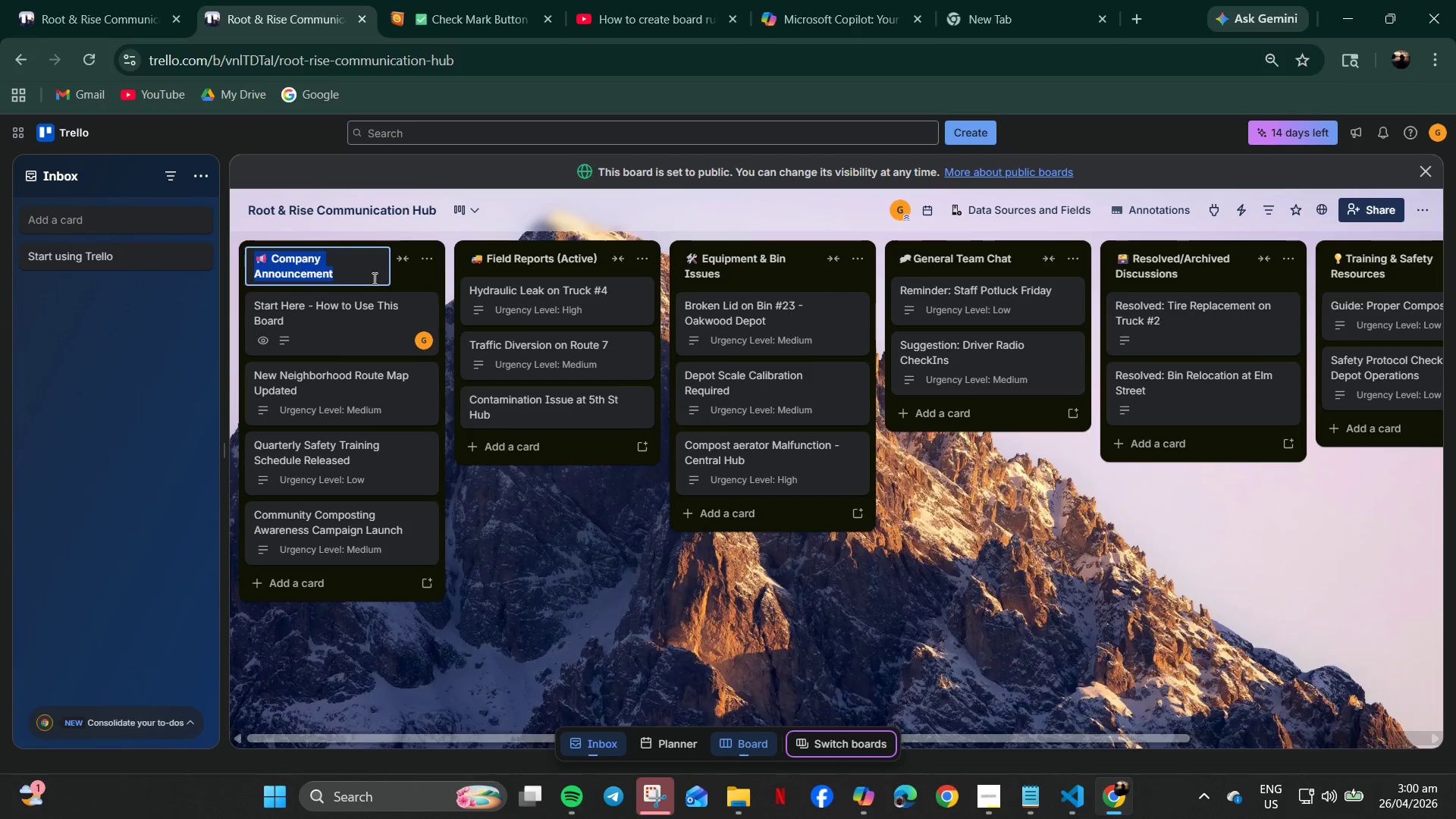 
left_click([375, 278])
 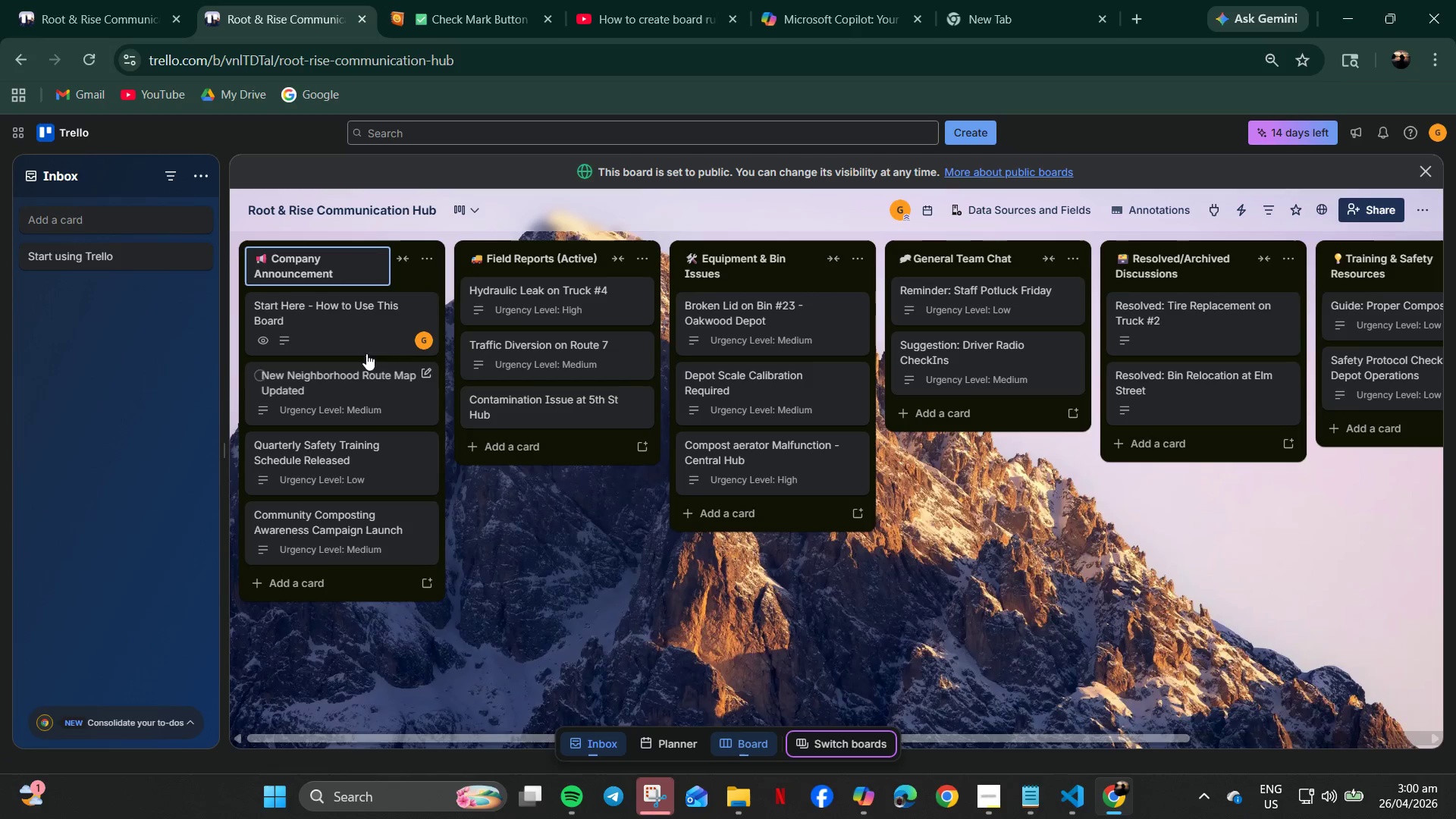 
left_click([351, 399])
 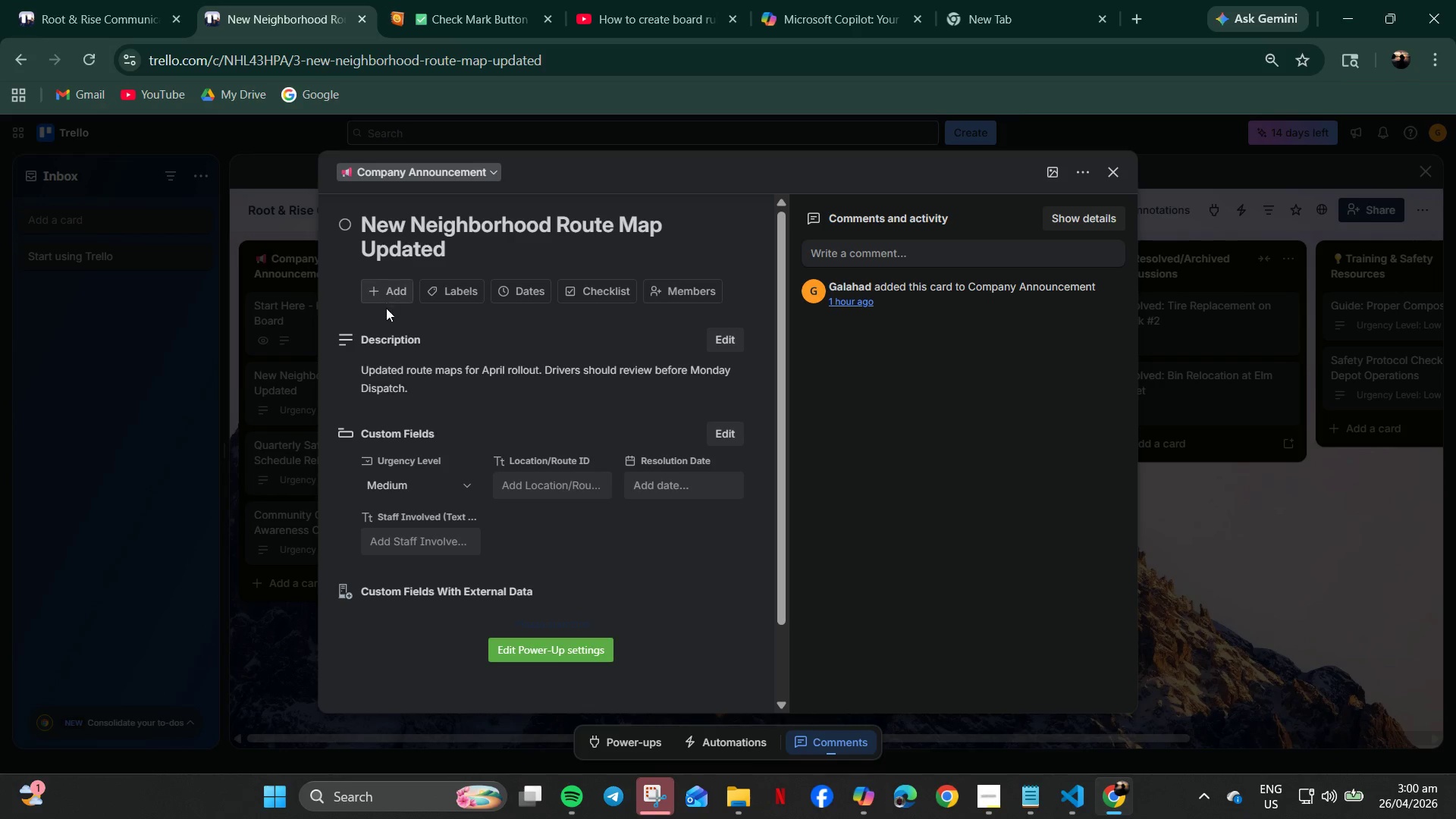 
wait(11.67)
 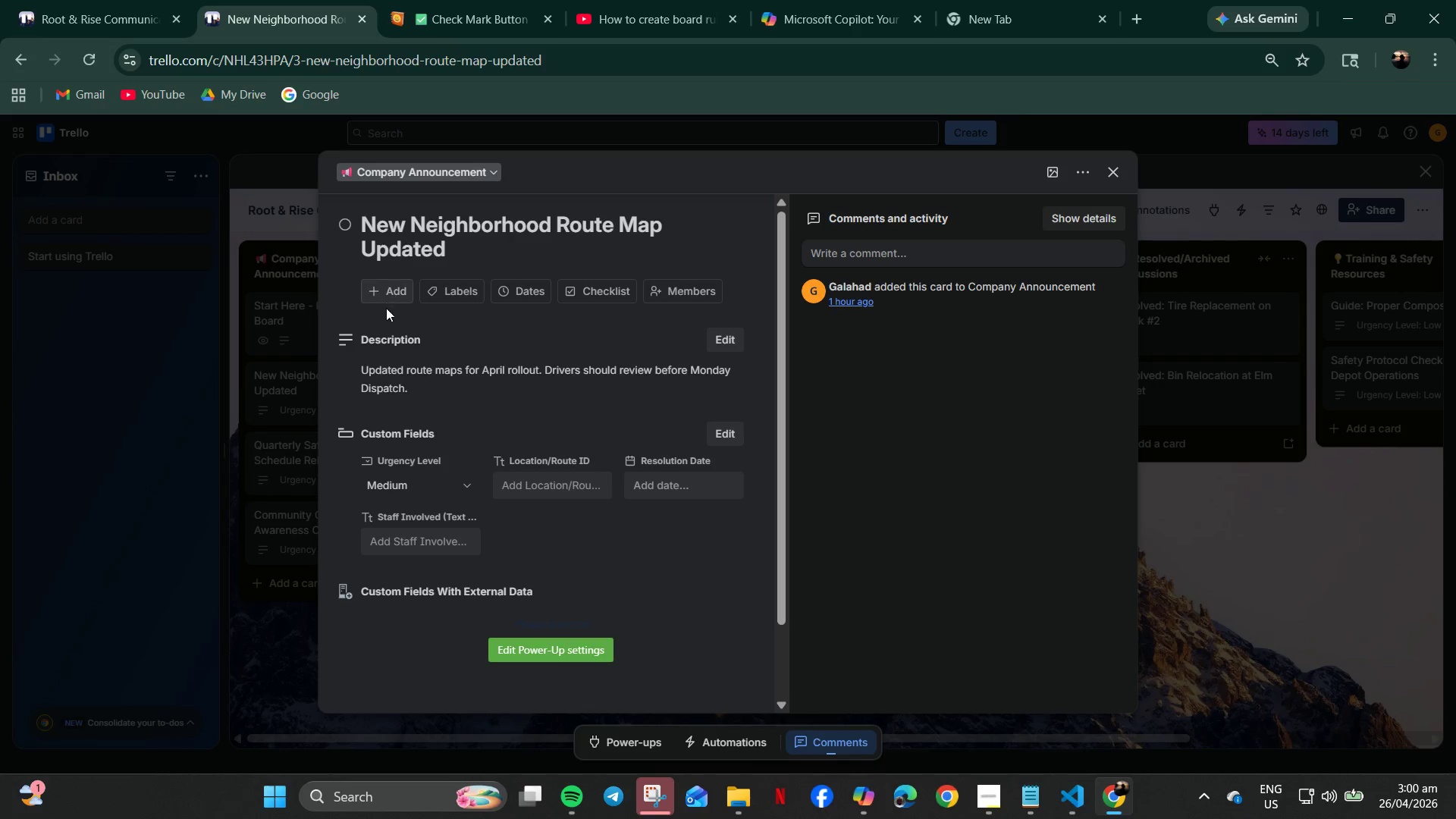 
left_click([1116, 172])
 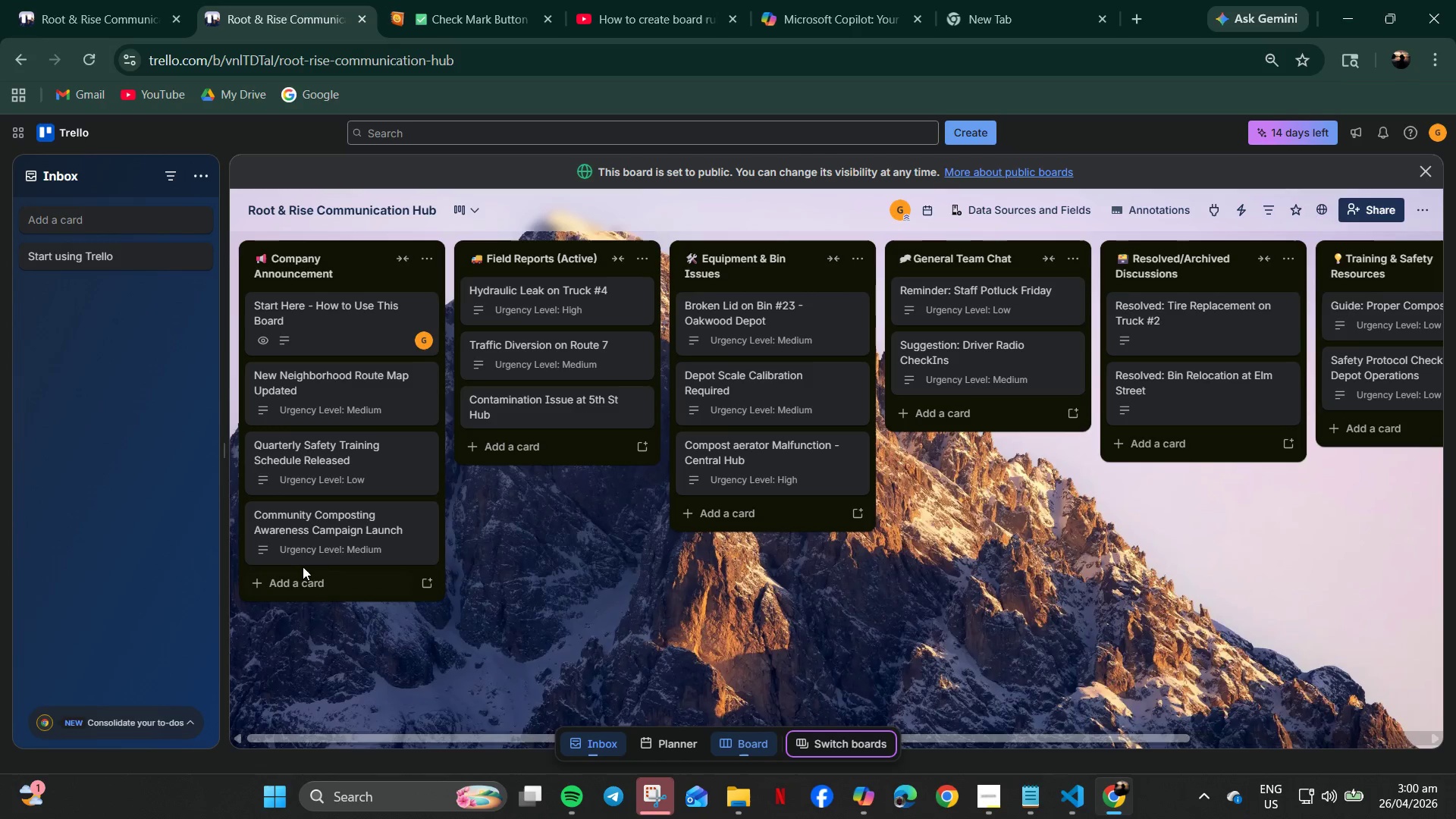 
left_click([306, 533])
 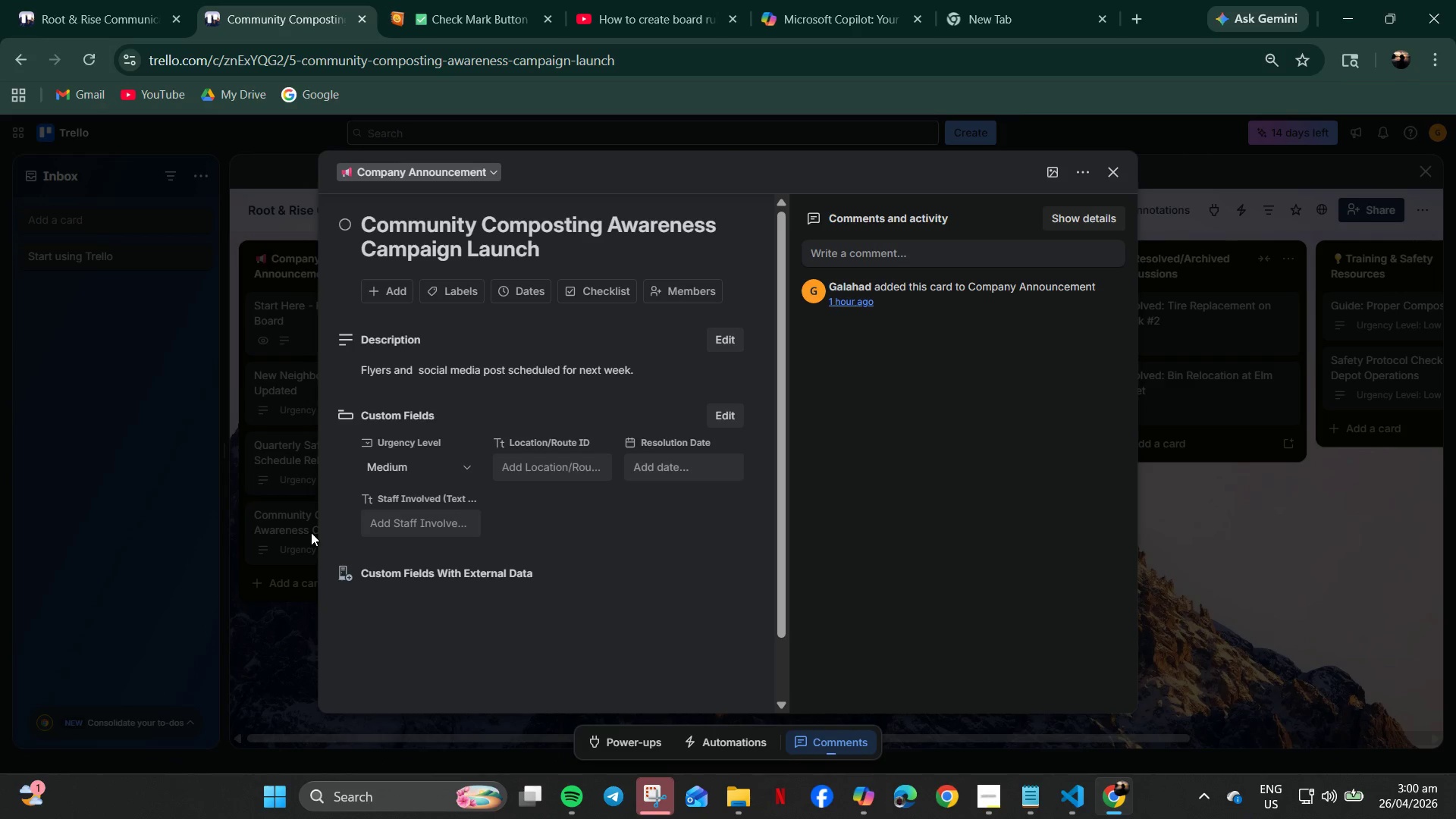 
scroll: coordinate [492, 621], scroll_direction: down, amount: 2.0
 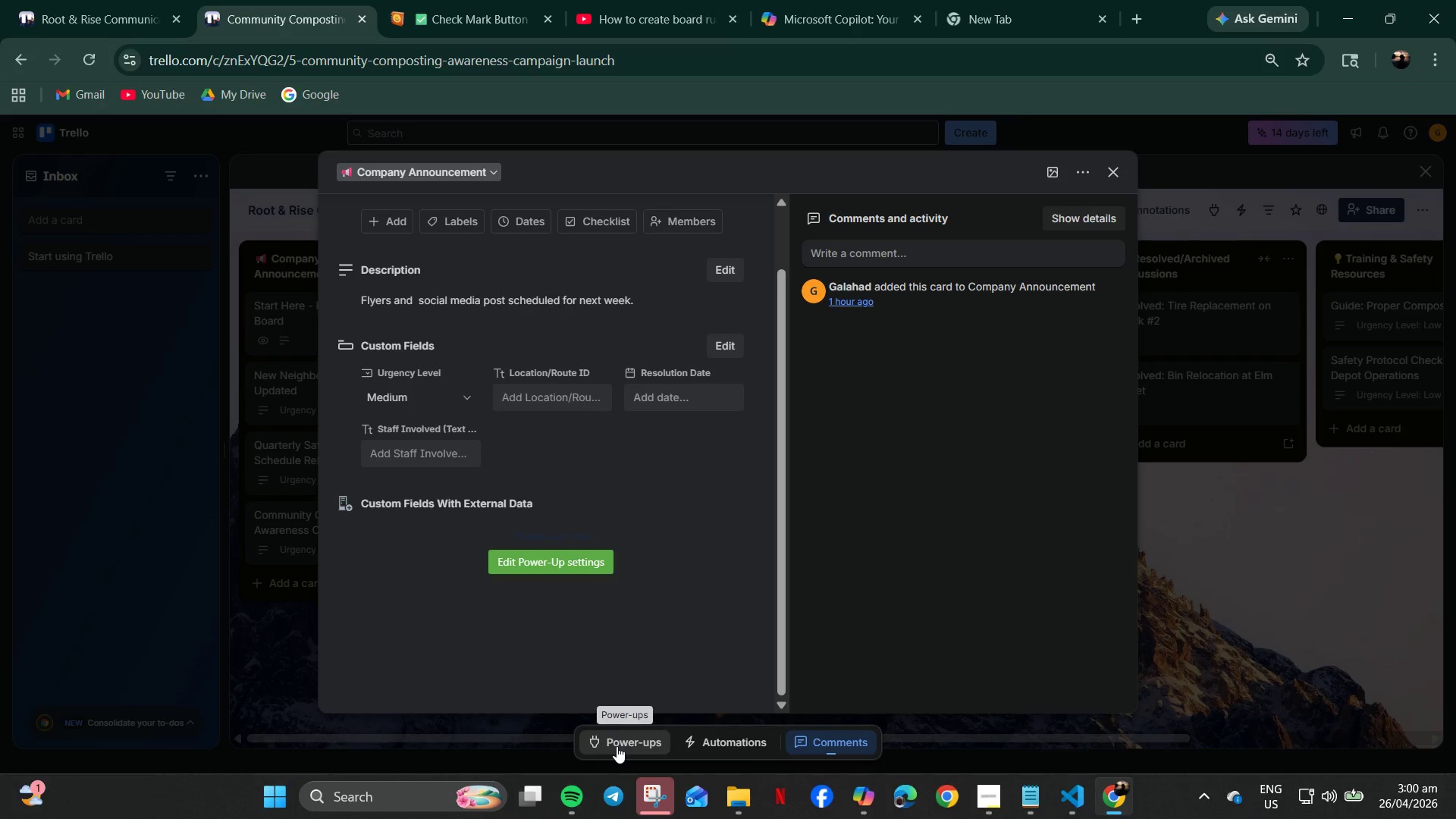 
scroll: coordinate [676, 312], scroll_direction: up, amount: 2.0
 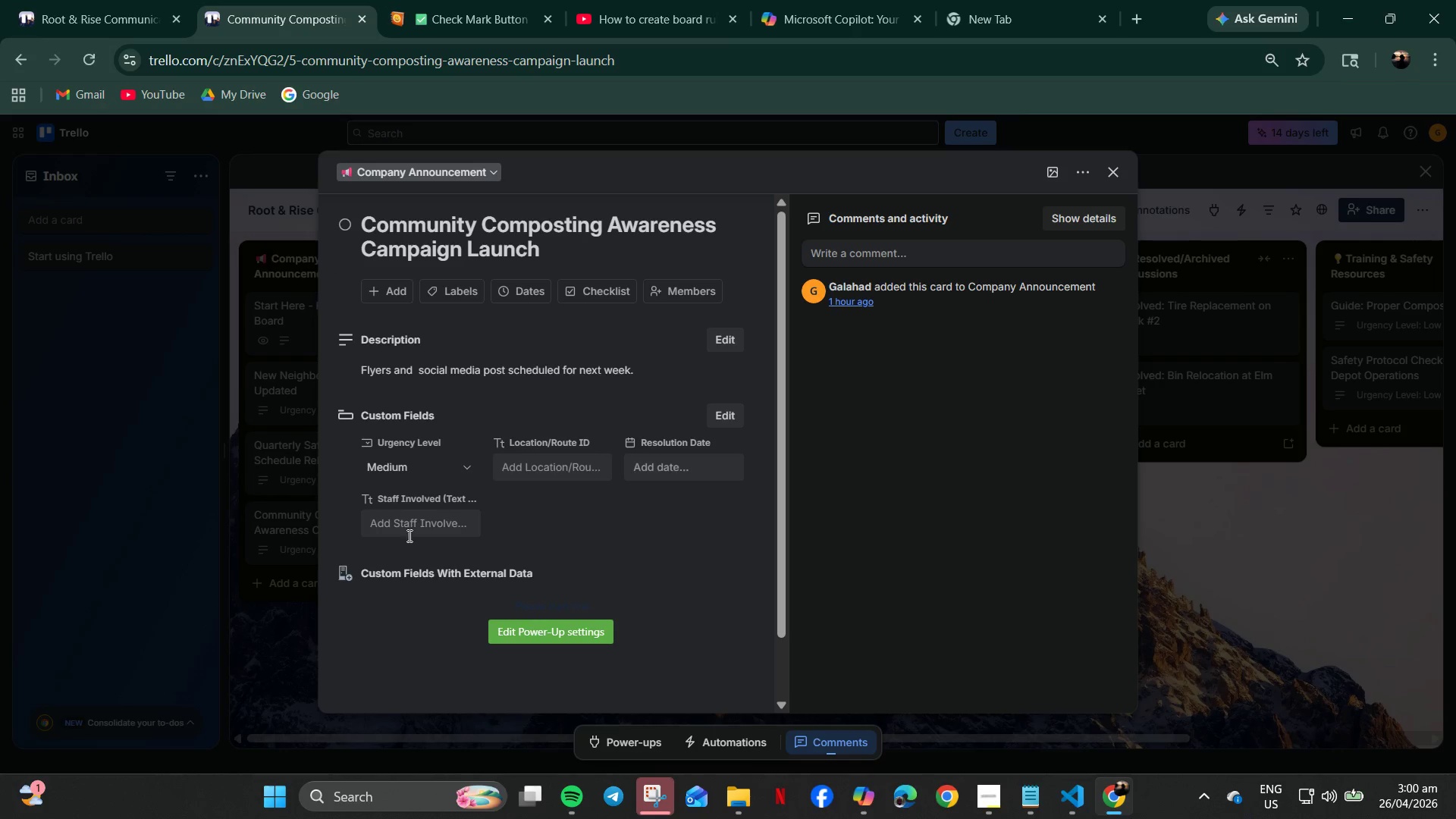 
left_click([672, 472])
 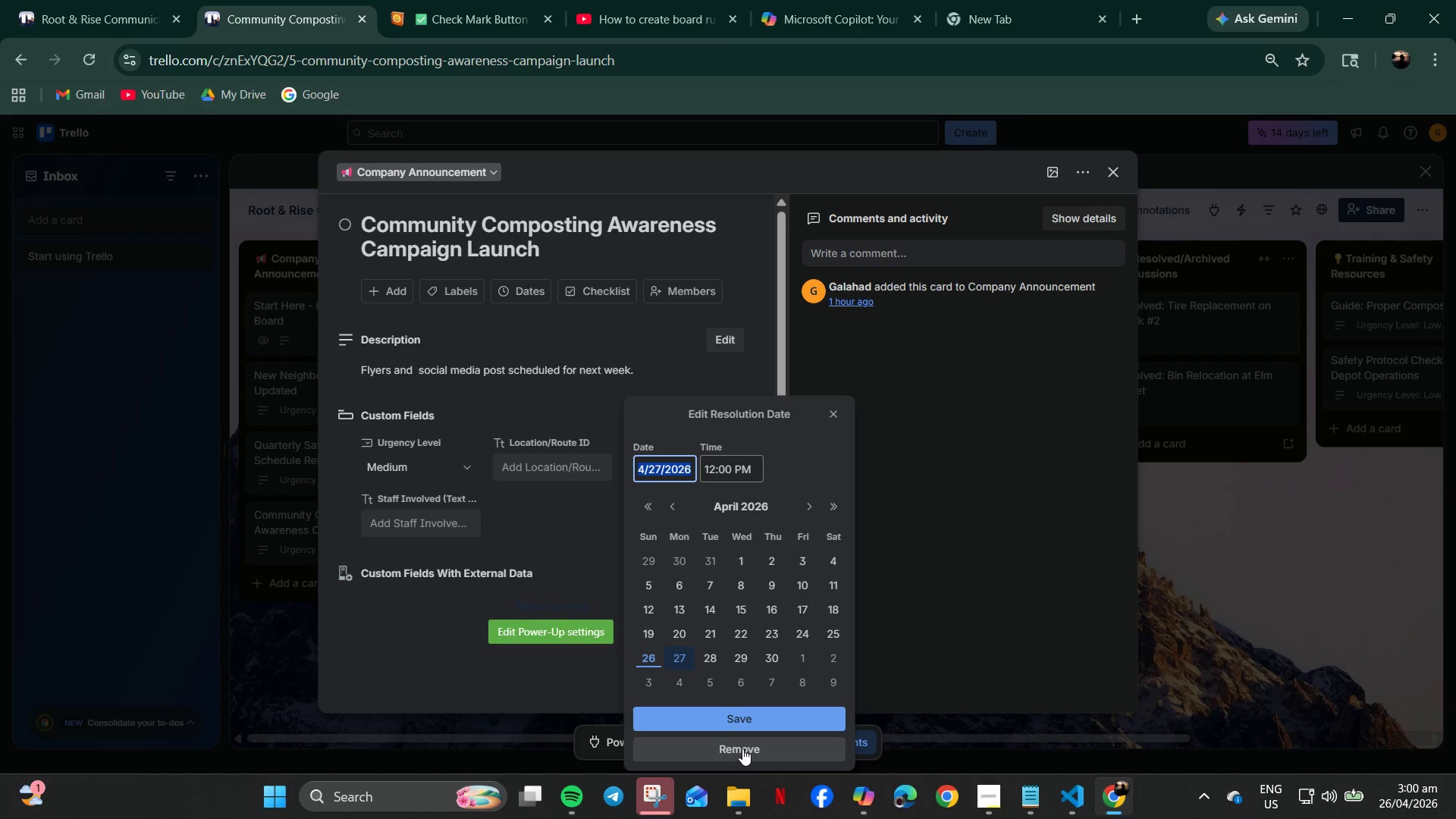 
left_click([742, 744])
 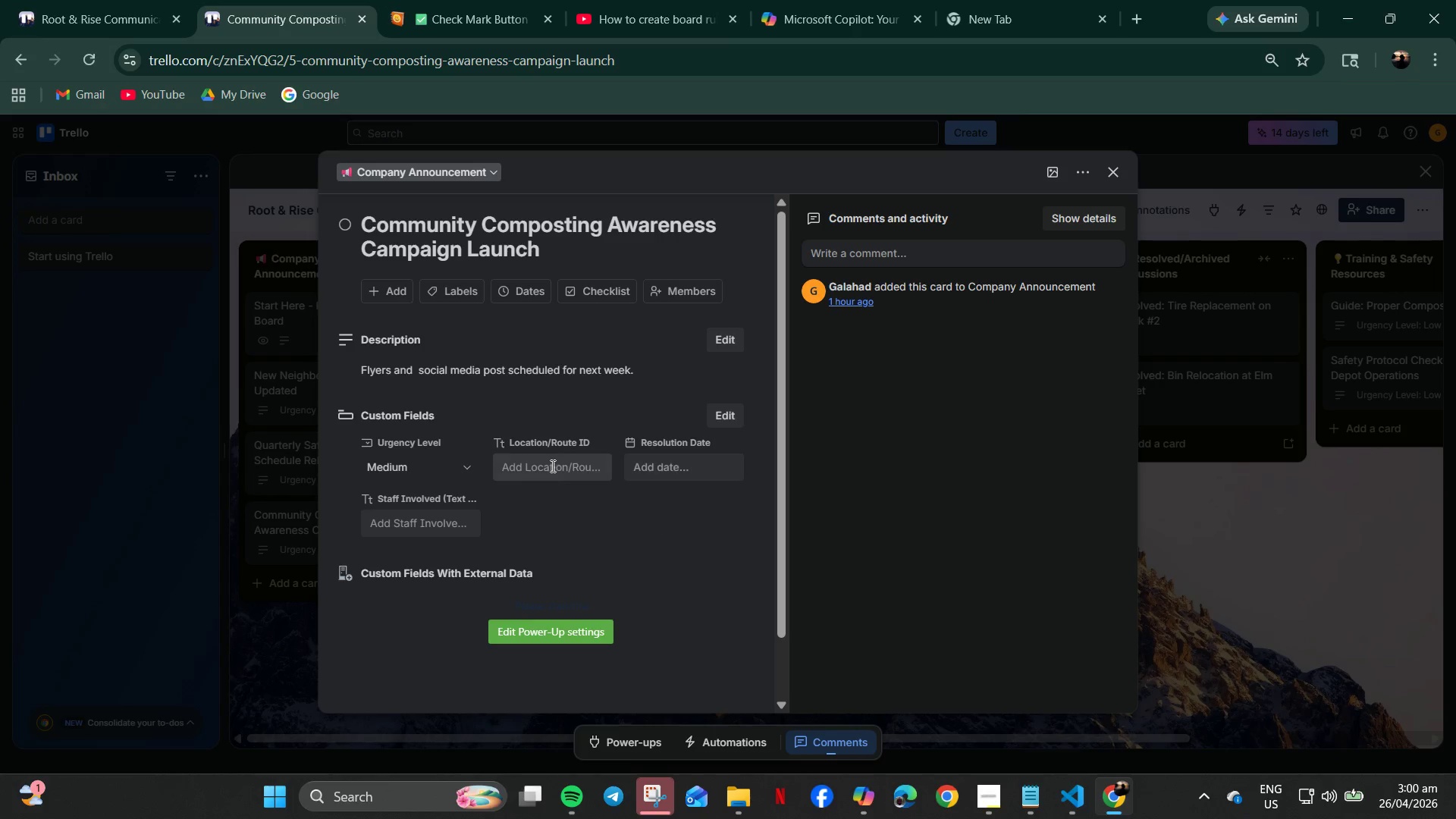 
left_click([551, 466])
 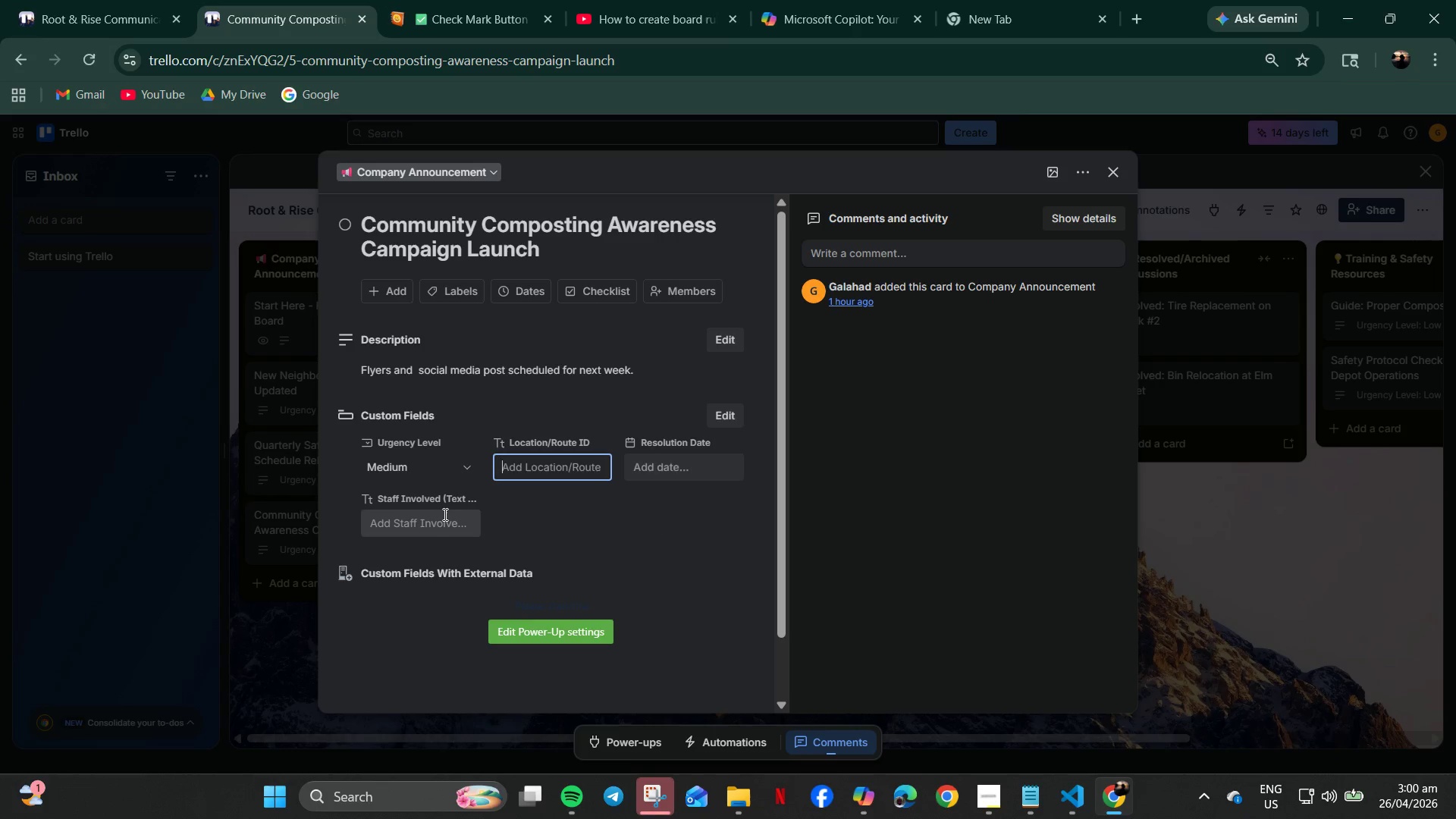 
left_click([435, 522])
 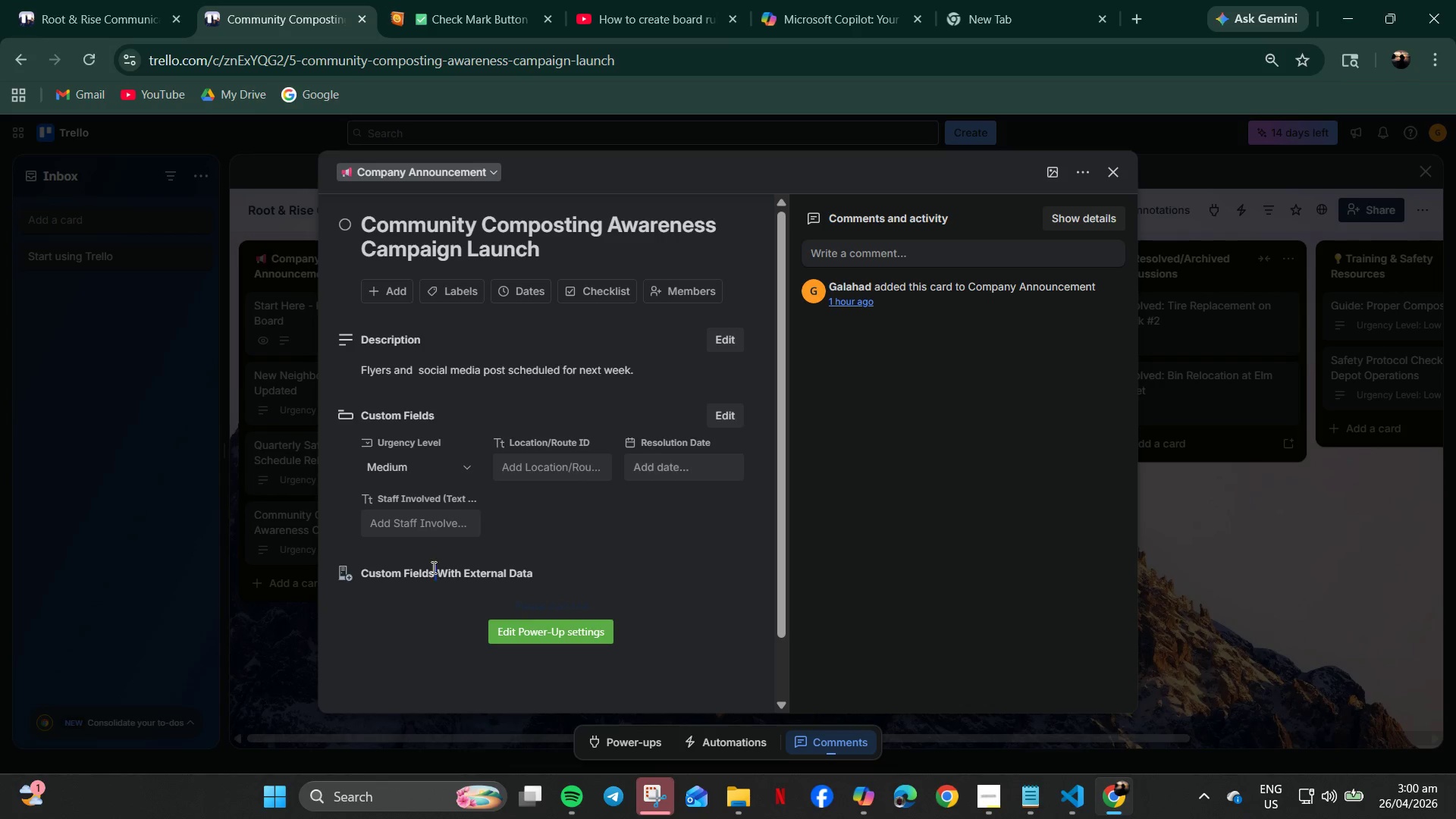 
wait(6.5)
 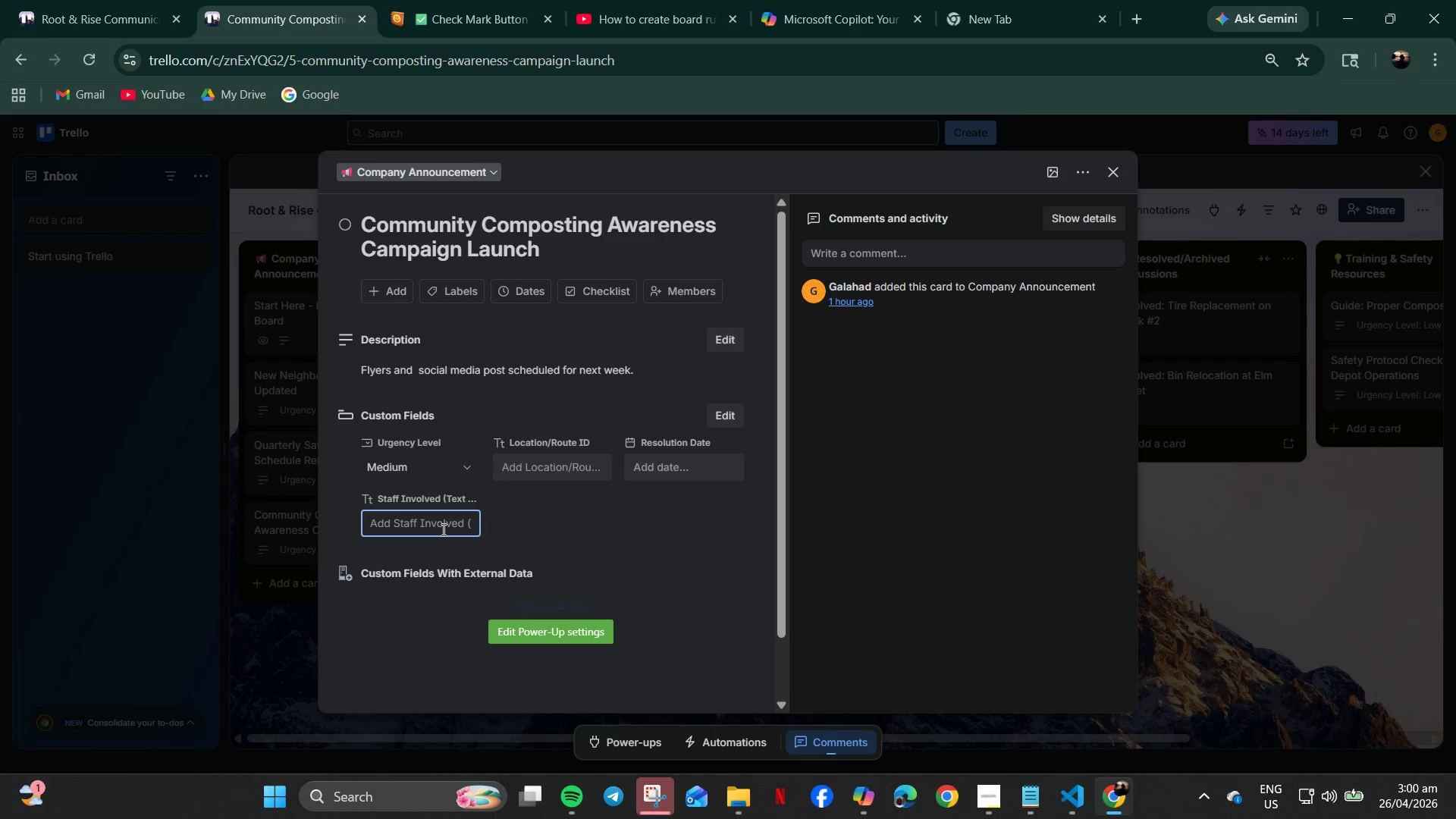 
left_click_drag(start_coordinate=[501, 569], to_coordinate=[508, 569])
 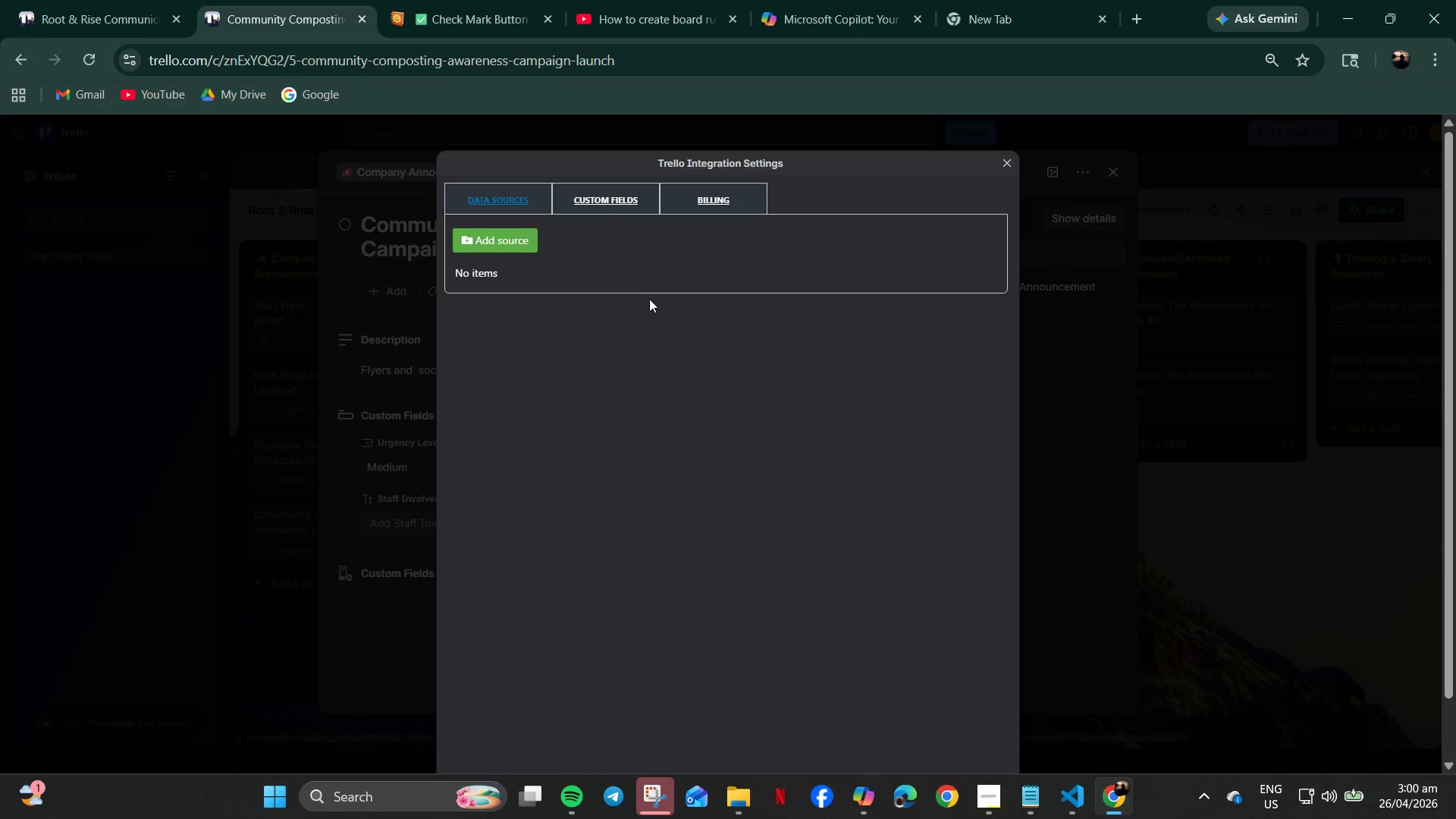 
wait(6.14)
 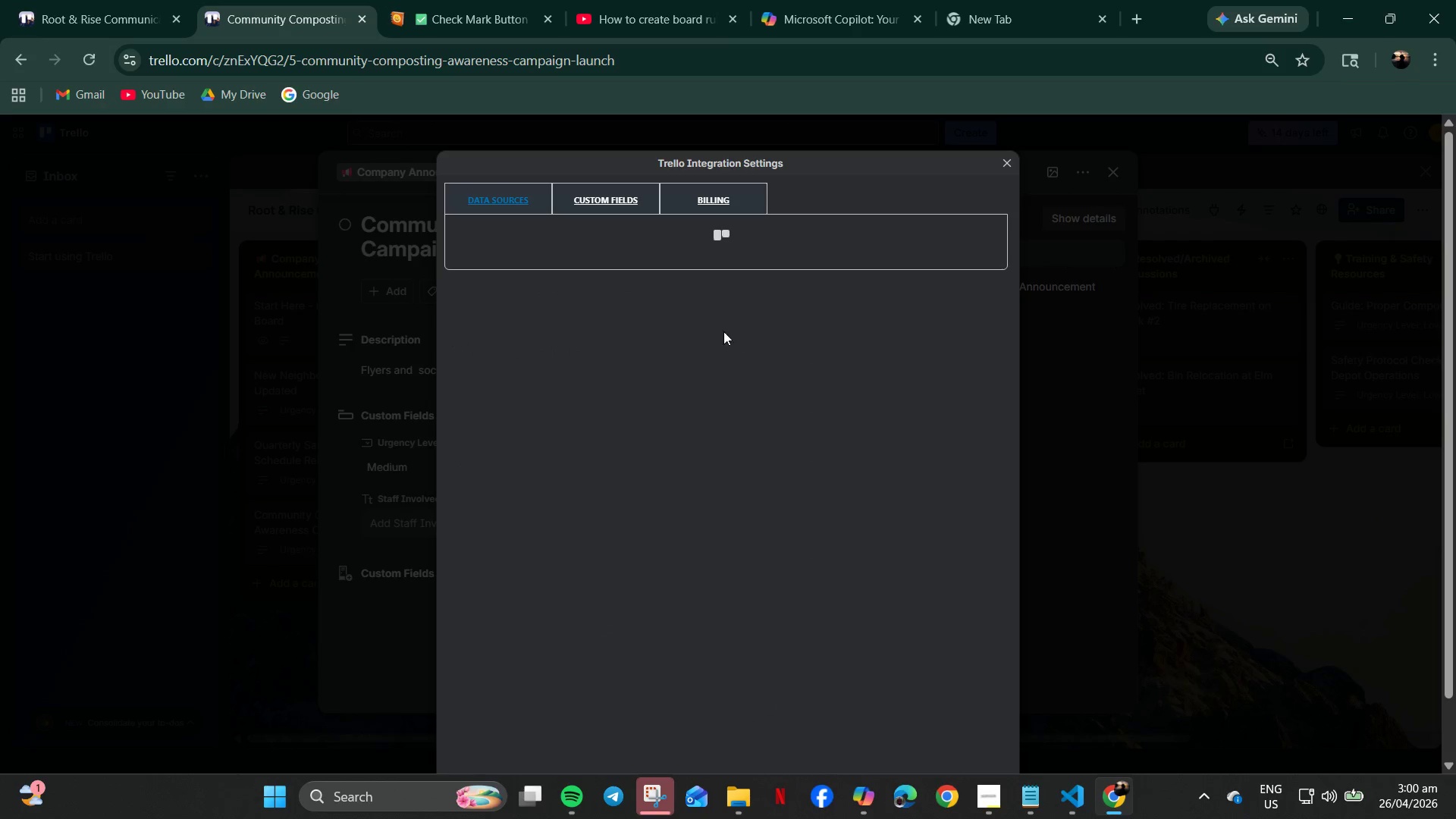 
left_click_drag(start_coordinate=[1003, 161], to_coordinate=[998, 163])
 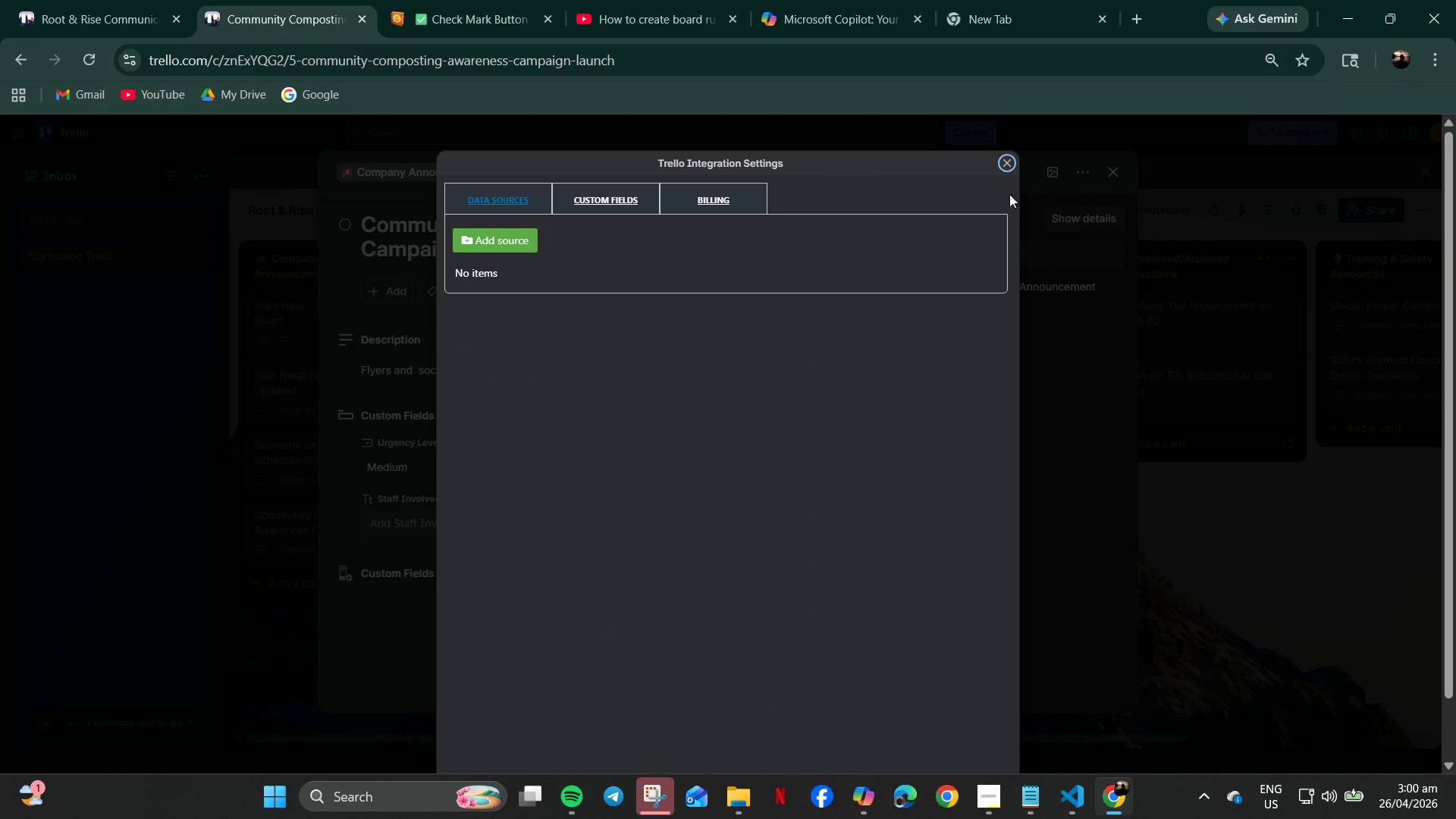 
left_click([1006, 165])
 